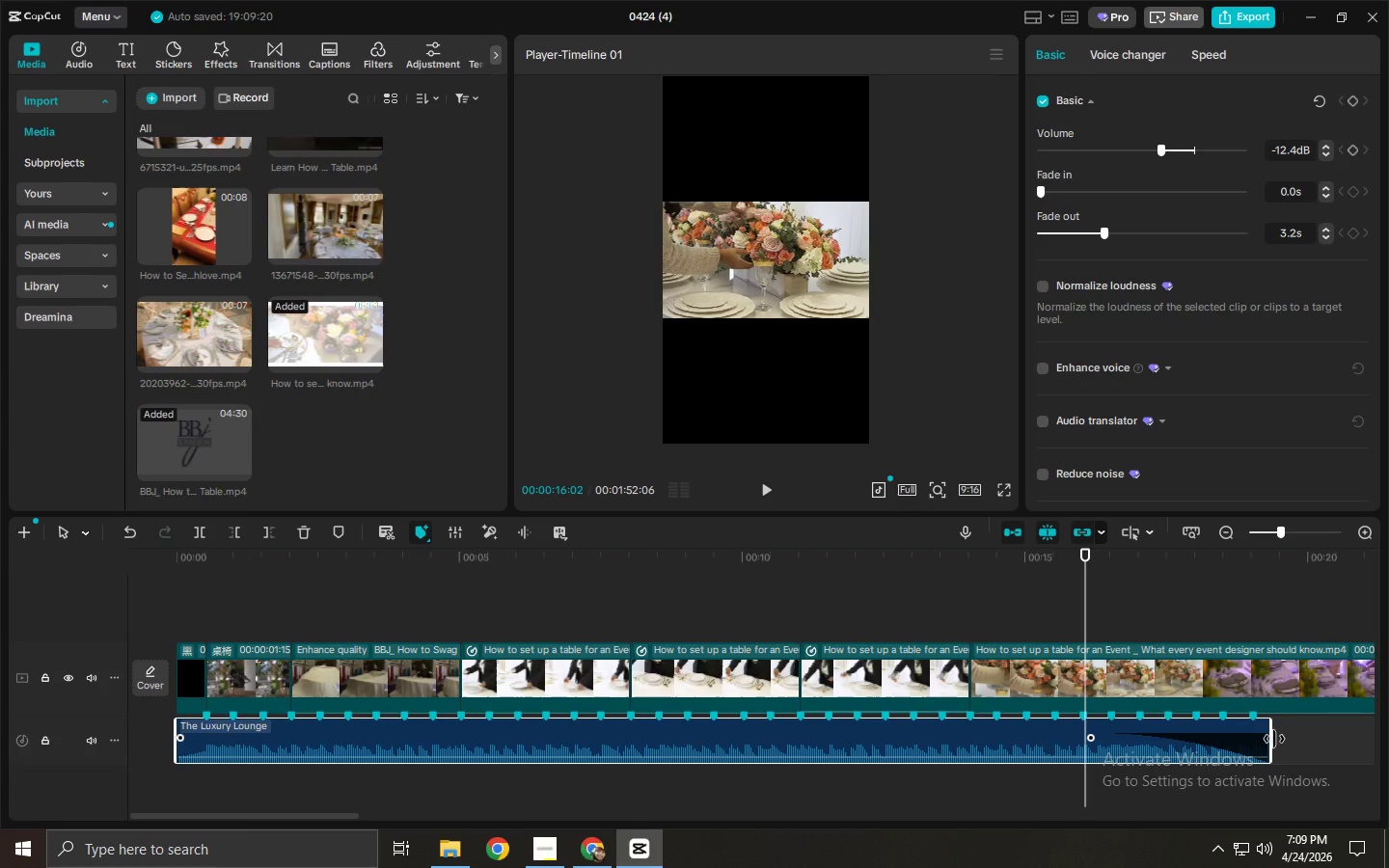 
left_click_drag(start_coordinate=[1274, 739], to_coordinate=[1295, 749])
 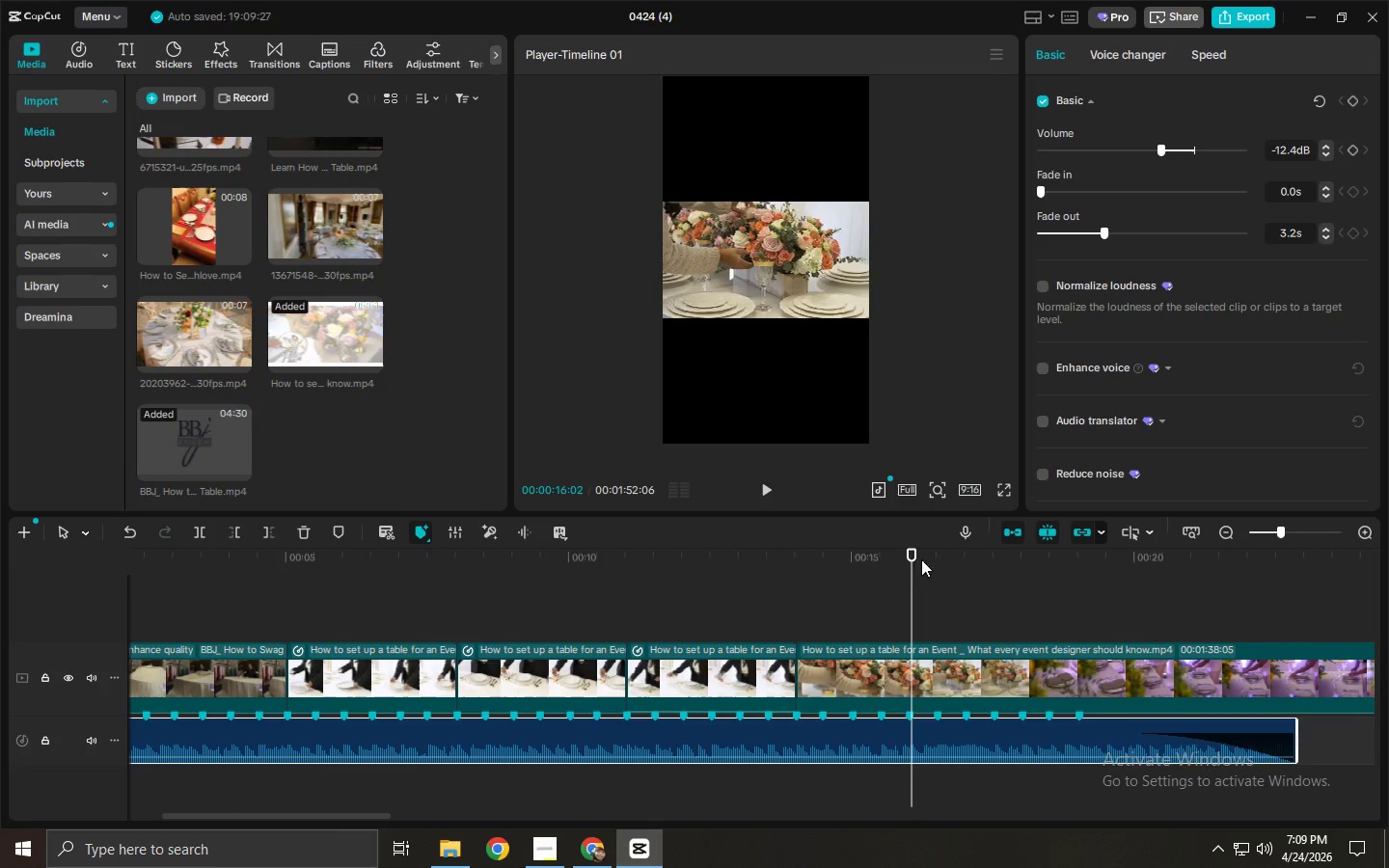 
left_click_drag(start_coordinate=[916, 558], to_coordinate=[938, 606])
 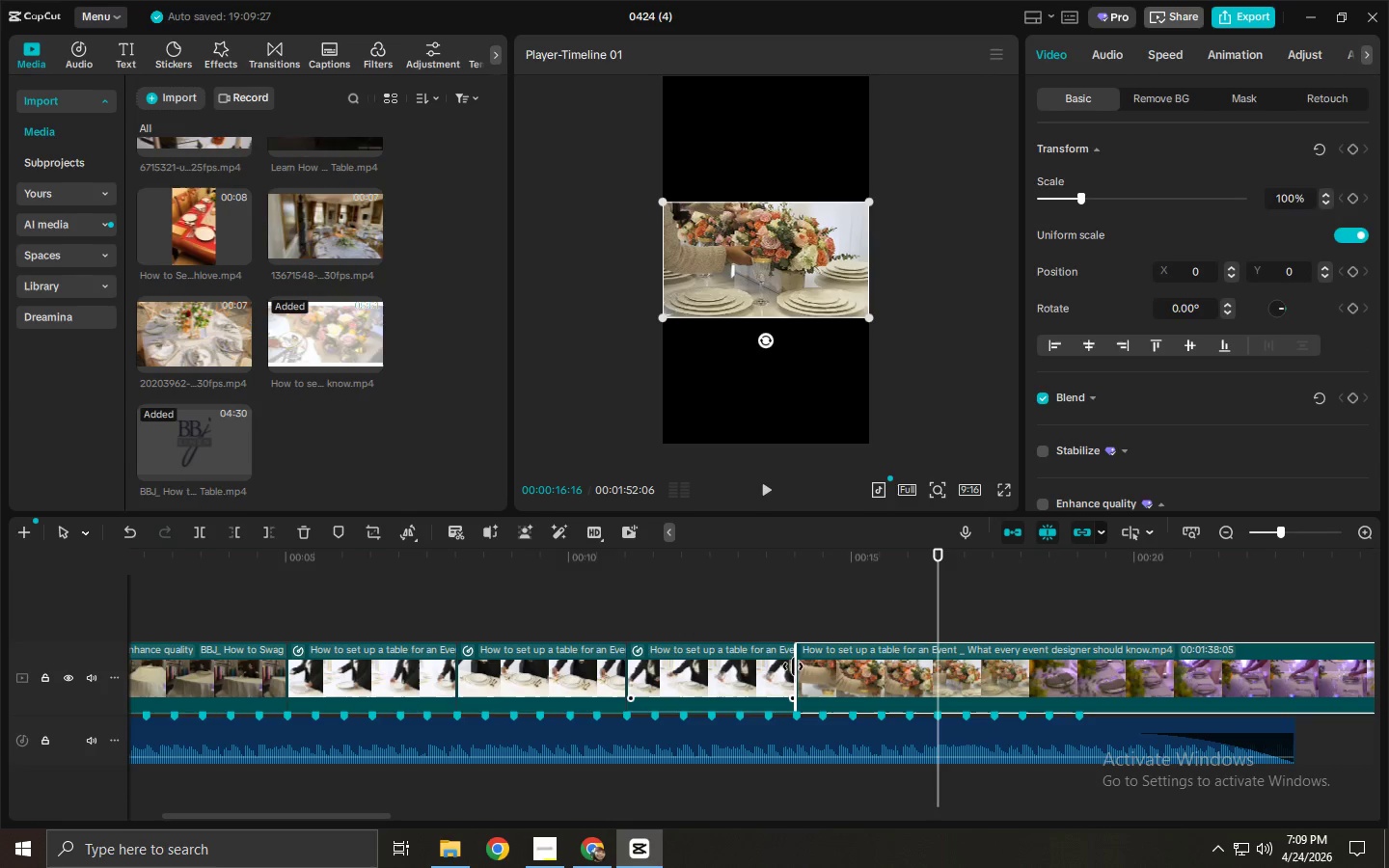 
left_click_drag(start_coordinate=[796, 666], to_coordinate=[779, 666])
 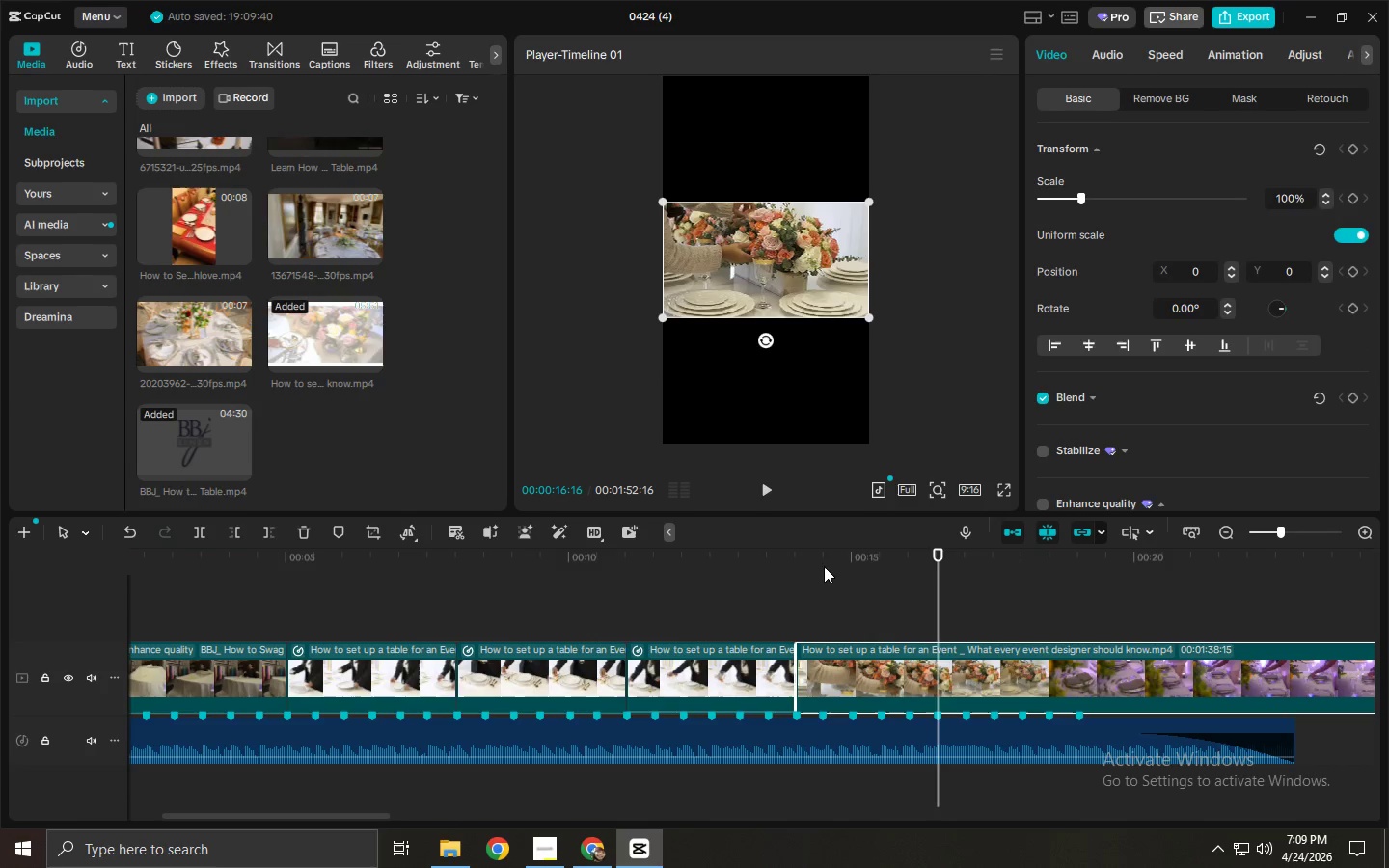 
left_click_drag(start_coordinate=[823, 566], to_coordinate=[803, 569])
 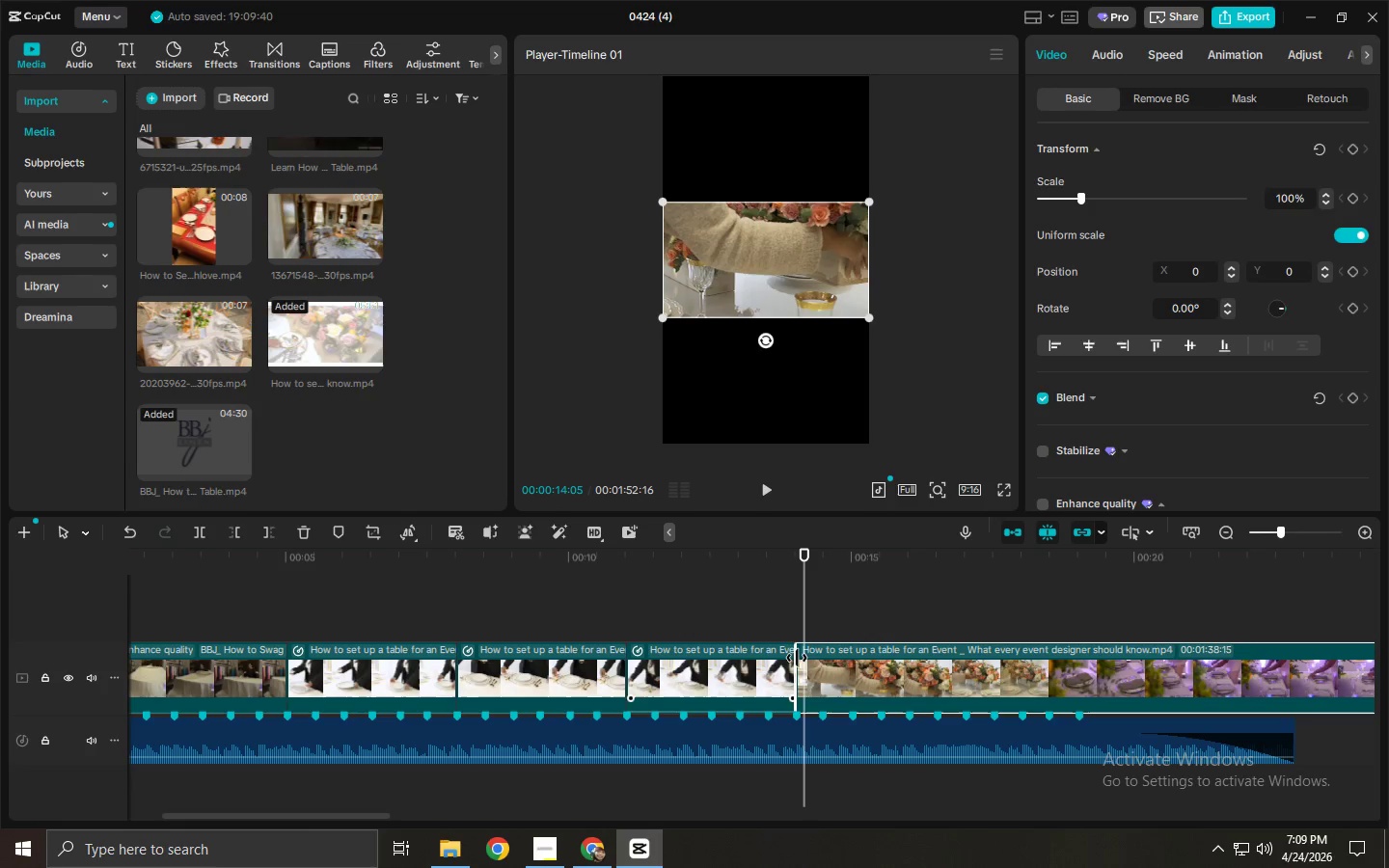 
key(Control+ControlLeft)
 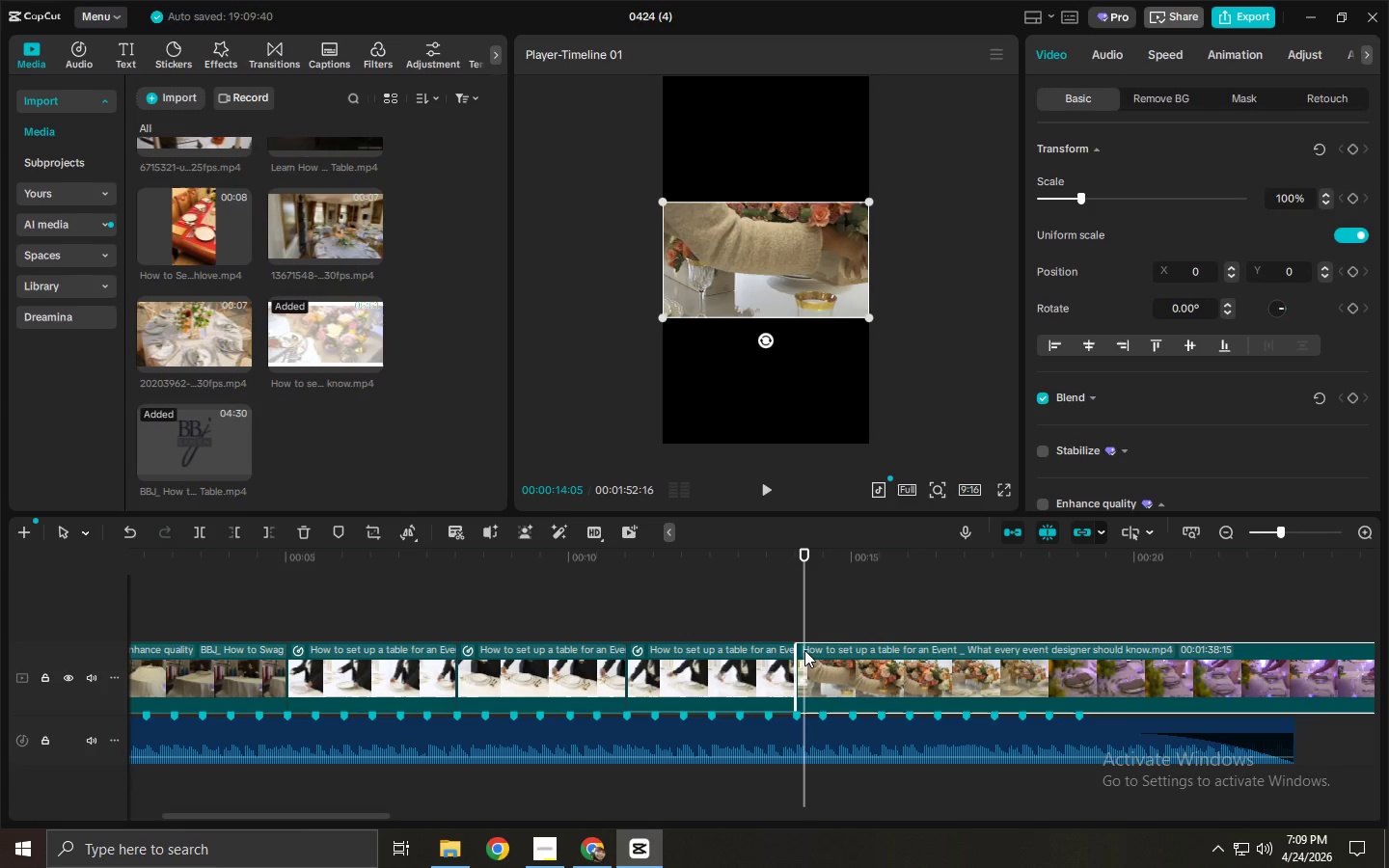 
key(Control+B)
 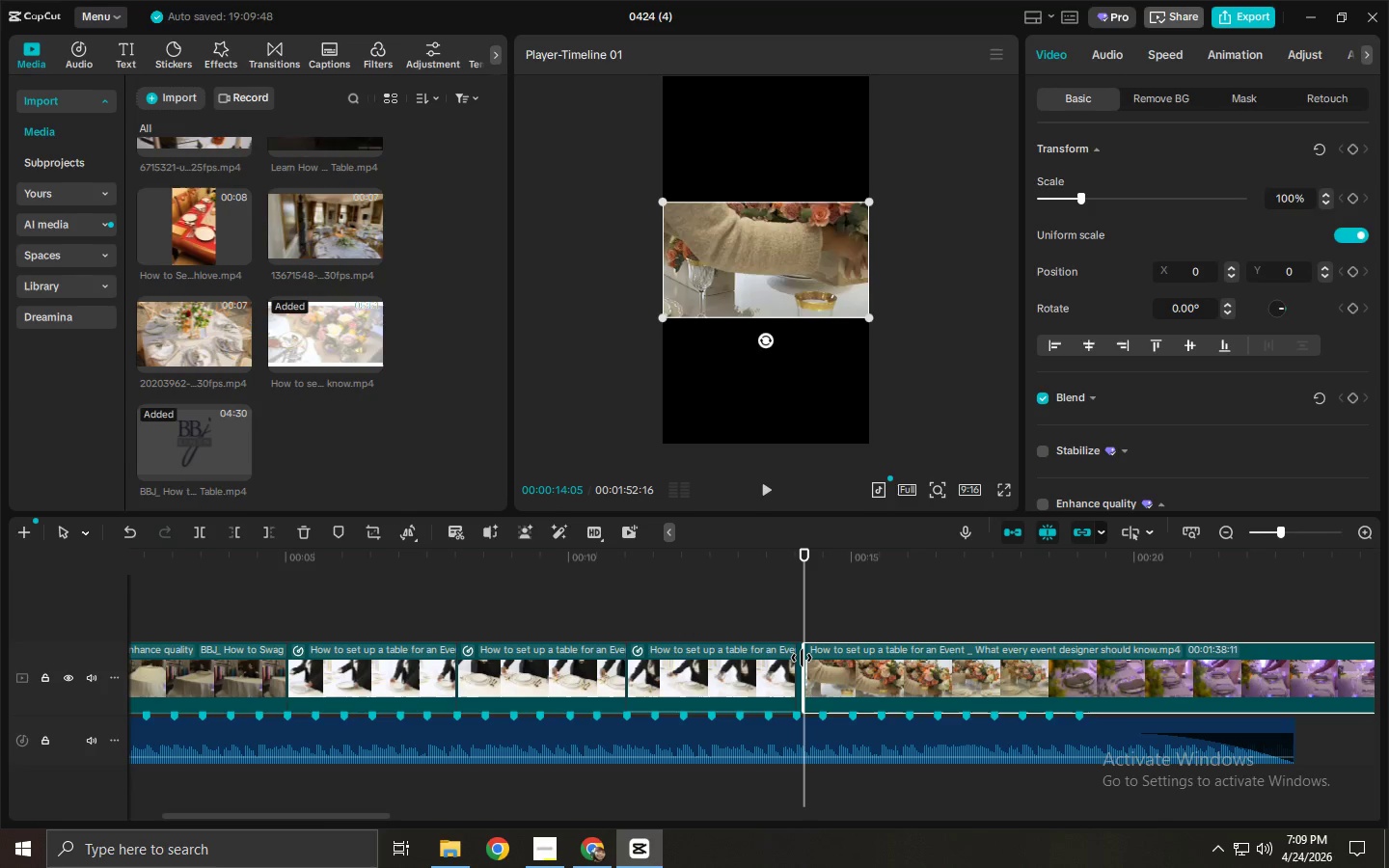 
left_click([802, 658])
 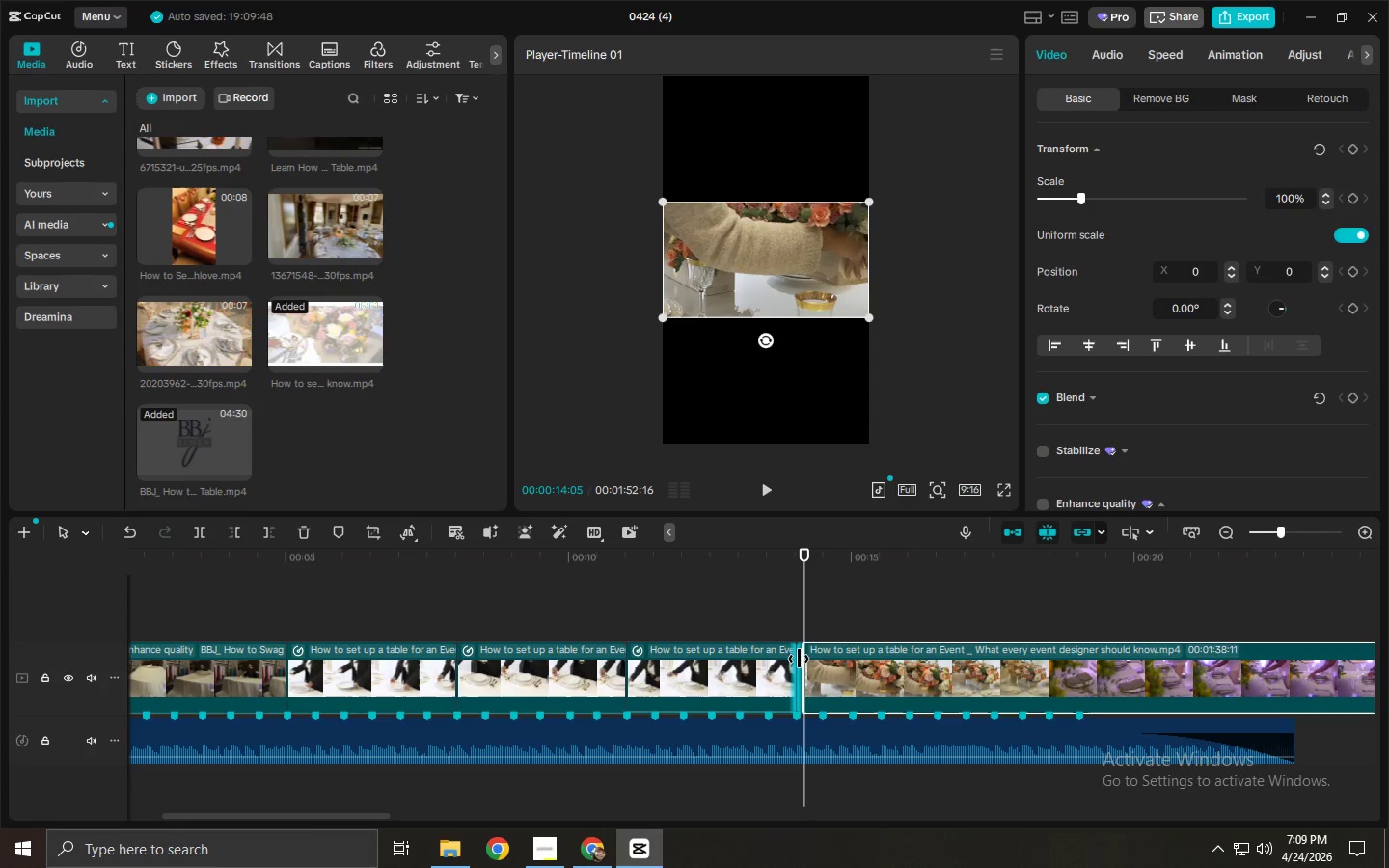 
left_click([797, 659])
 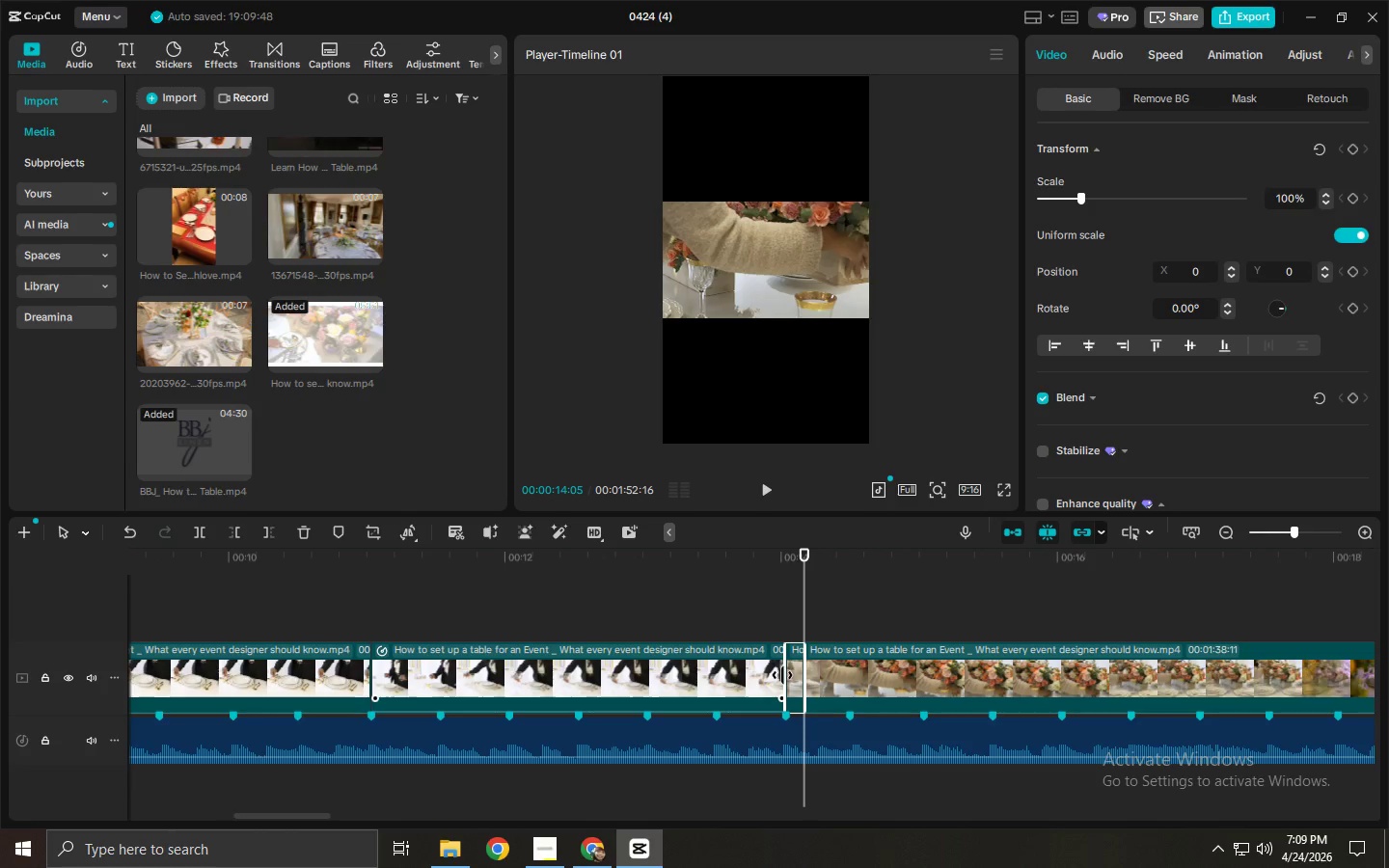 
left_click([794, 675])
 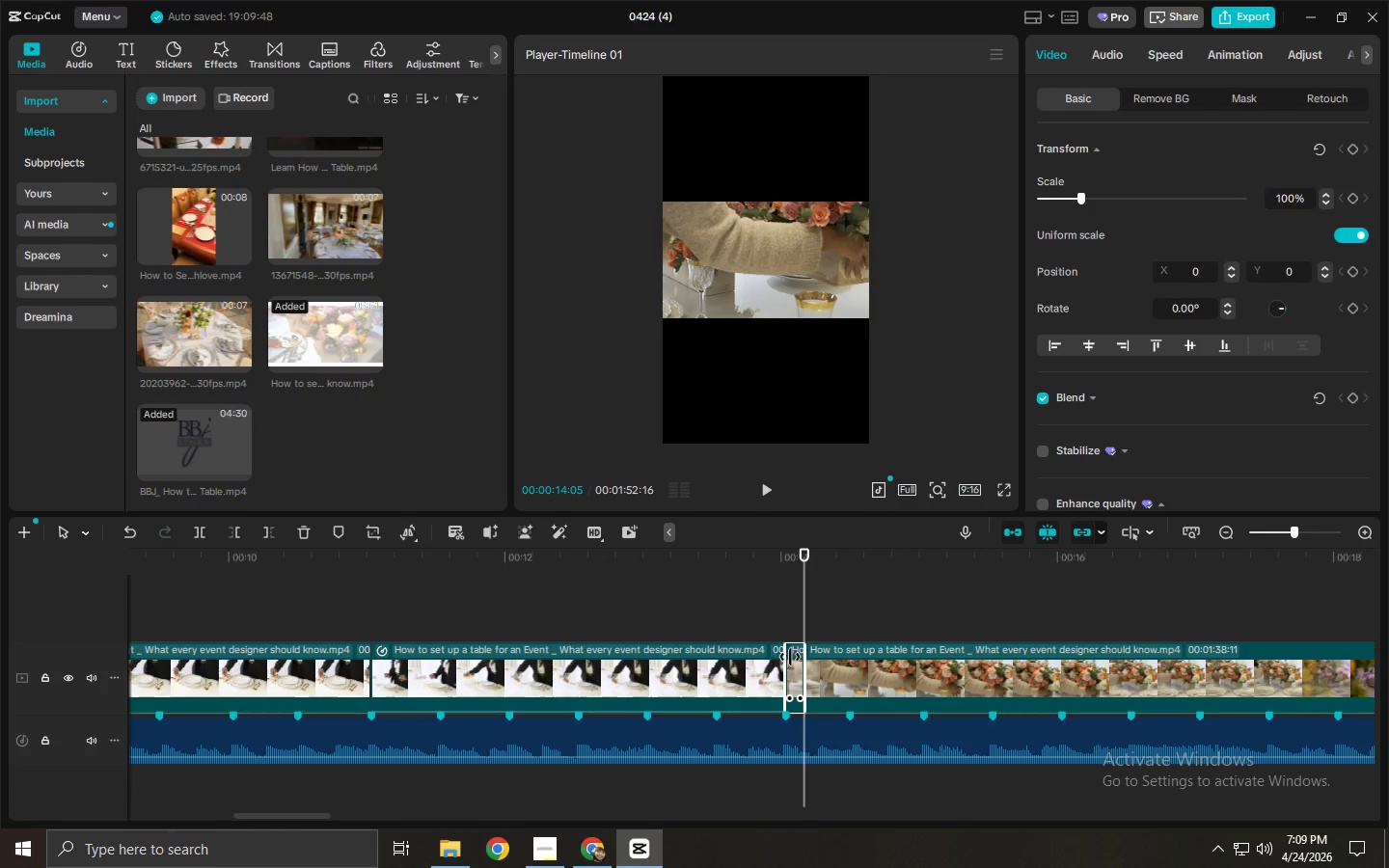 
key(Delete)
 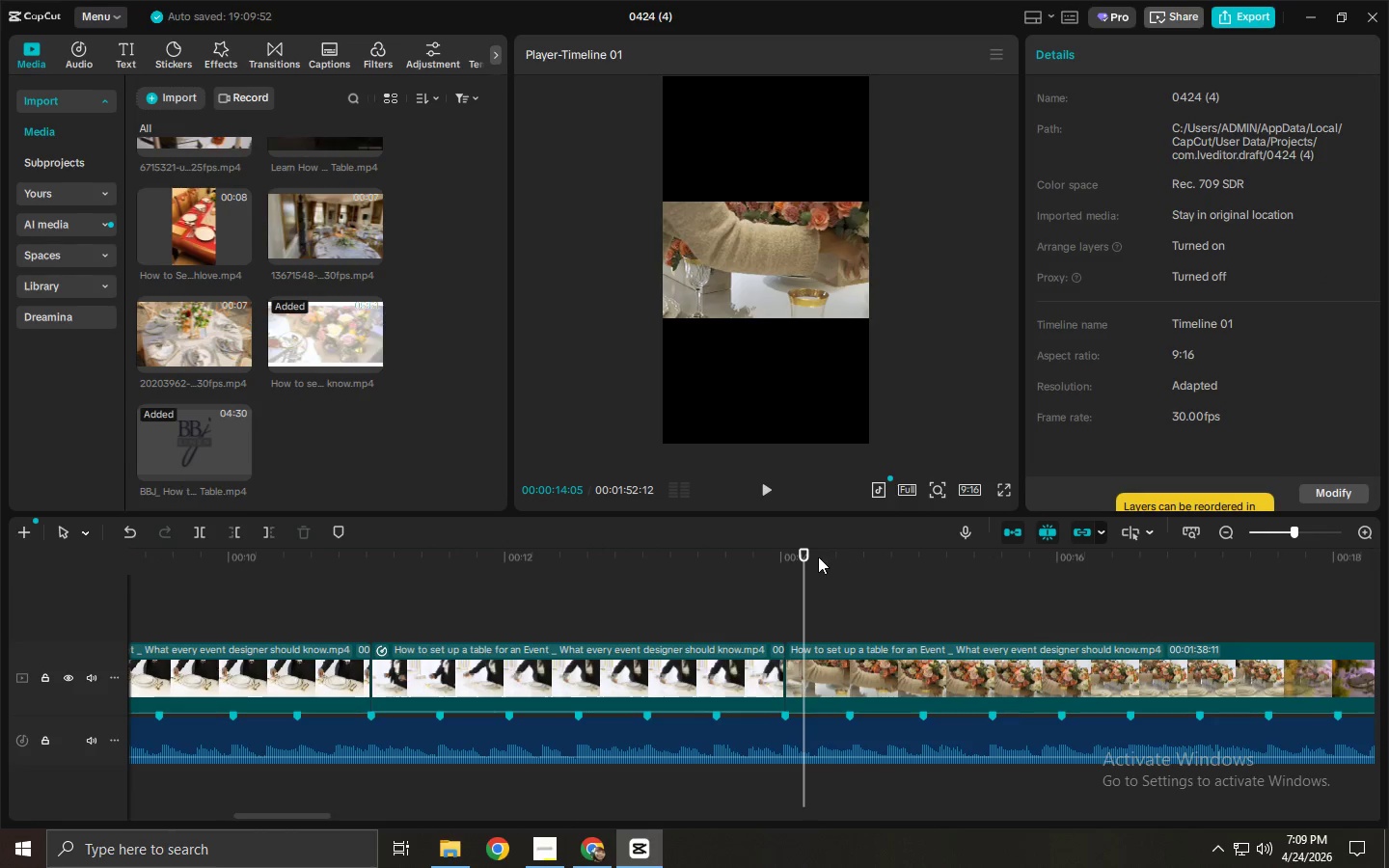 
left_click_drag(start_coordinate=[805, 555], to_coordinate=[782, 552])
 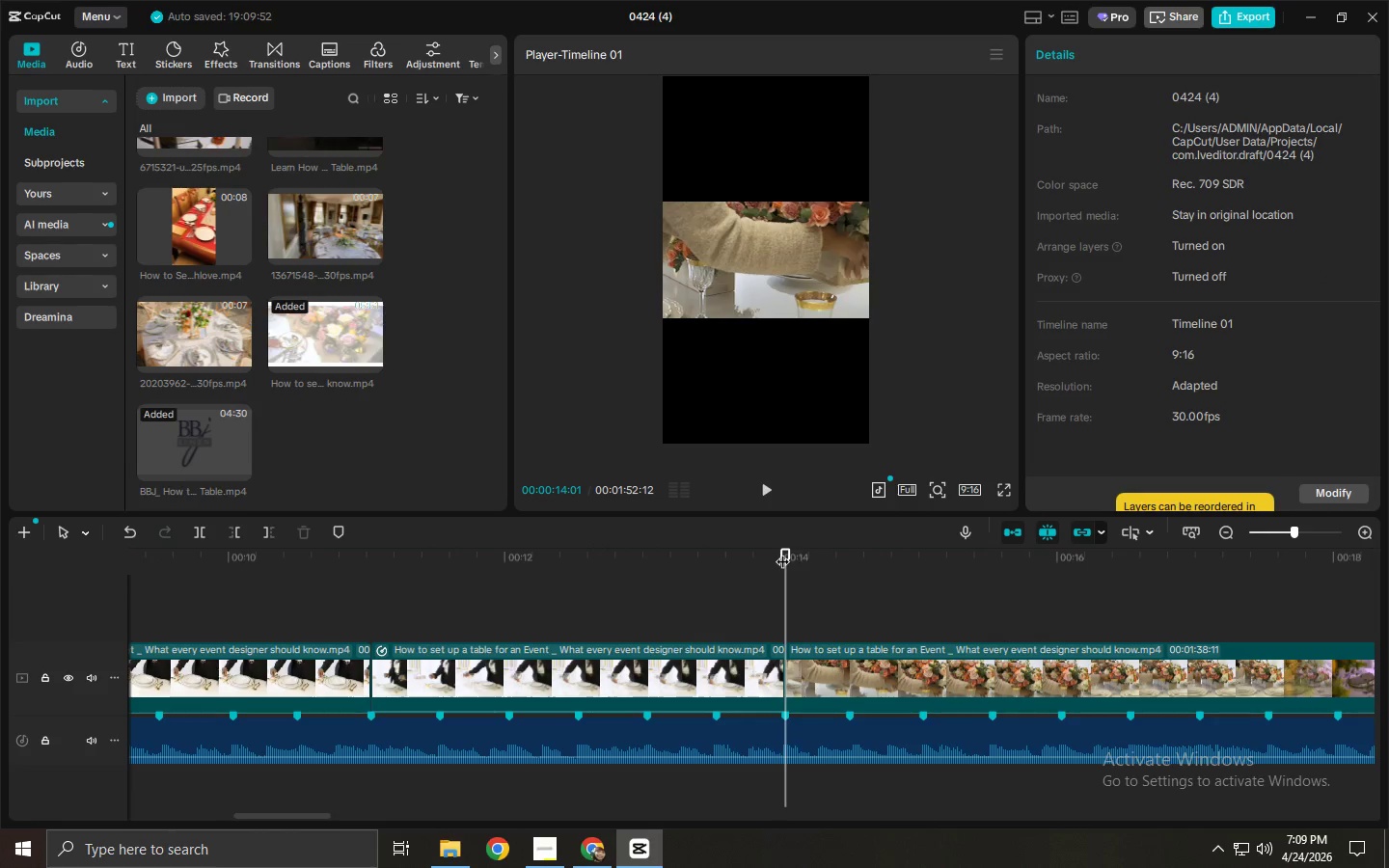 
key(Space)
 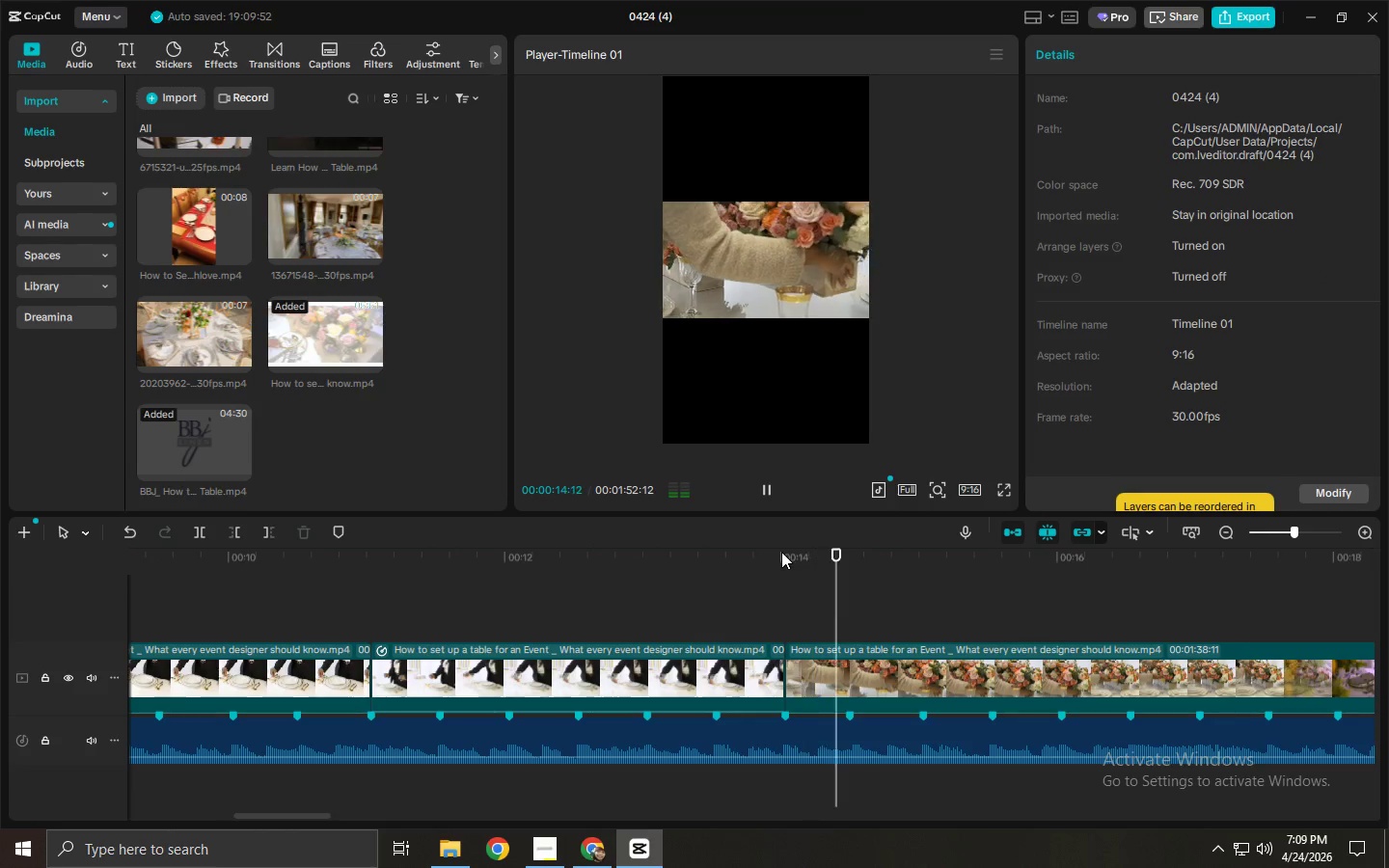 
key(Space)
 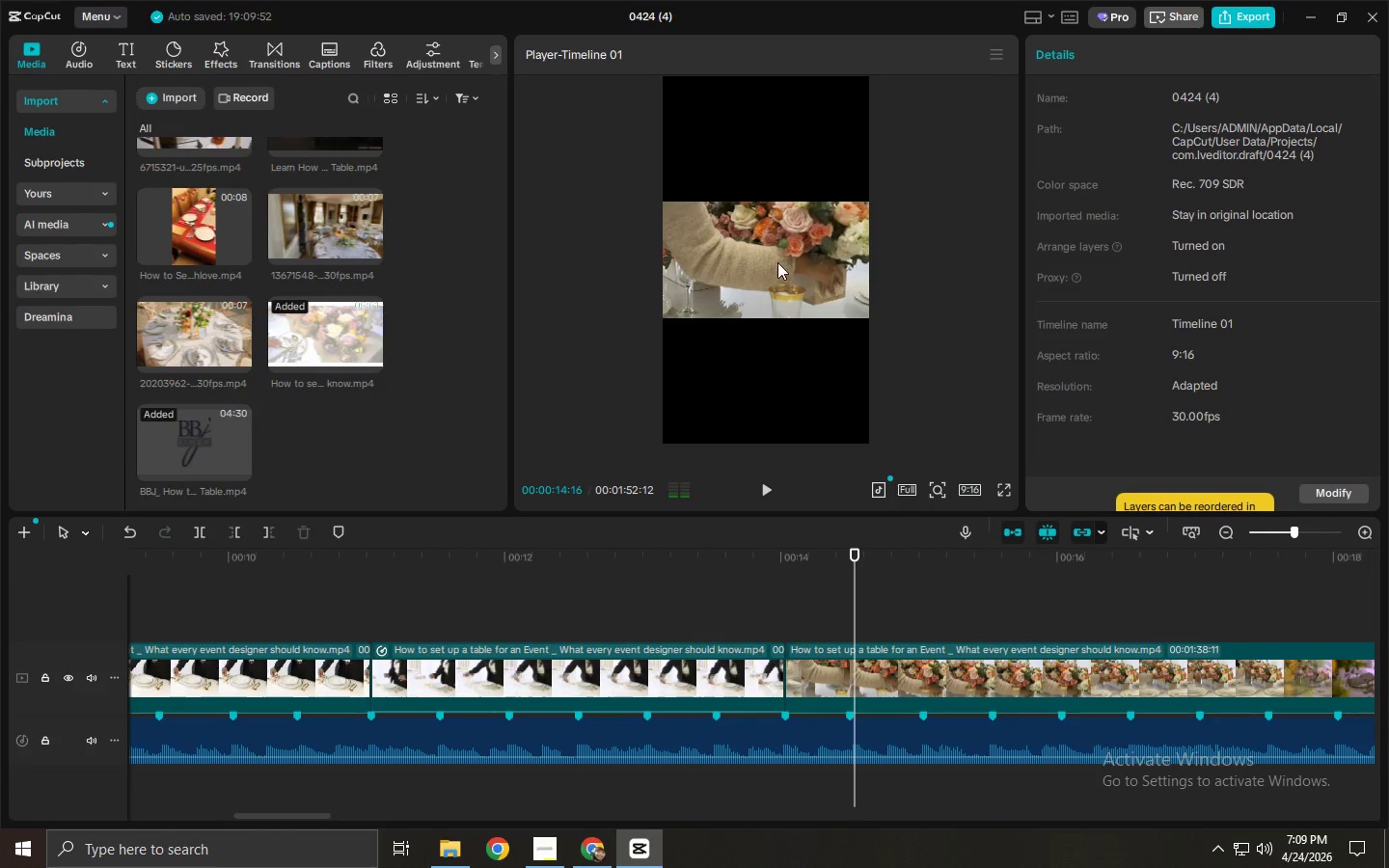 
left_click([779, 261])
 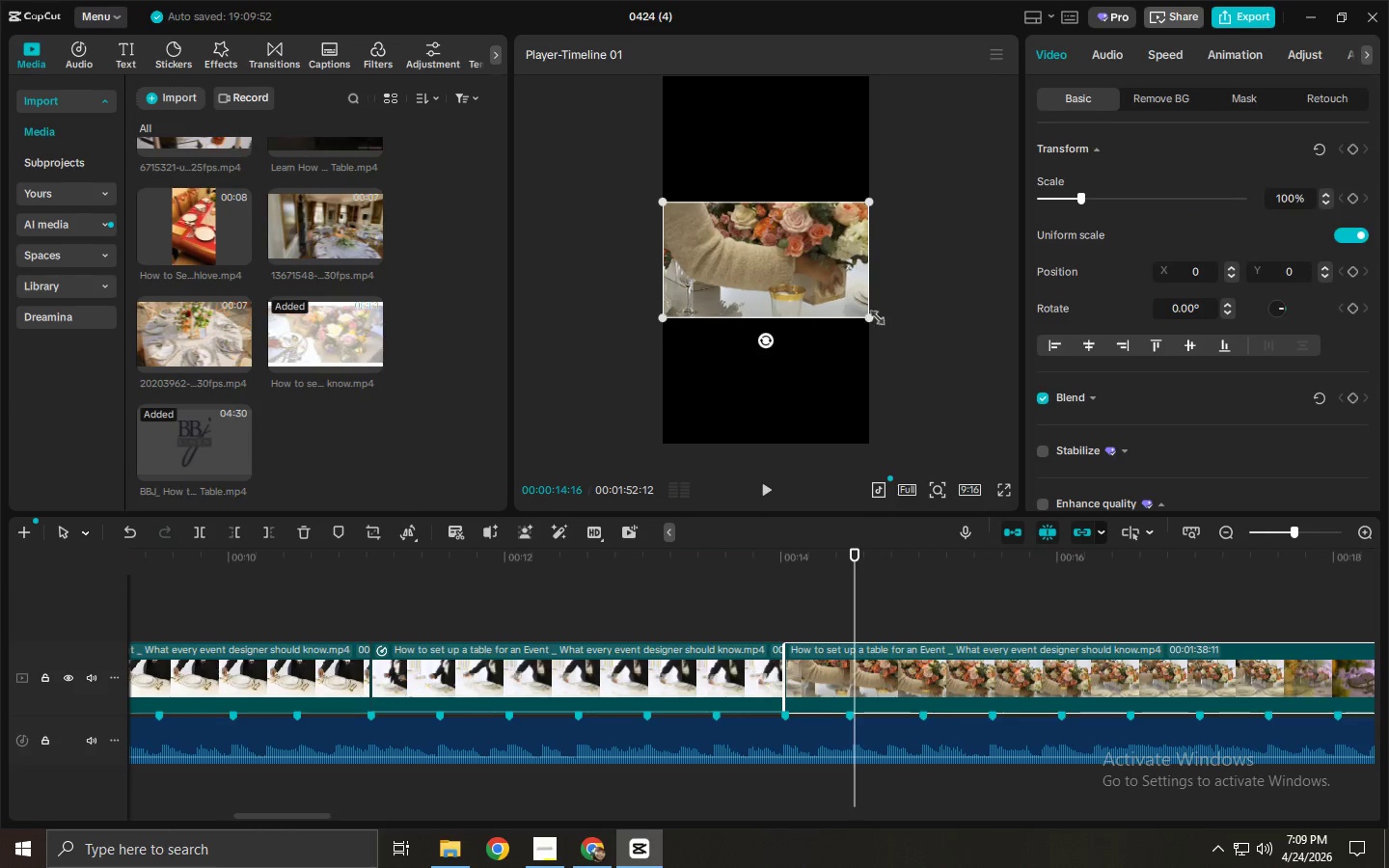 
left_click_drag(start_coordinate=[865, 318], to_coordinate=[1142, 562])
 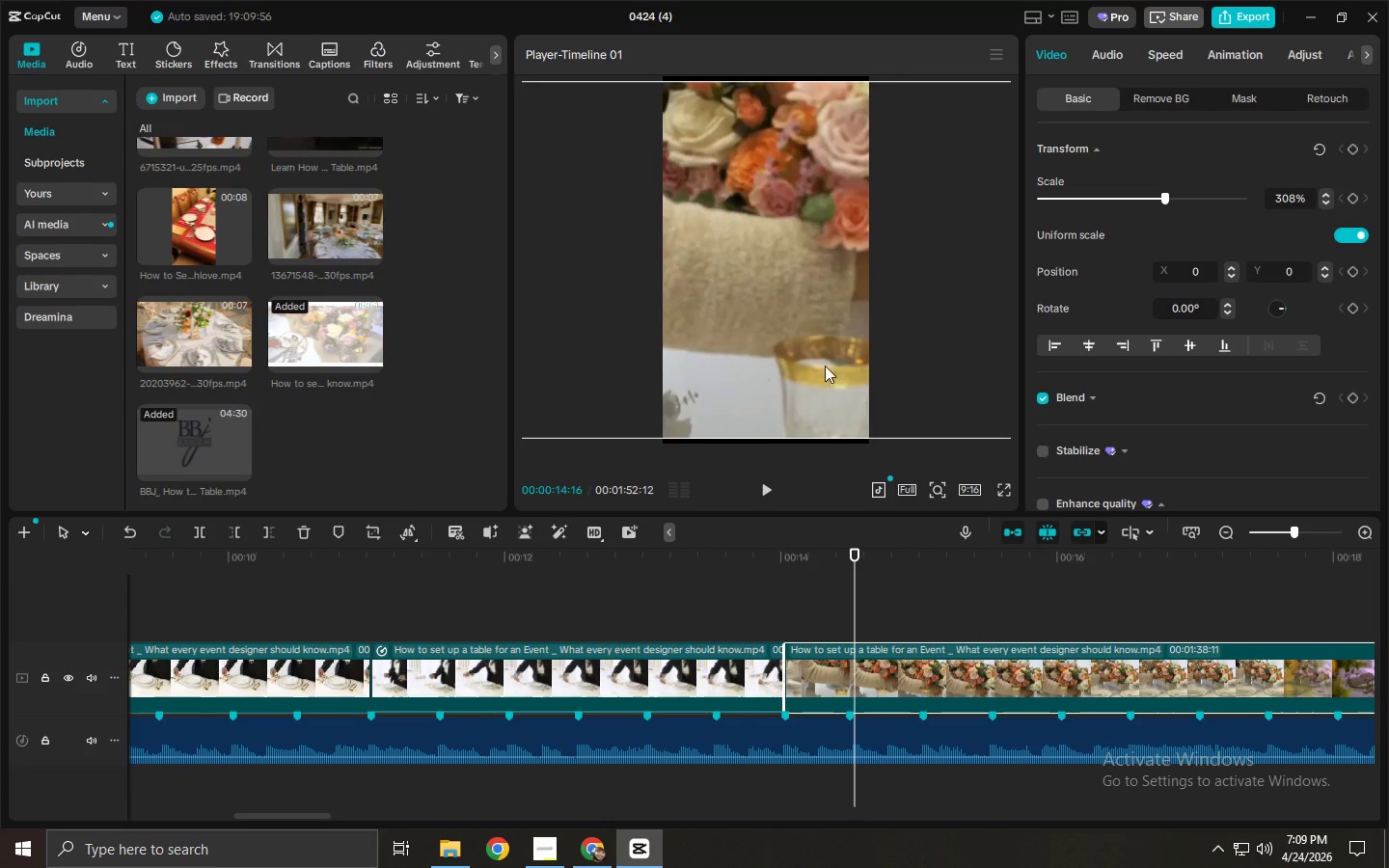 
left_click_drag(start_coordinate=[816, 364], to_coordinate=[785, 364])
 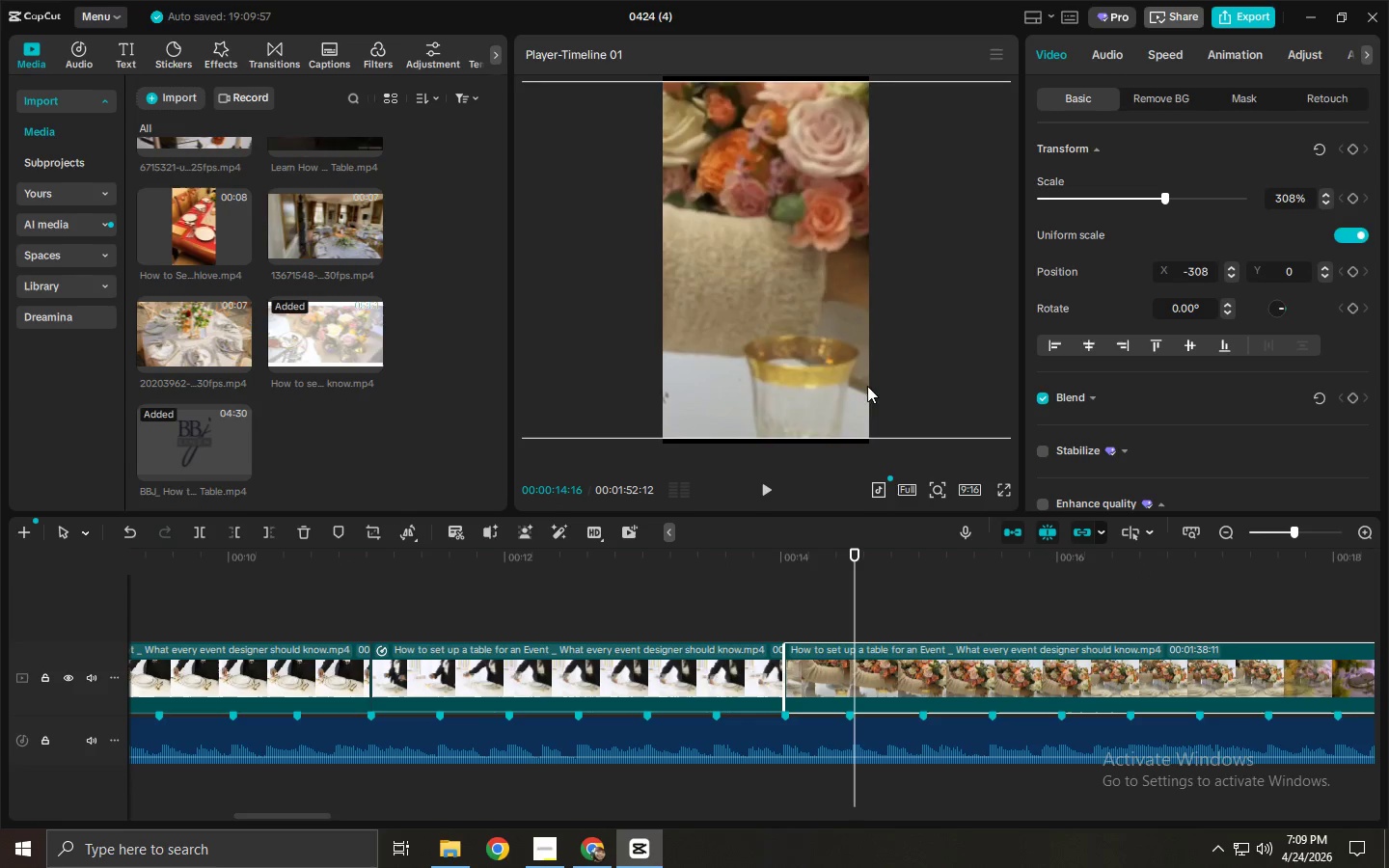 
left_click_drag(start_coordinate=[833, 368], to_coordinate=[1010, 377])
 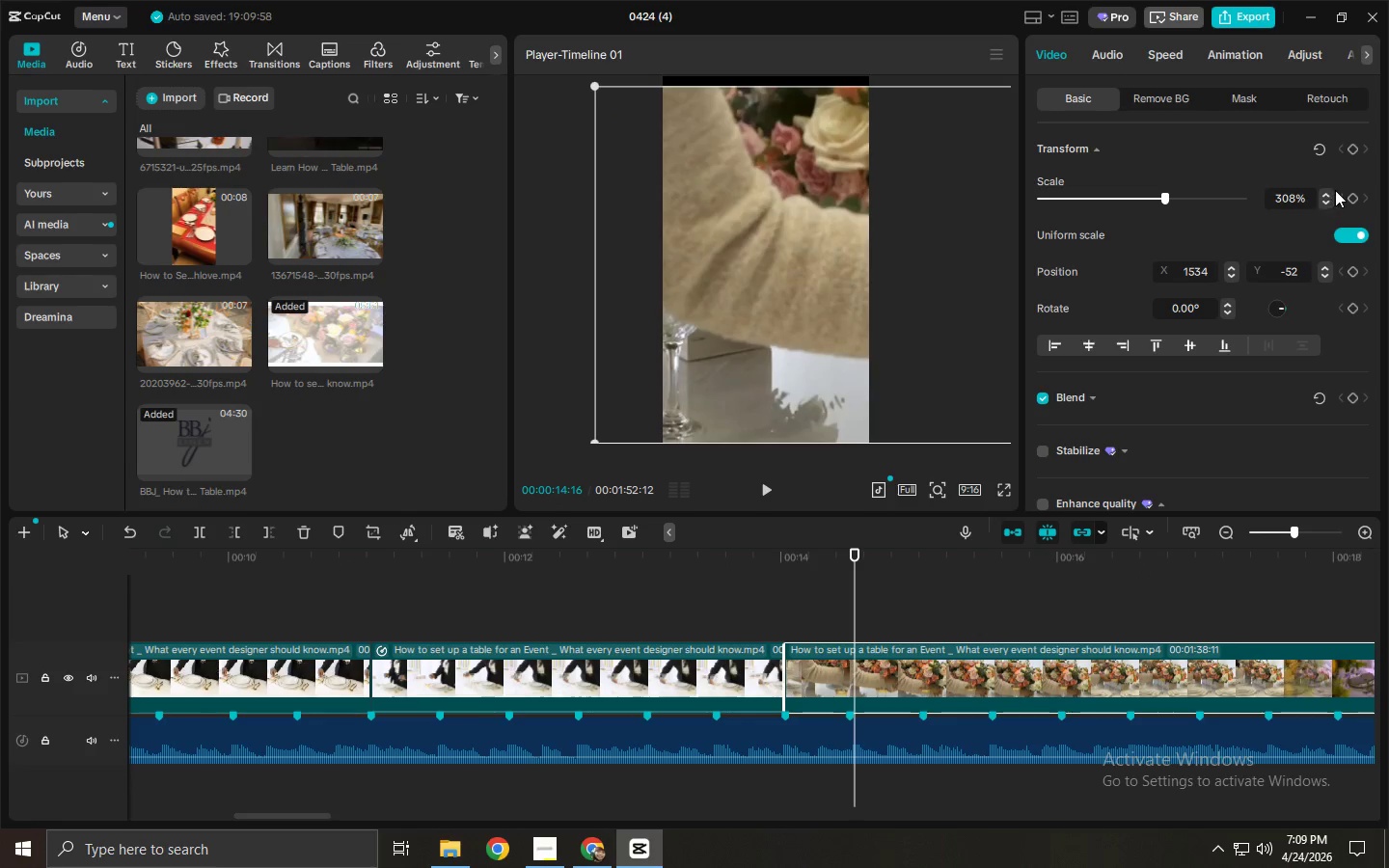 
double_click([1327, 191])
 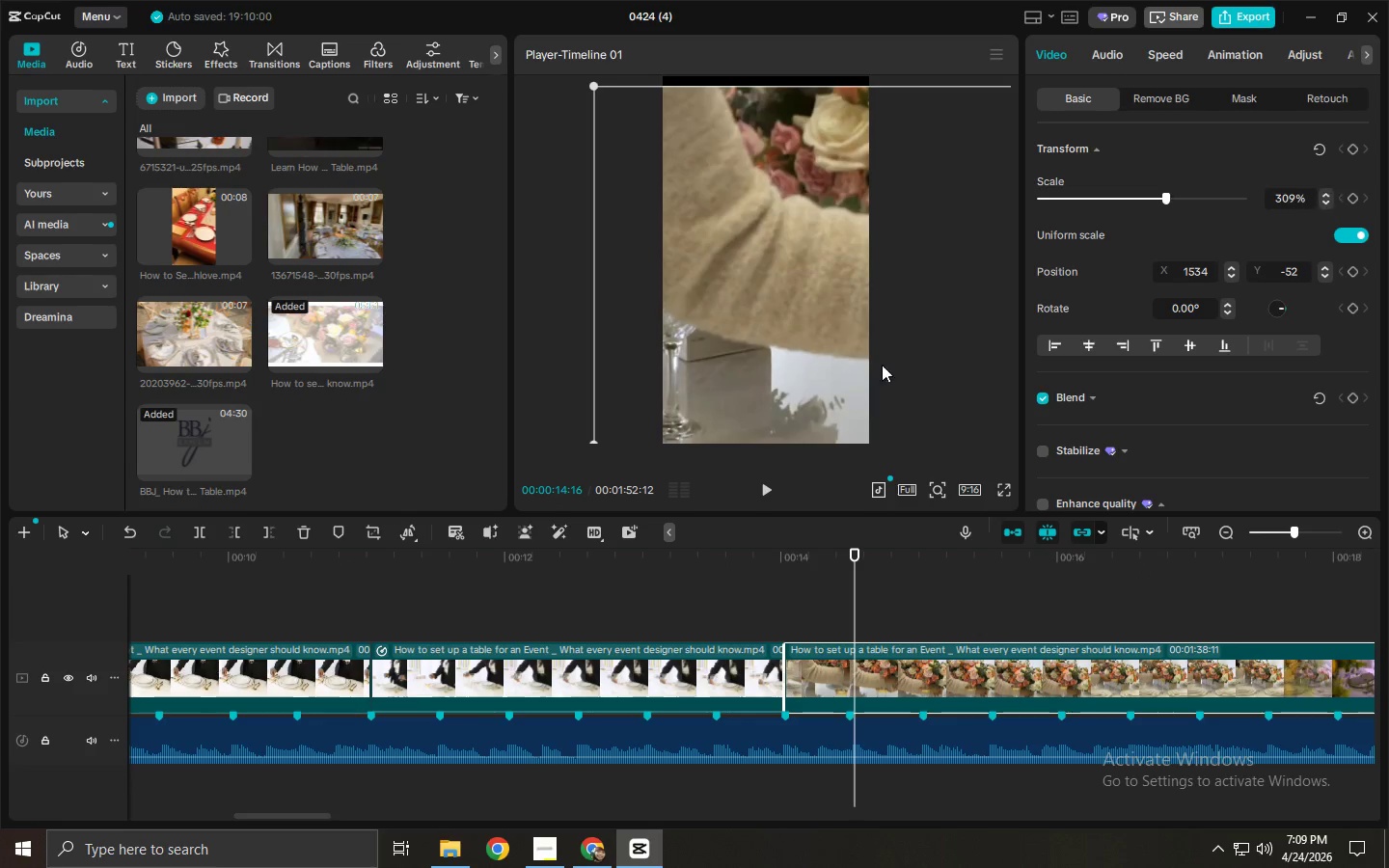 
left_click_drag(start_coordinate=[792, 389], to_coordinate=[639, 382])
 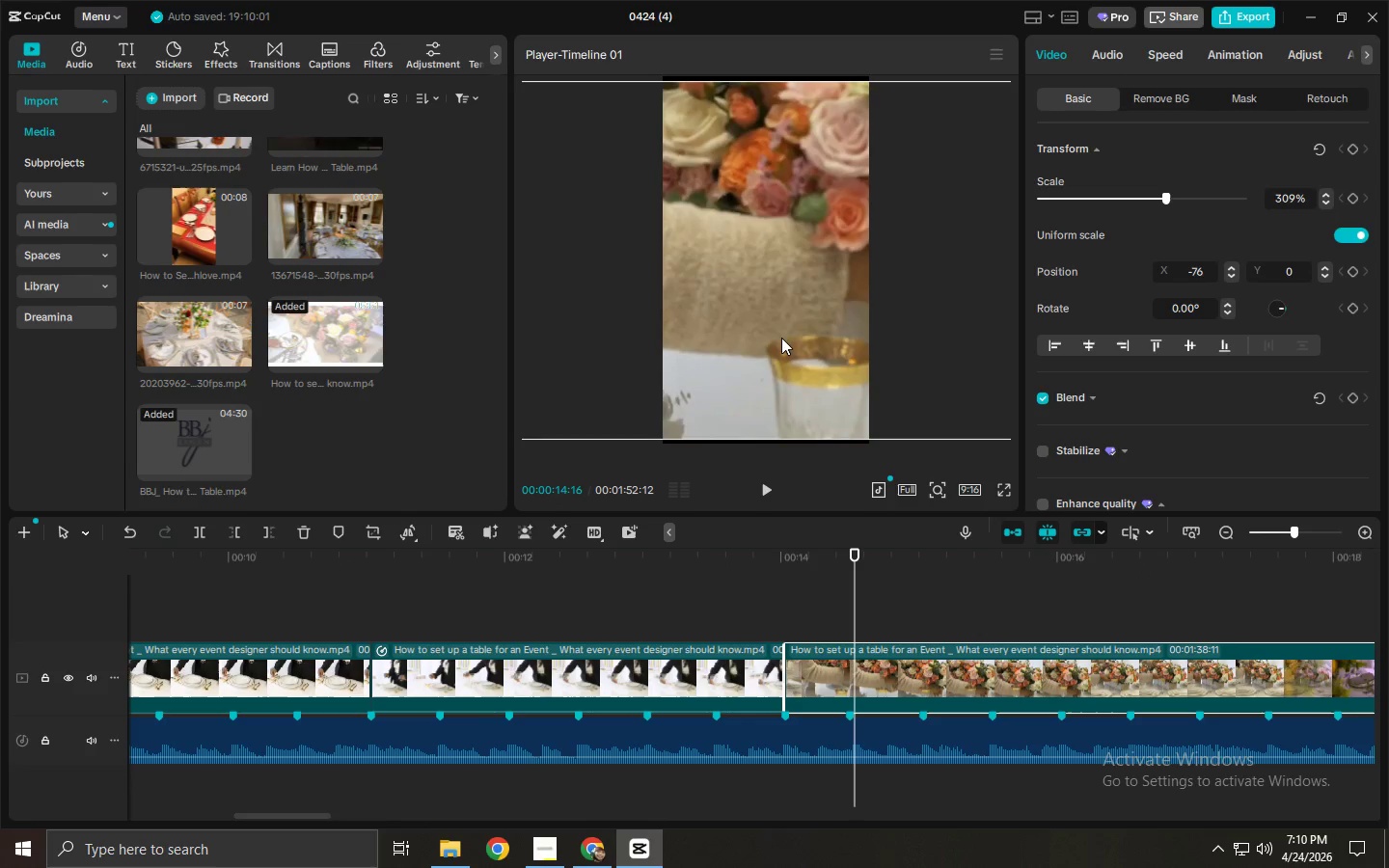 
left_click_drag(start_coordinate=[781, 338], to_coordinate=[748, 338])
 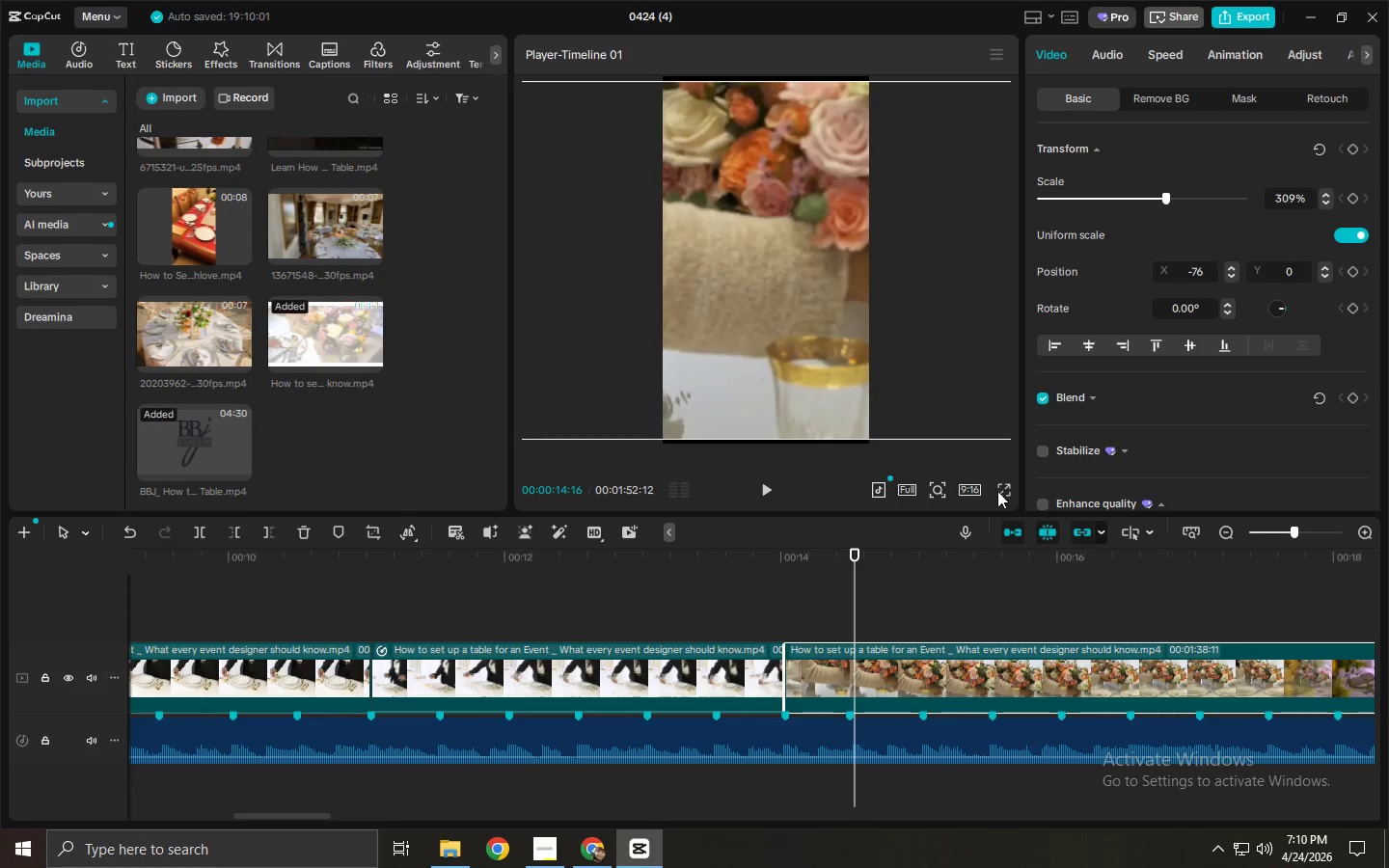 
left_click([1010, 487])
 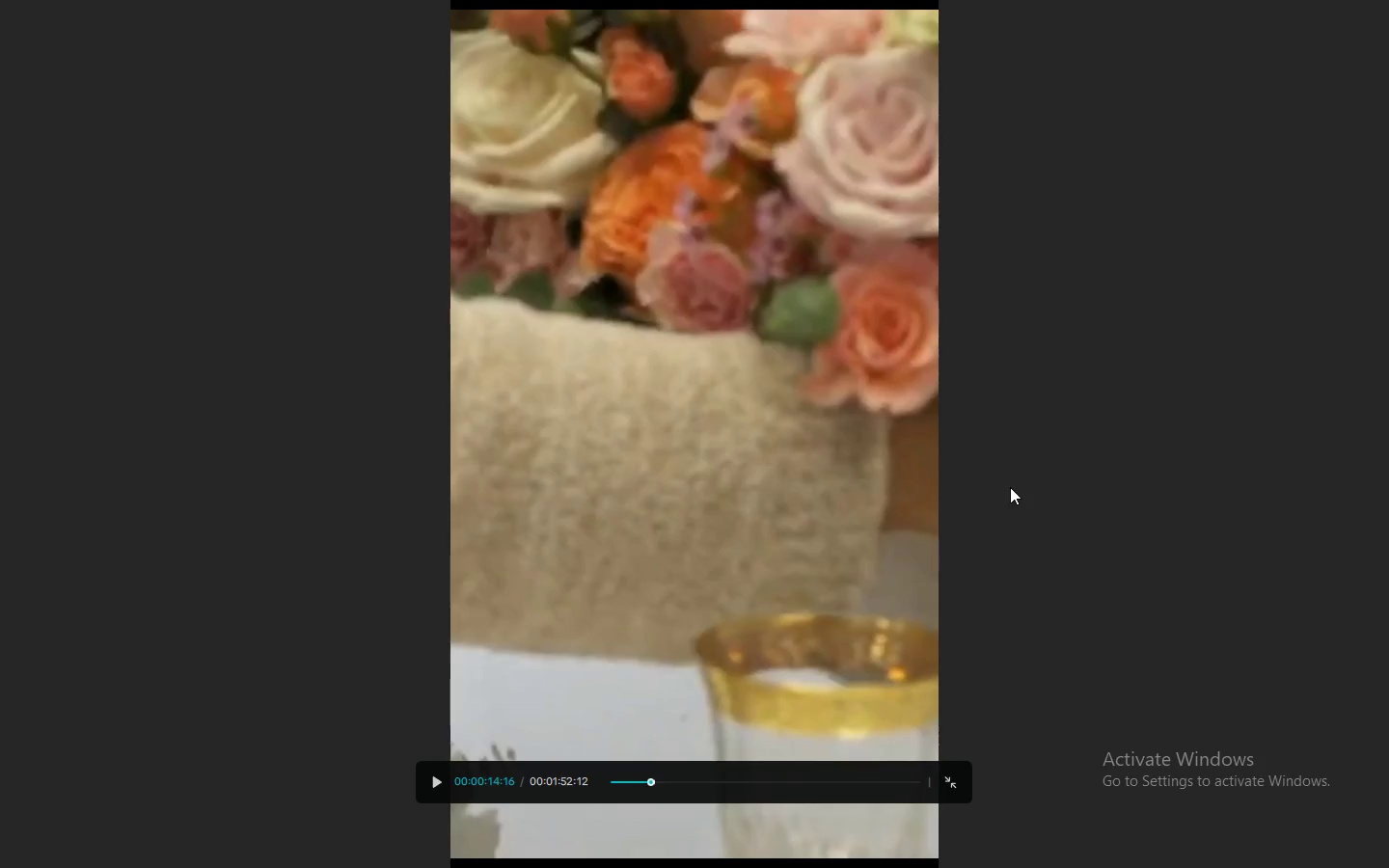 
key(Space)
 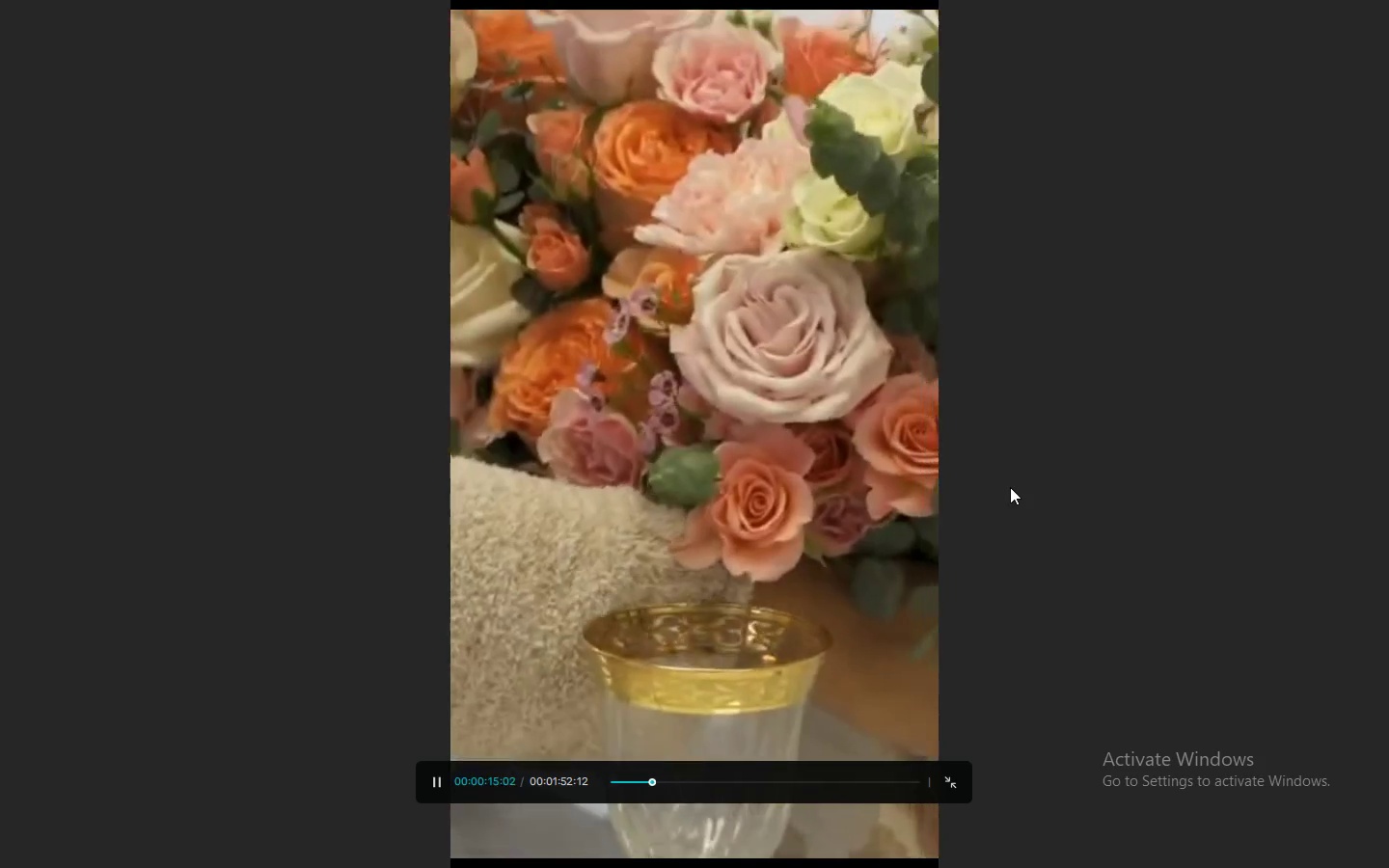 
key(Space)
 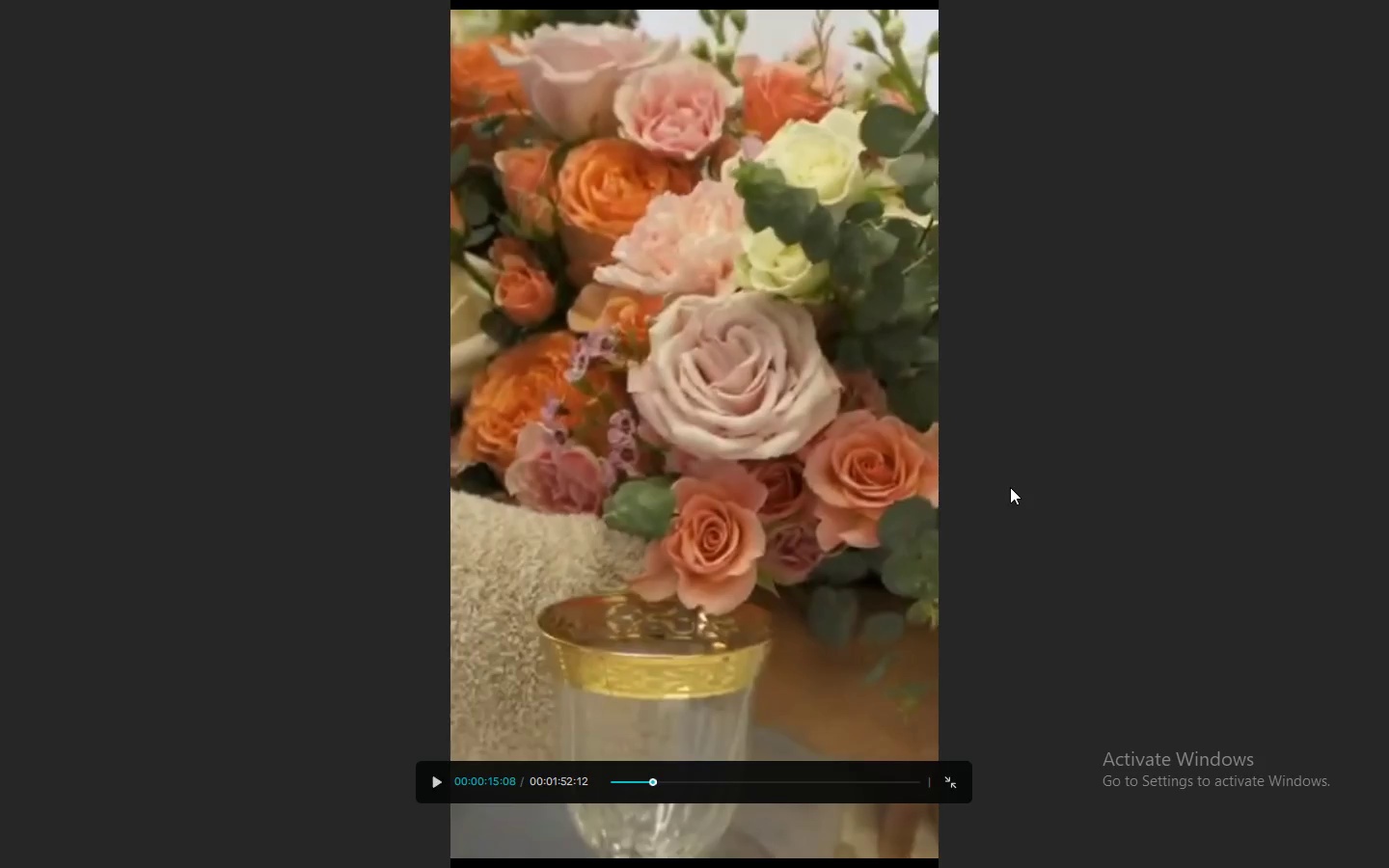 
key(Space)
 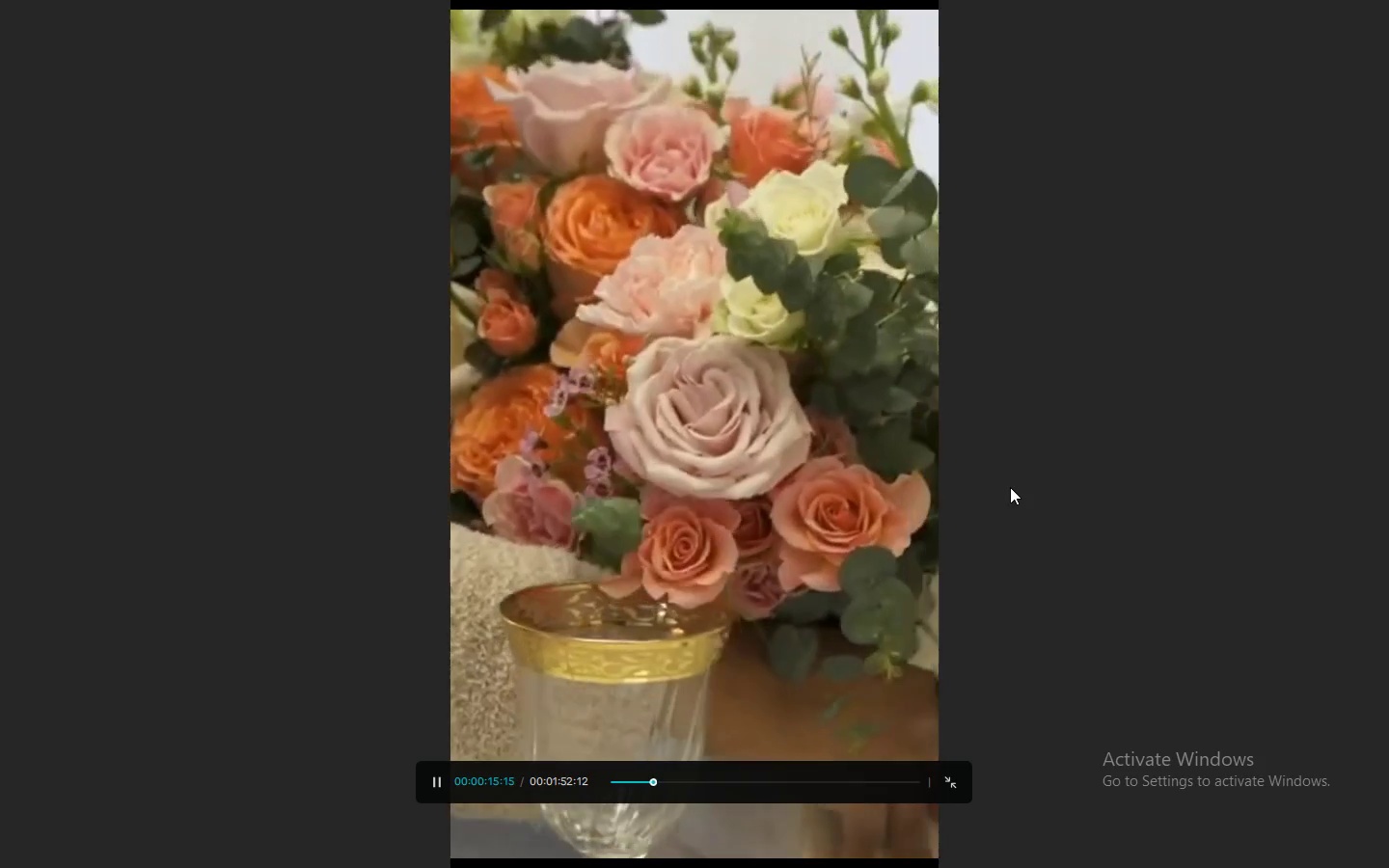 
key(Space)
 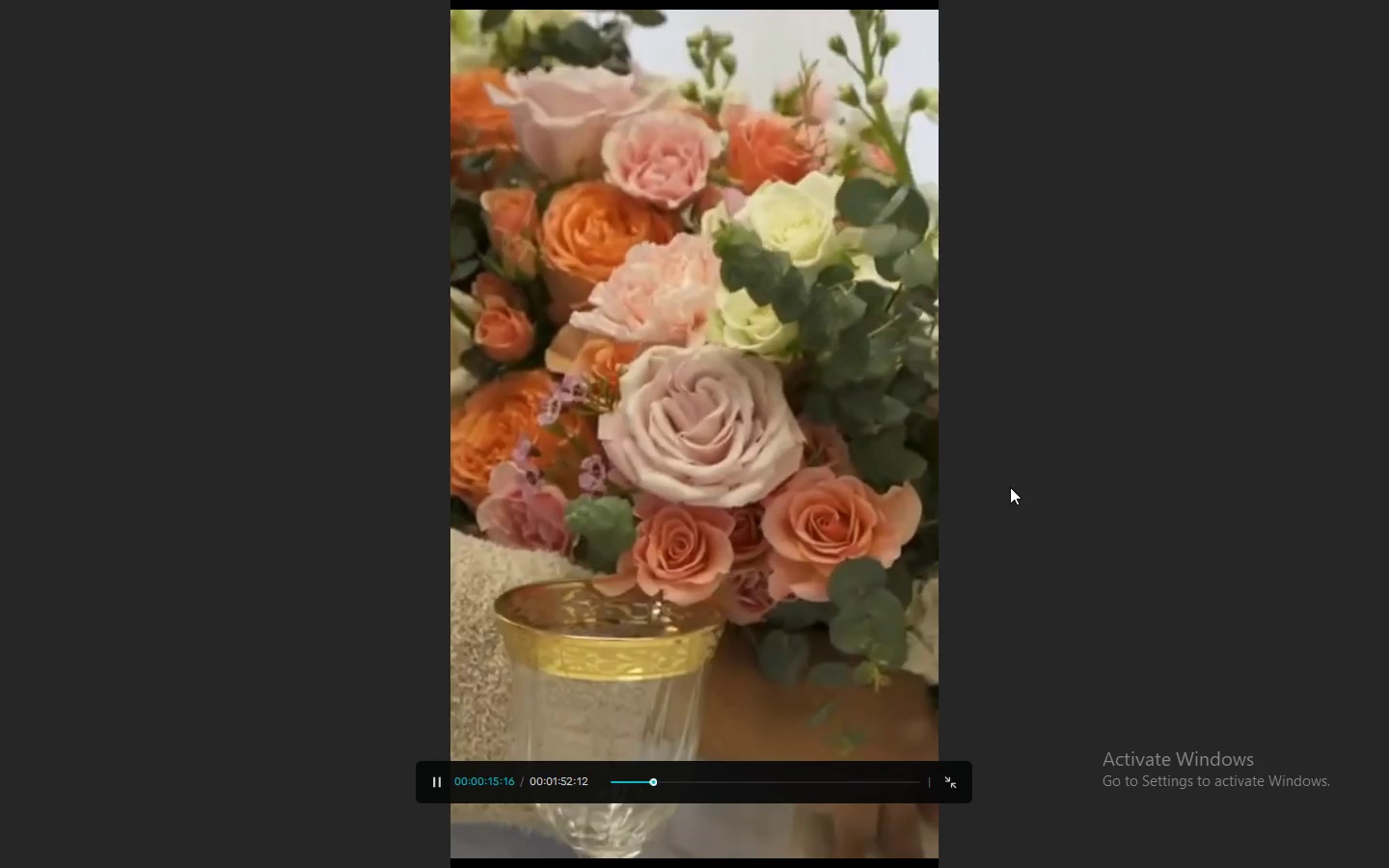 
key(Space)
 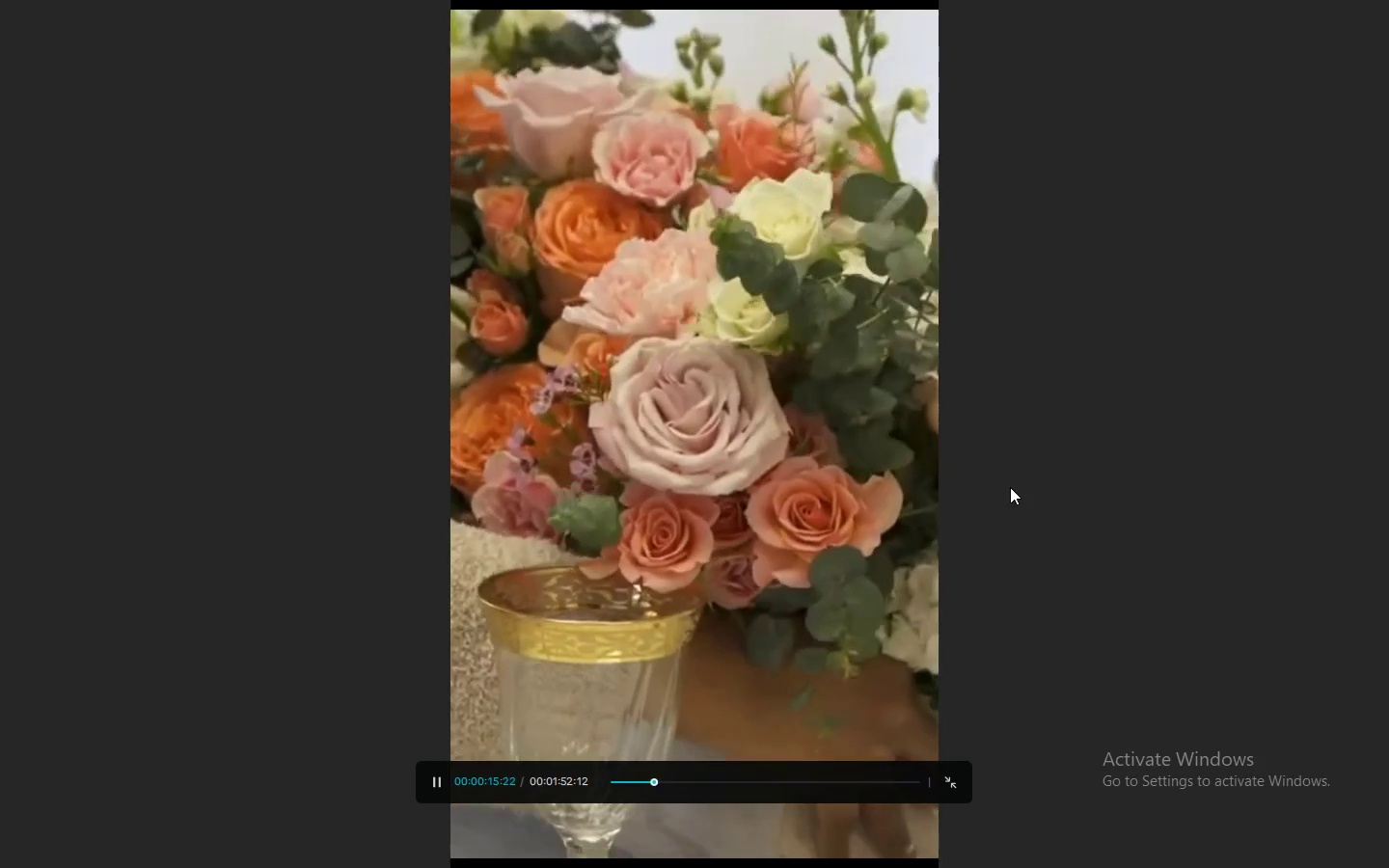 
key(Space)
 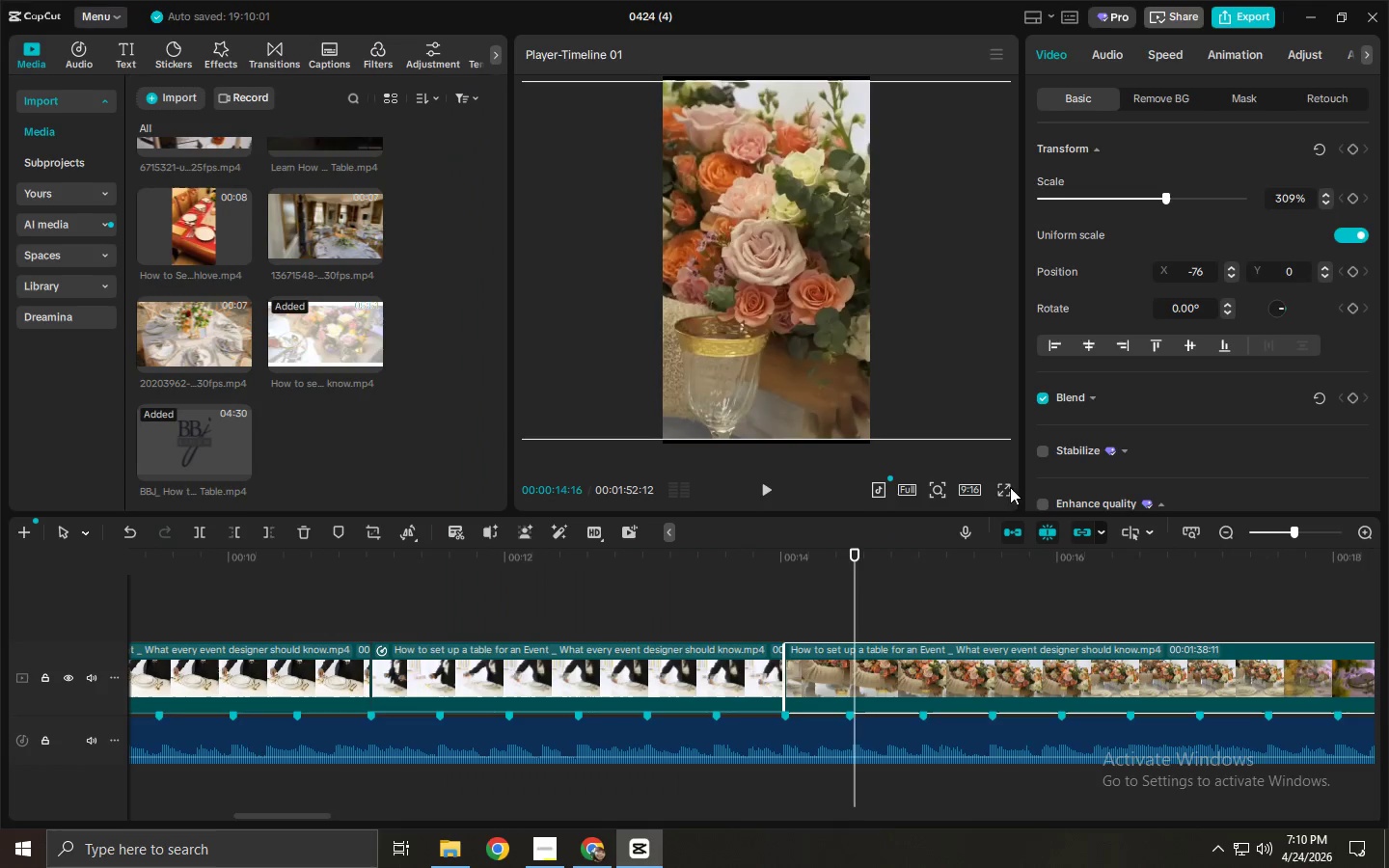 
key(Escape)
 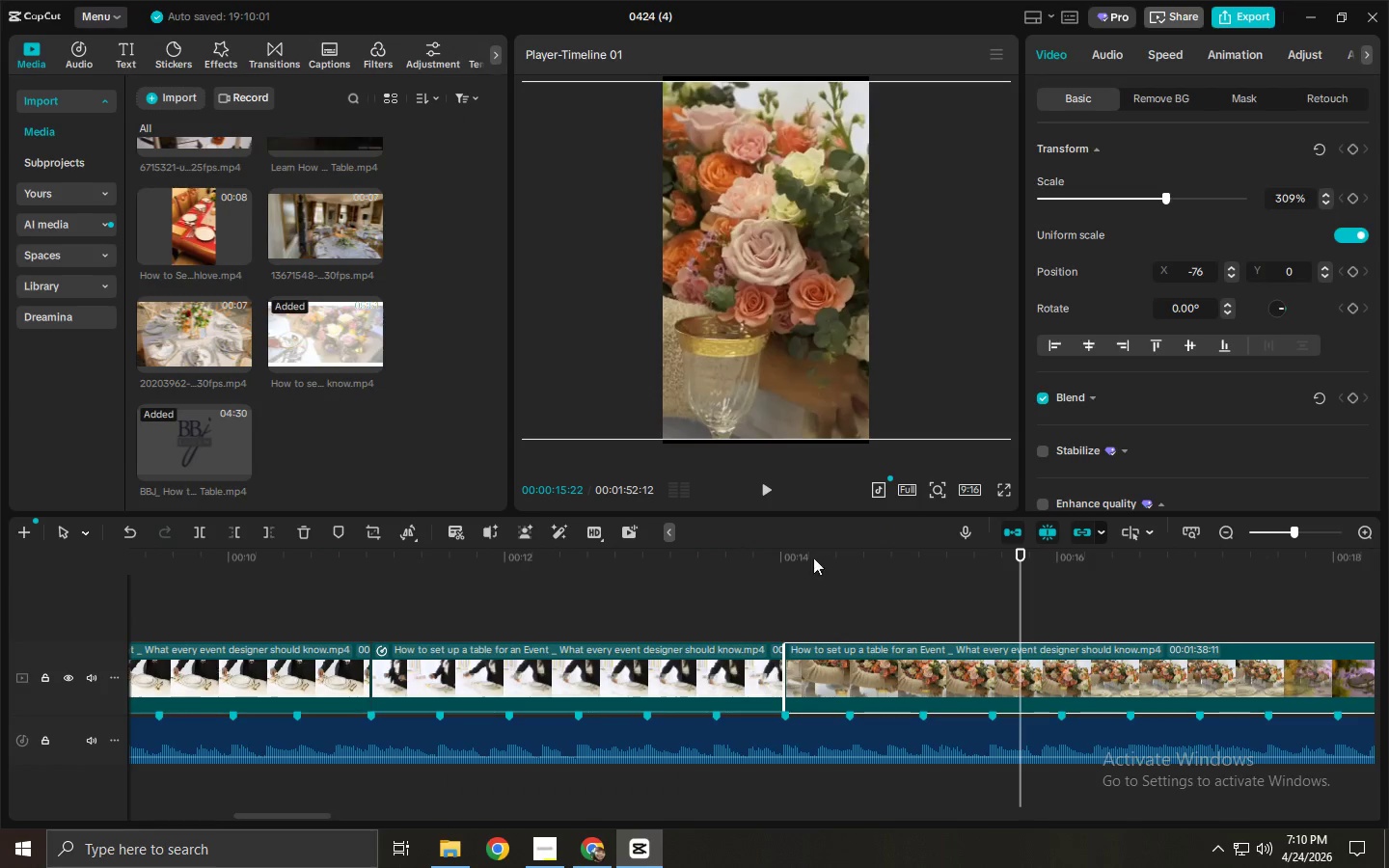 
left_click_drag(start_coordinate=[807, 554], to_coordinate=[758, 555])
 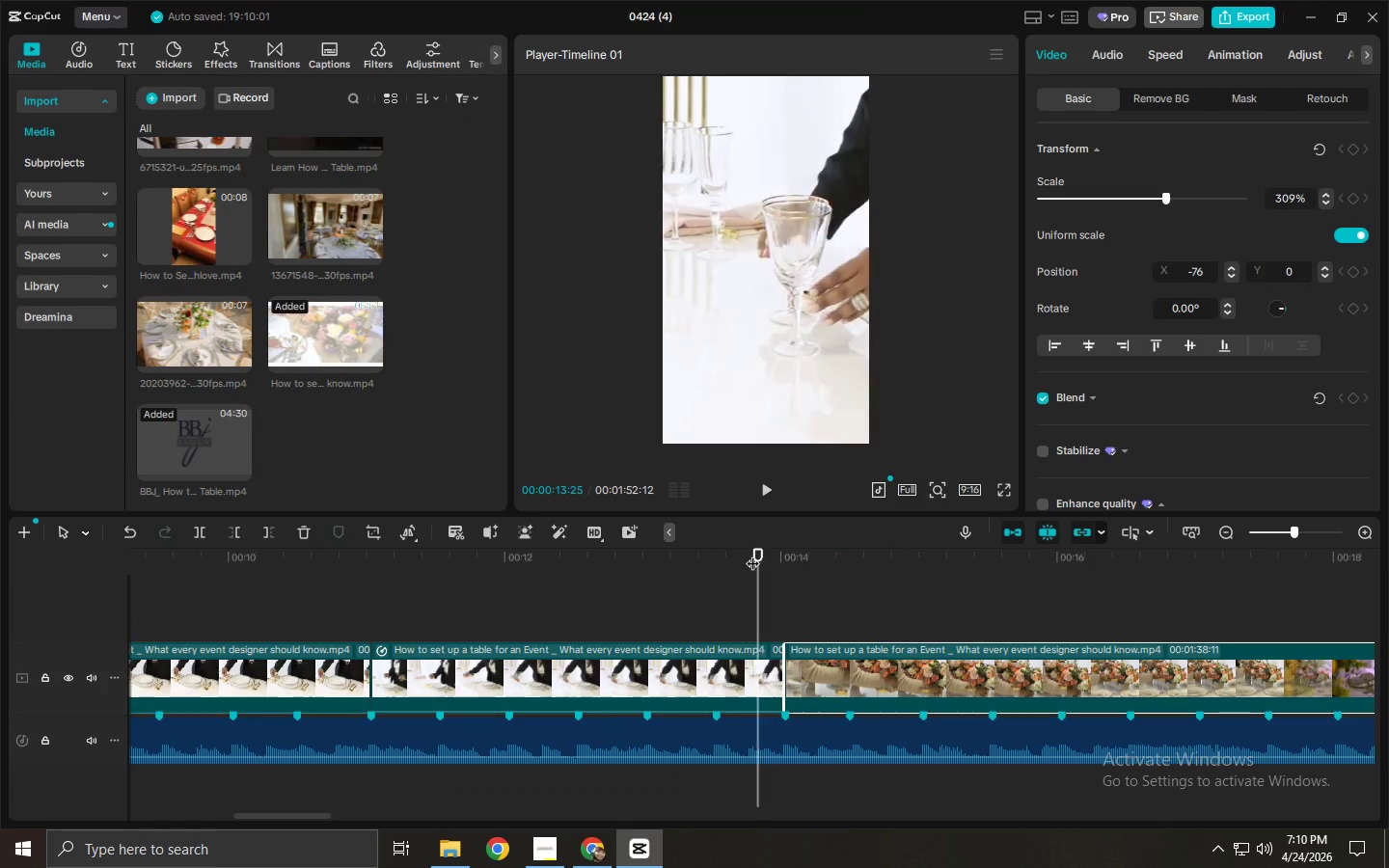 
key(Space)
 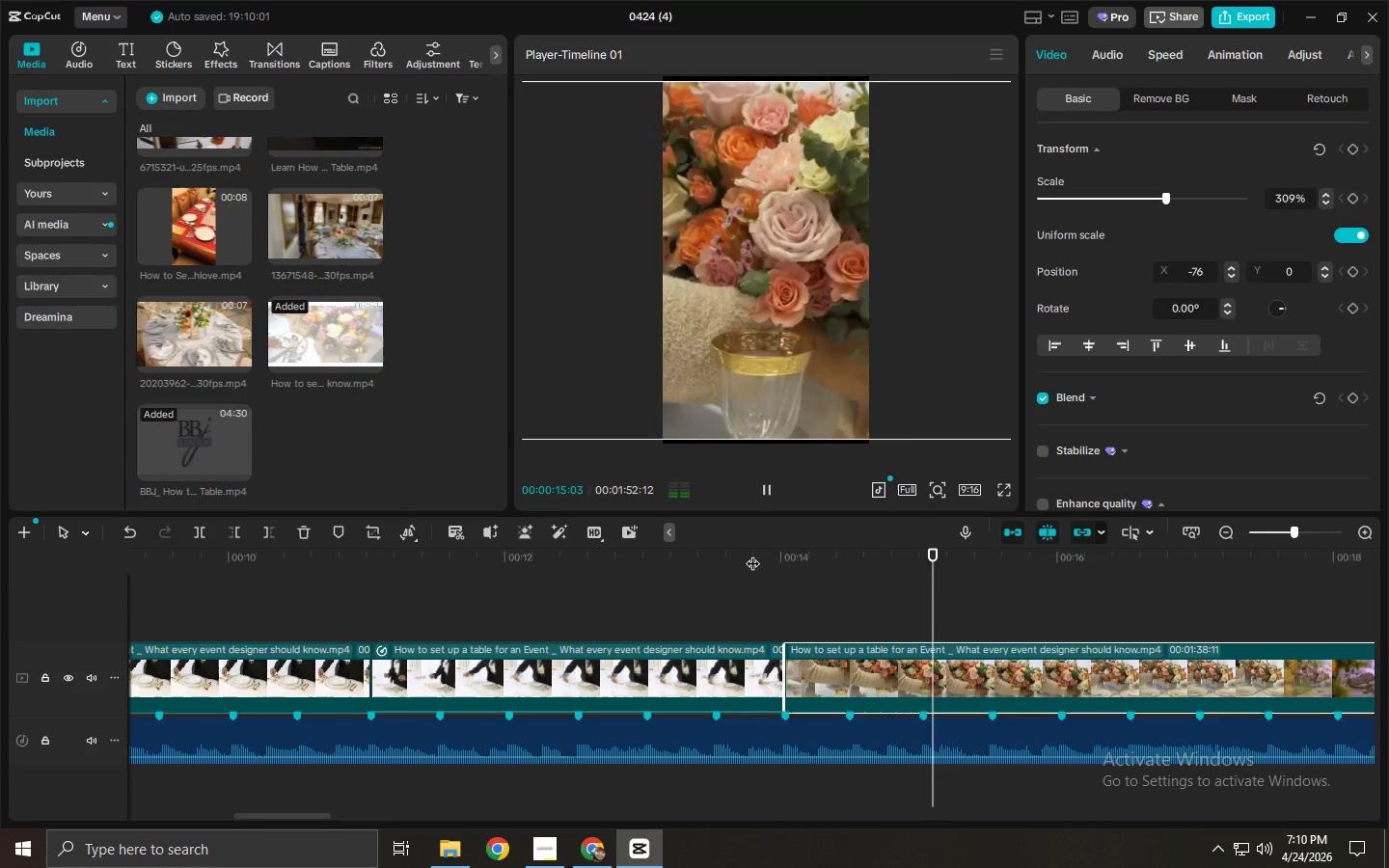 
key(Space)
 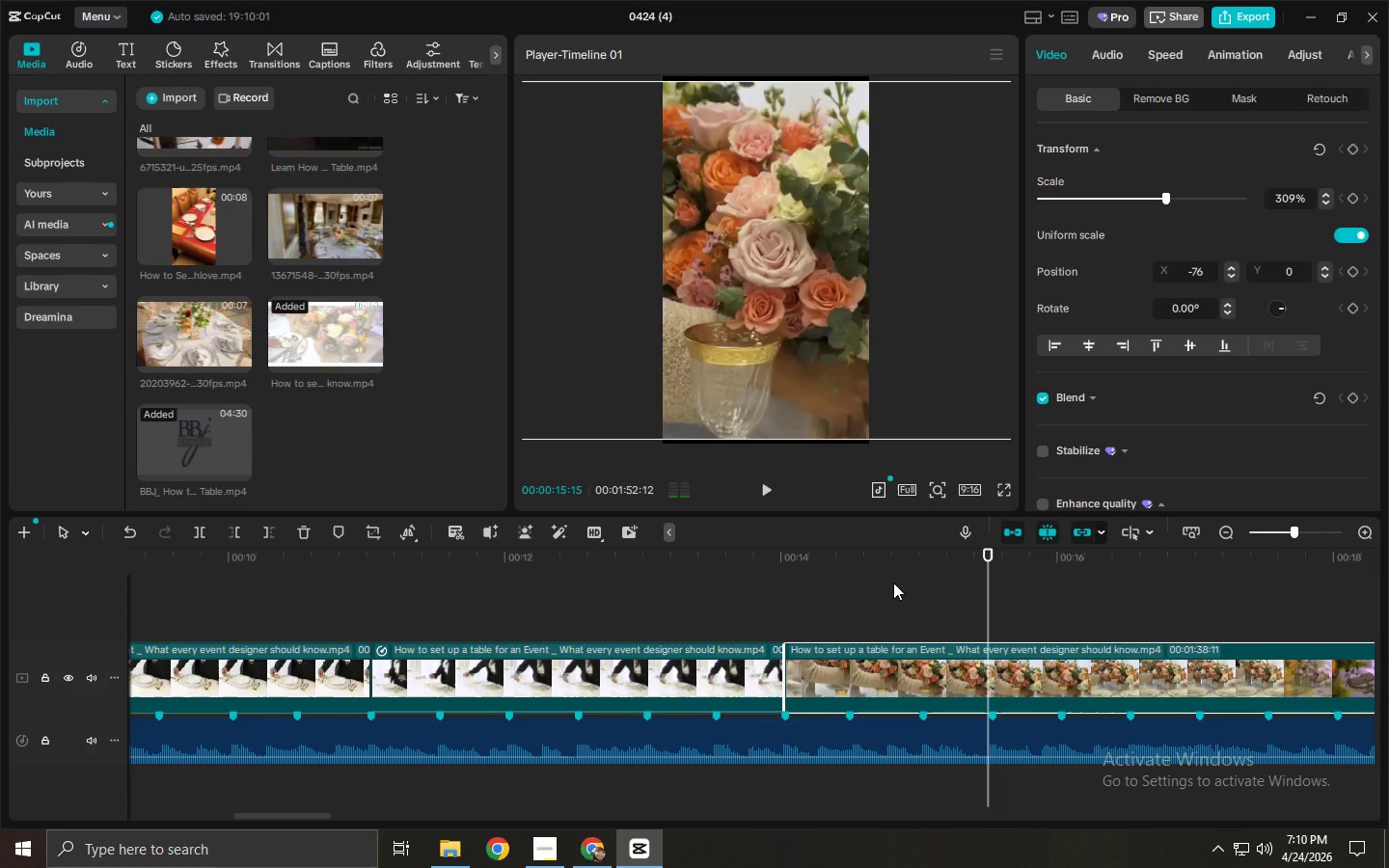 
key(Space)
 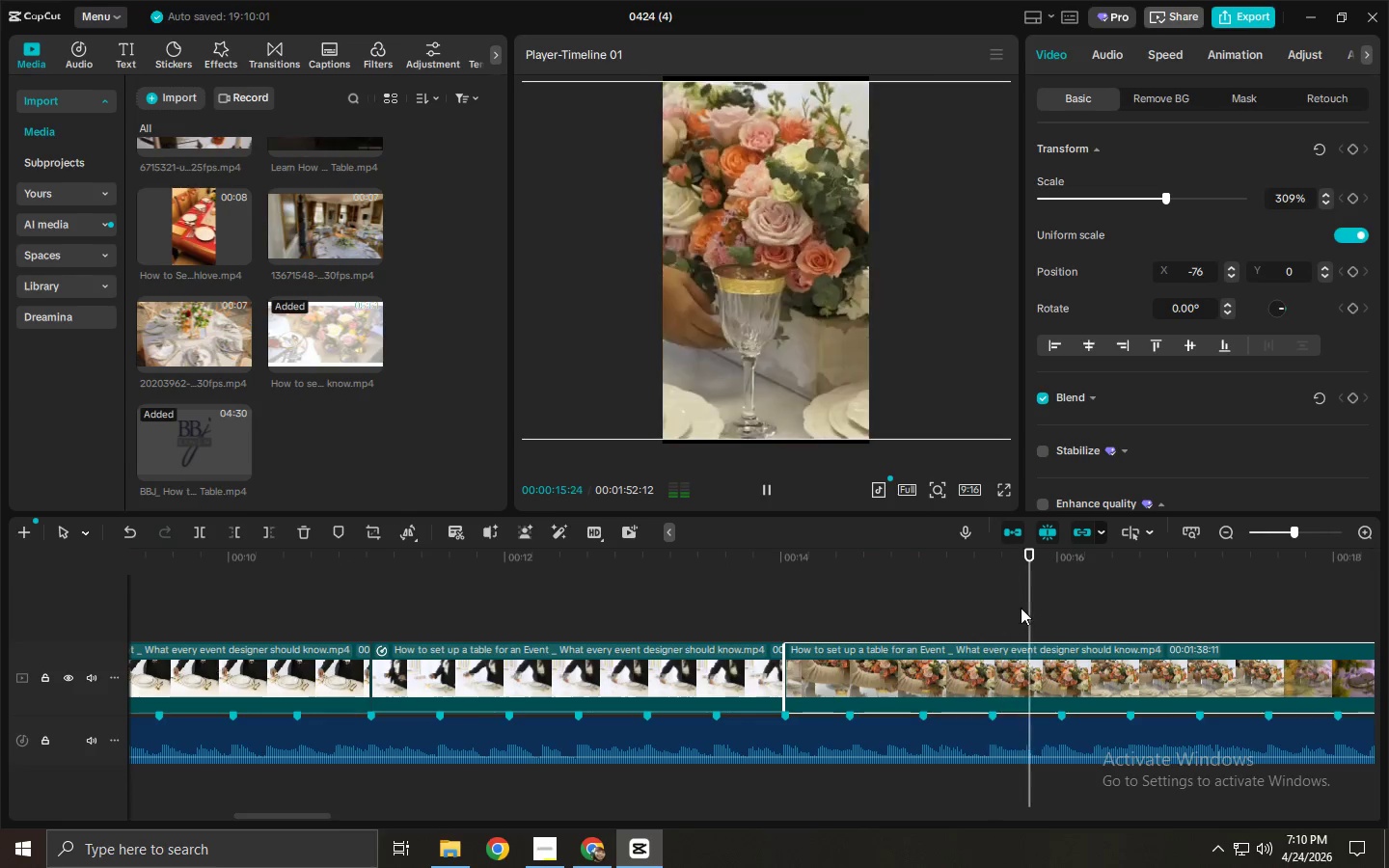 
key(Space)
 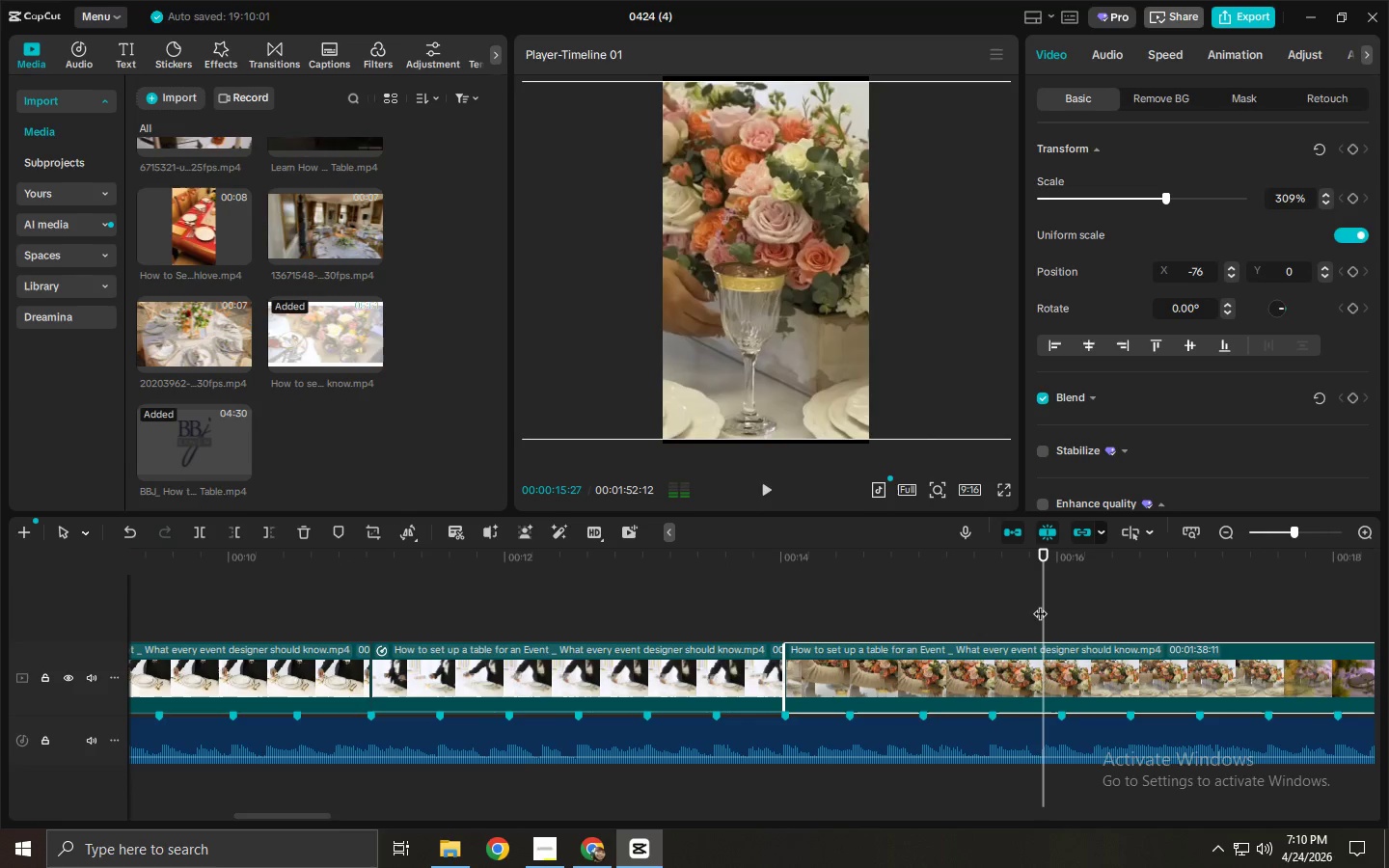 
key(Space)
 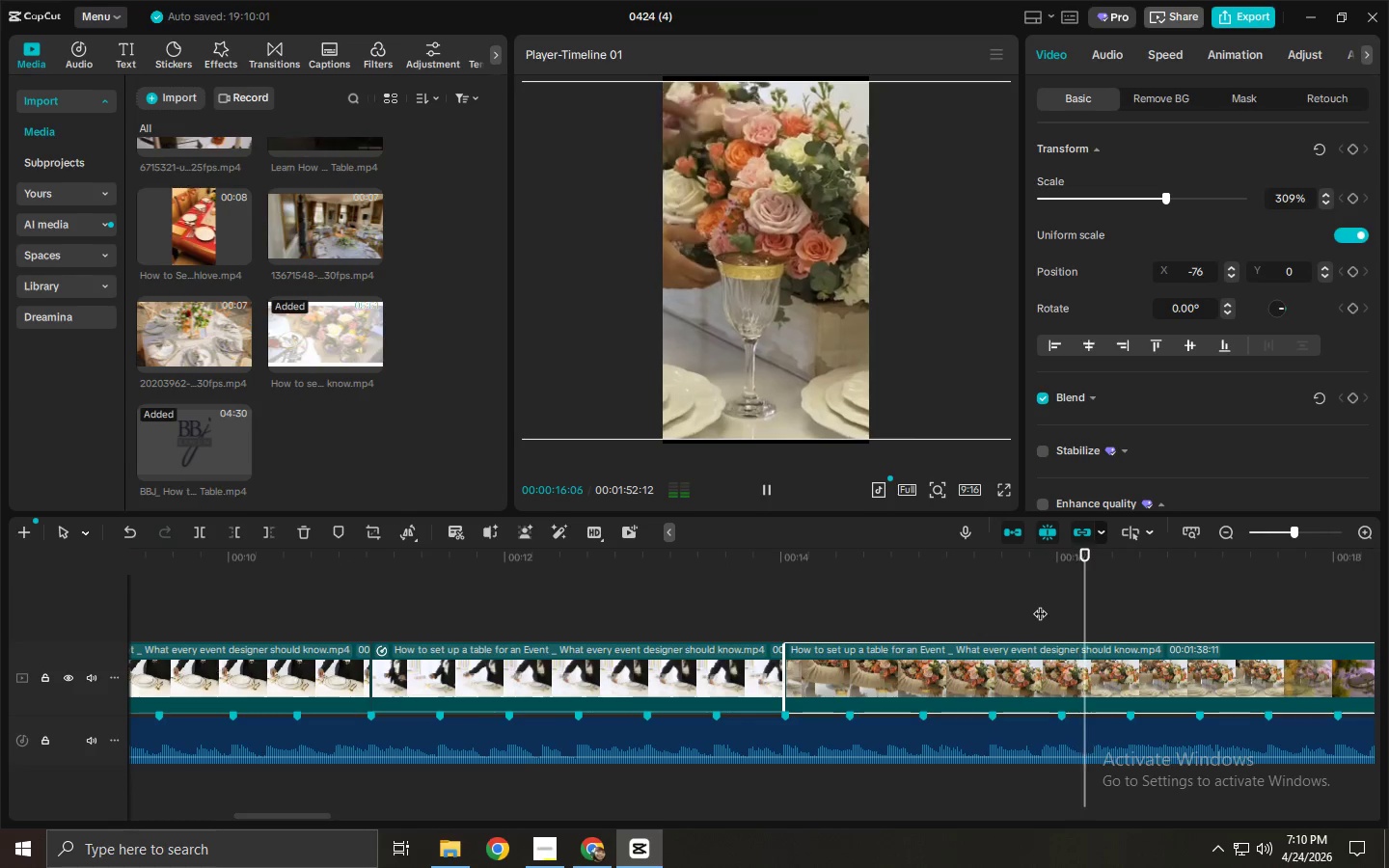 
key(Space)
 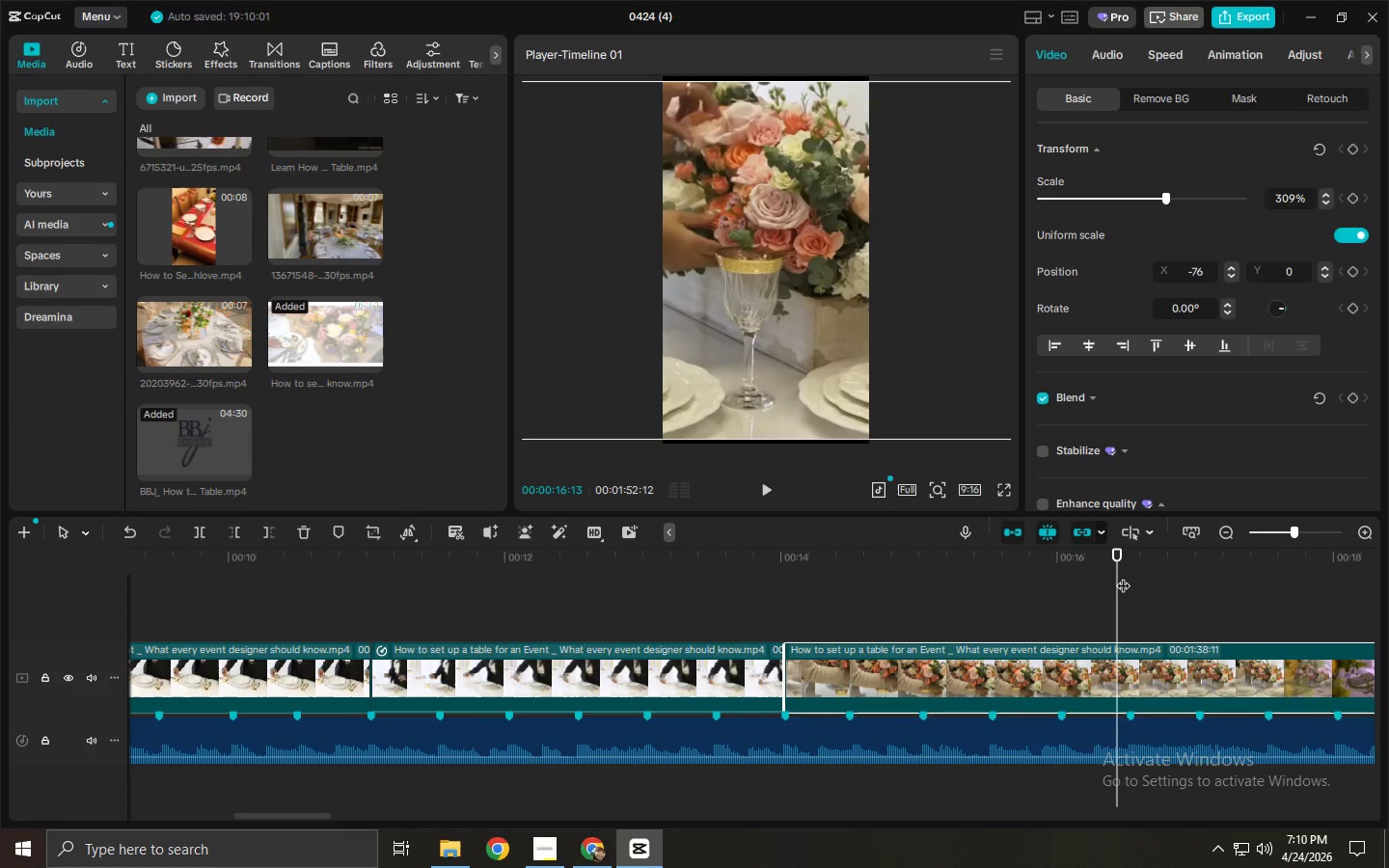 
left_click_drag(start_coordinate=[1123, 562], to_coordinate=[1333, 594])
 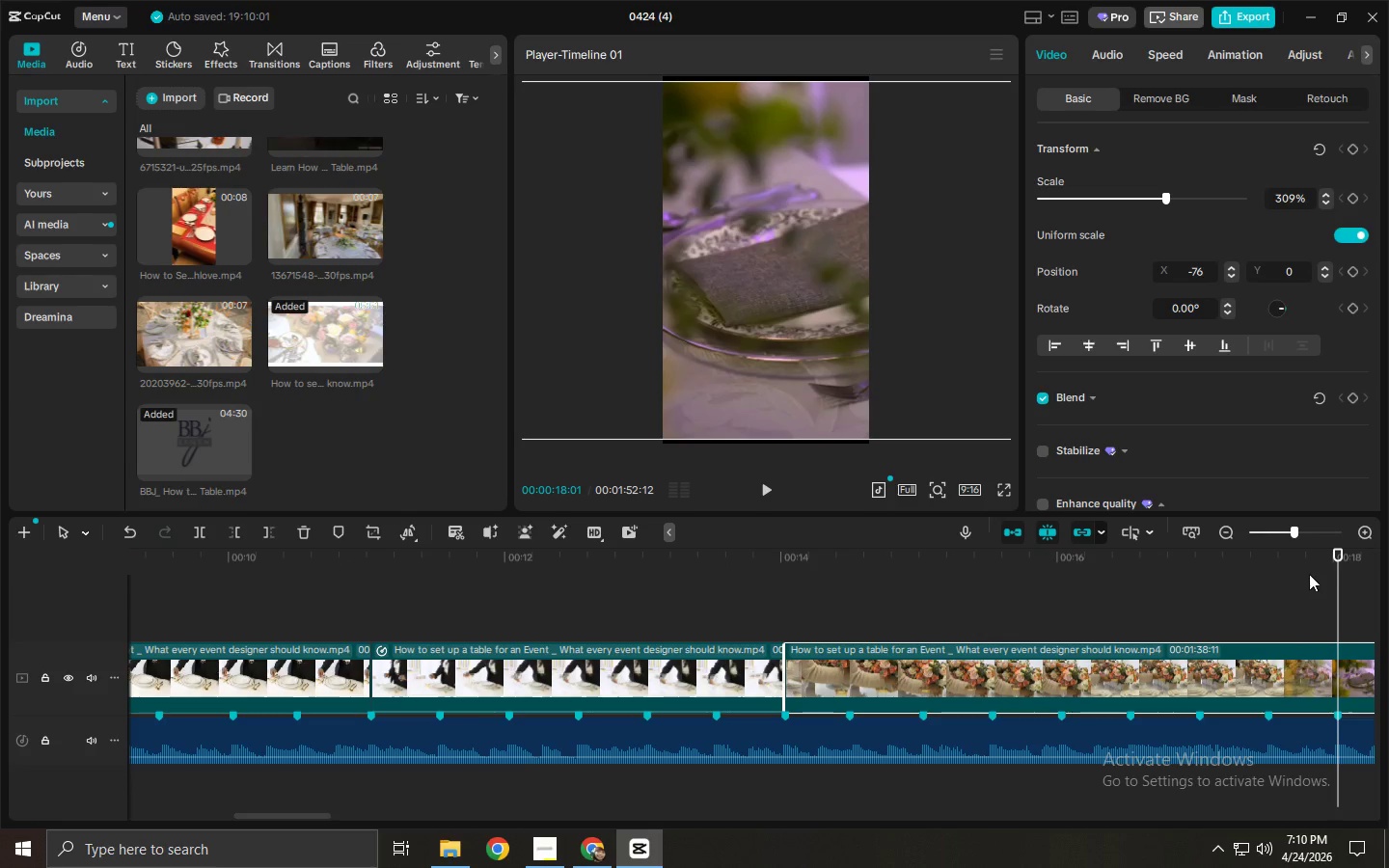 
left_click_drag(start_coordinate=[1344, 554], to_coordinate=[1265, 570])
 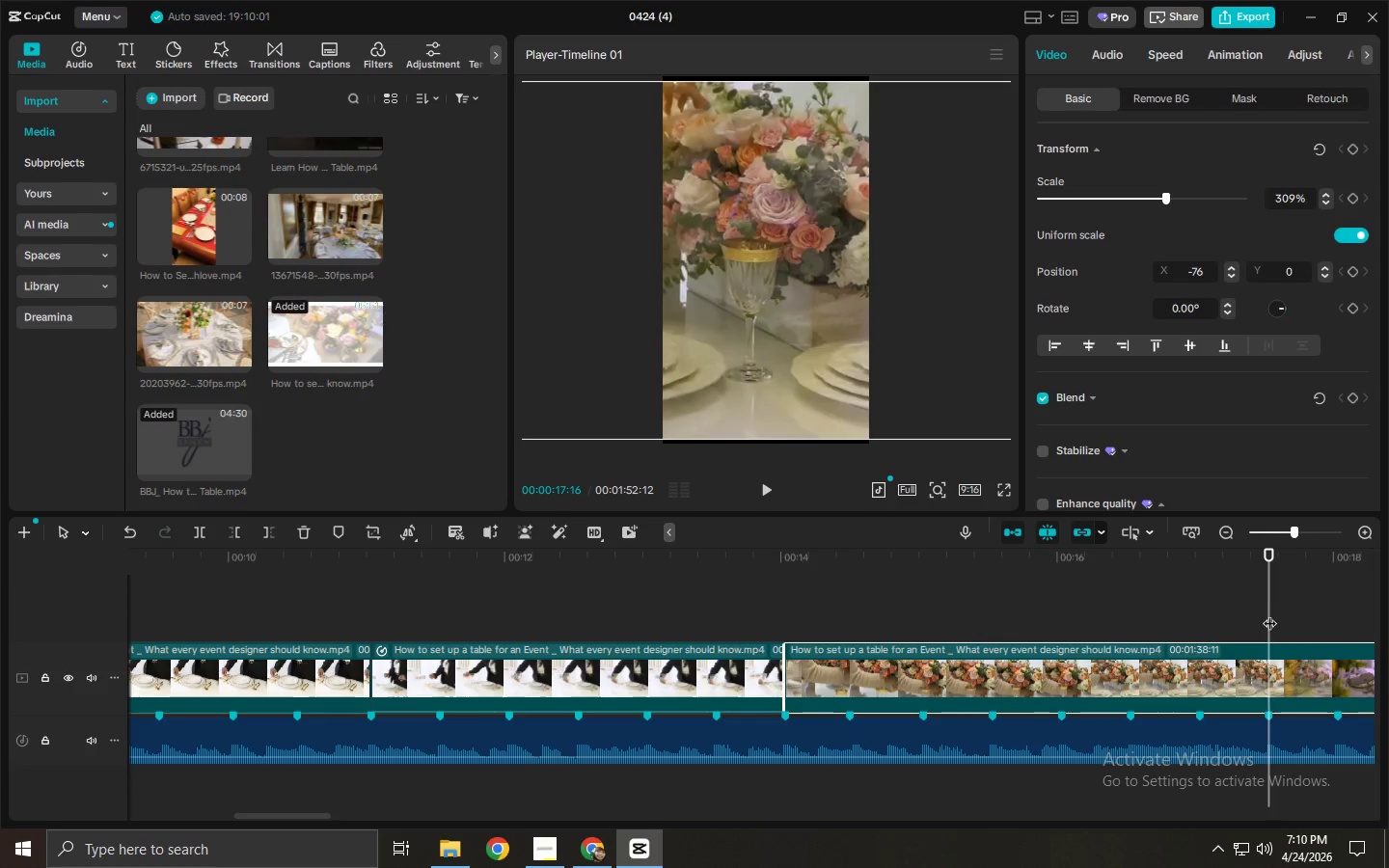 
key(Control+ControlLeft)
 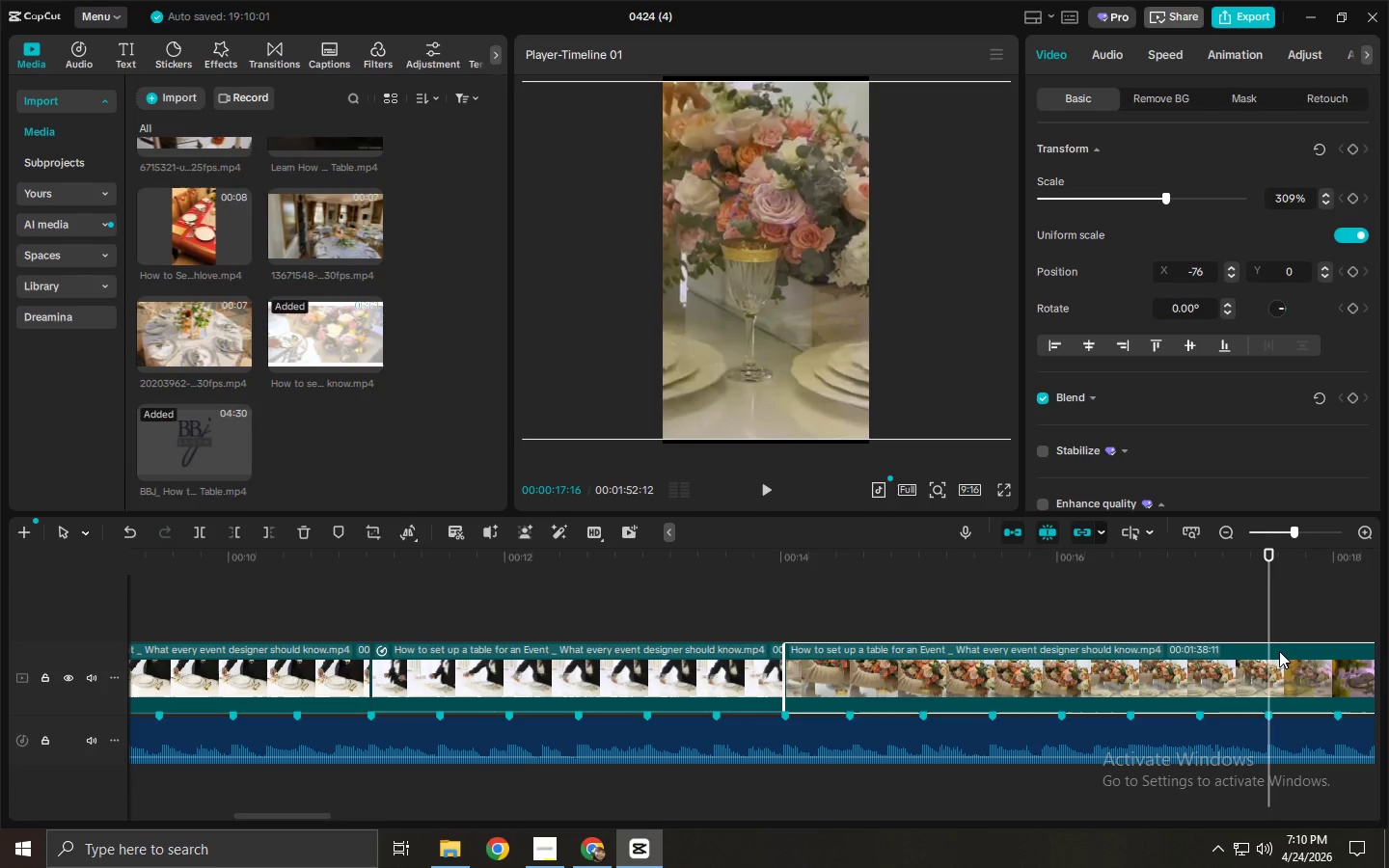 
key(Control+B)
 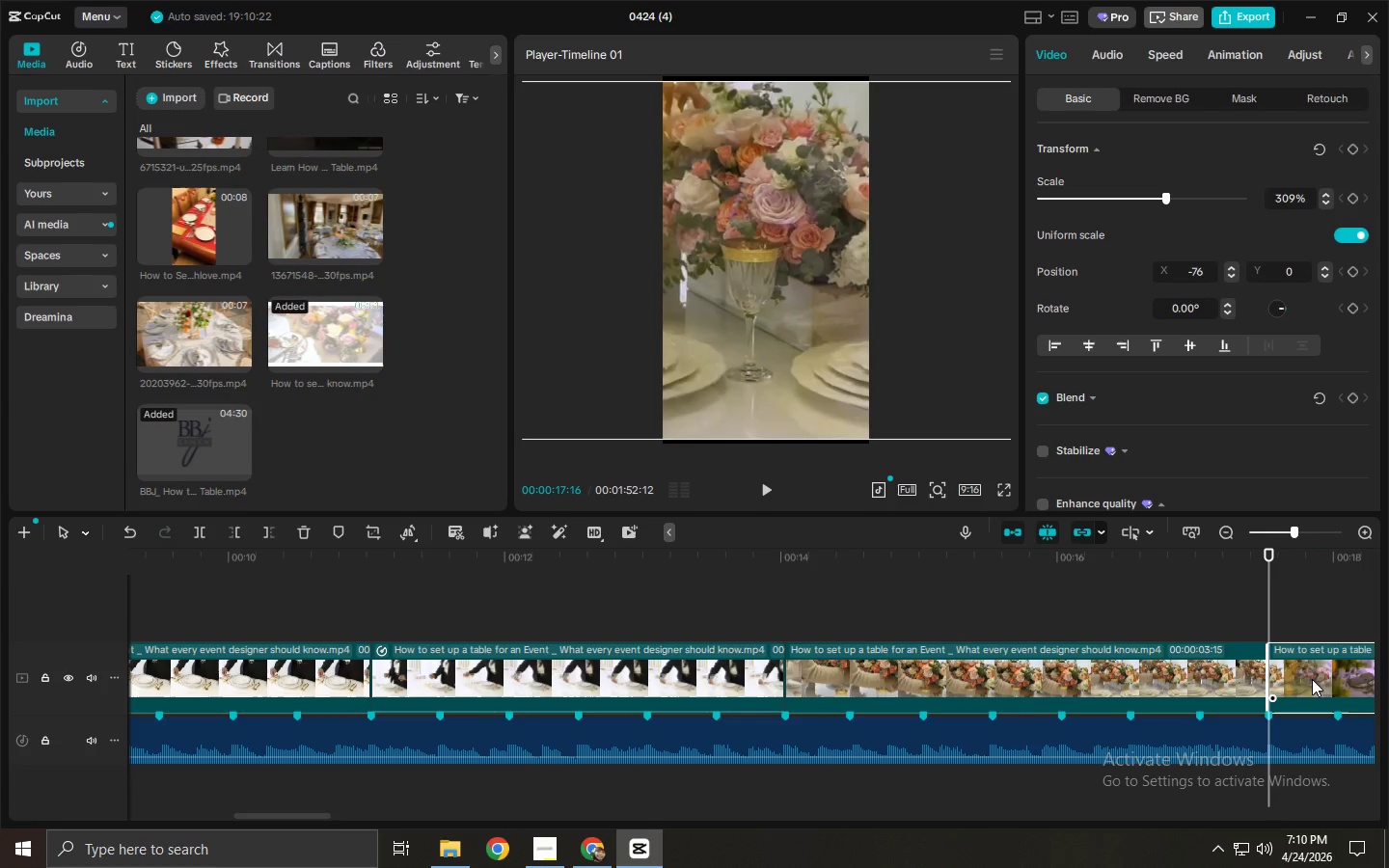 
left_click([1312, 679])
 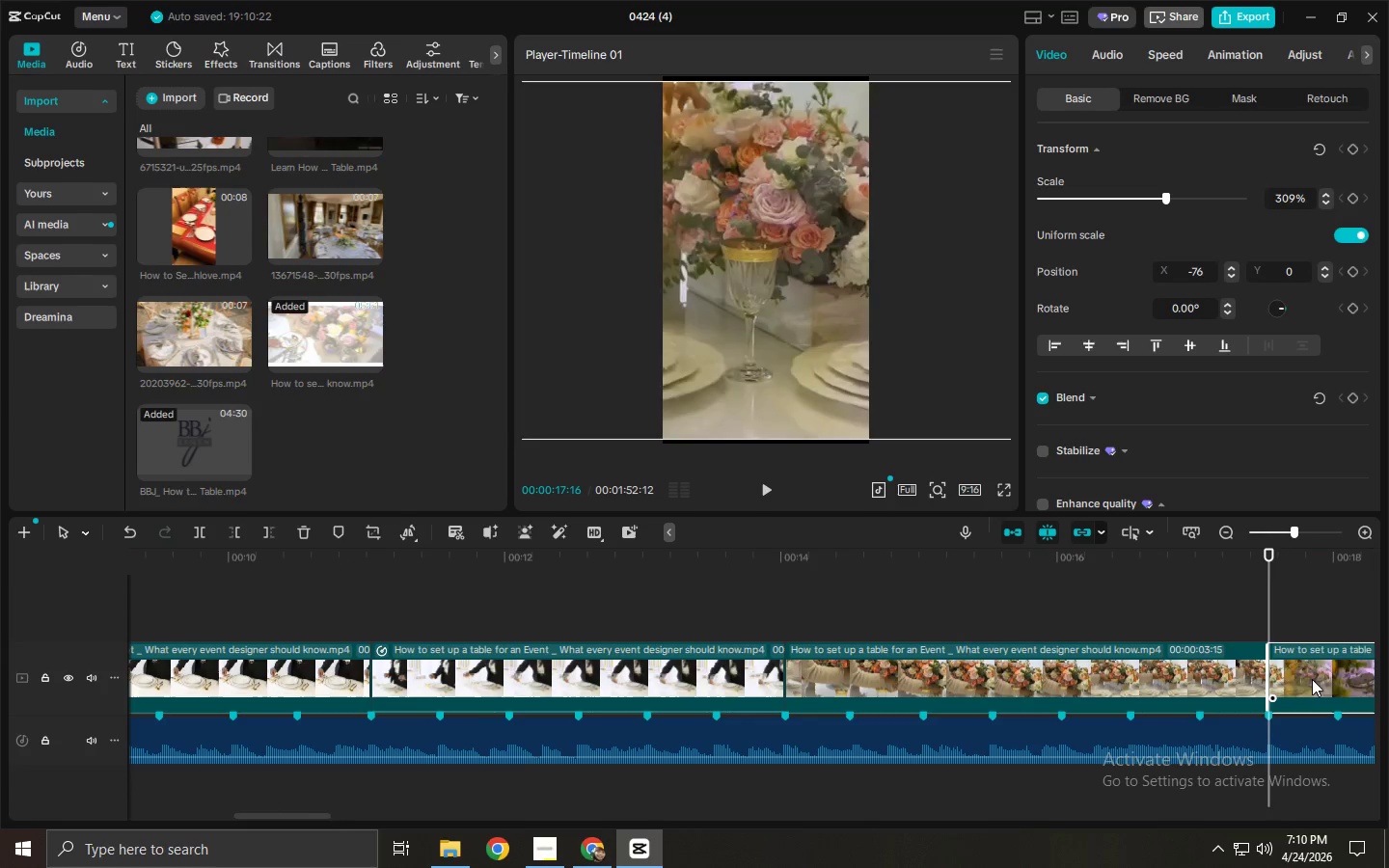 
key(Delete)
 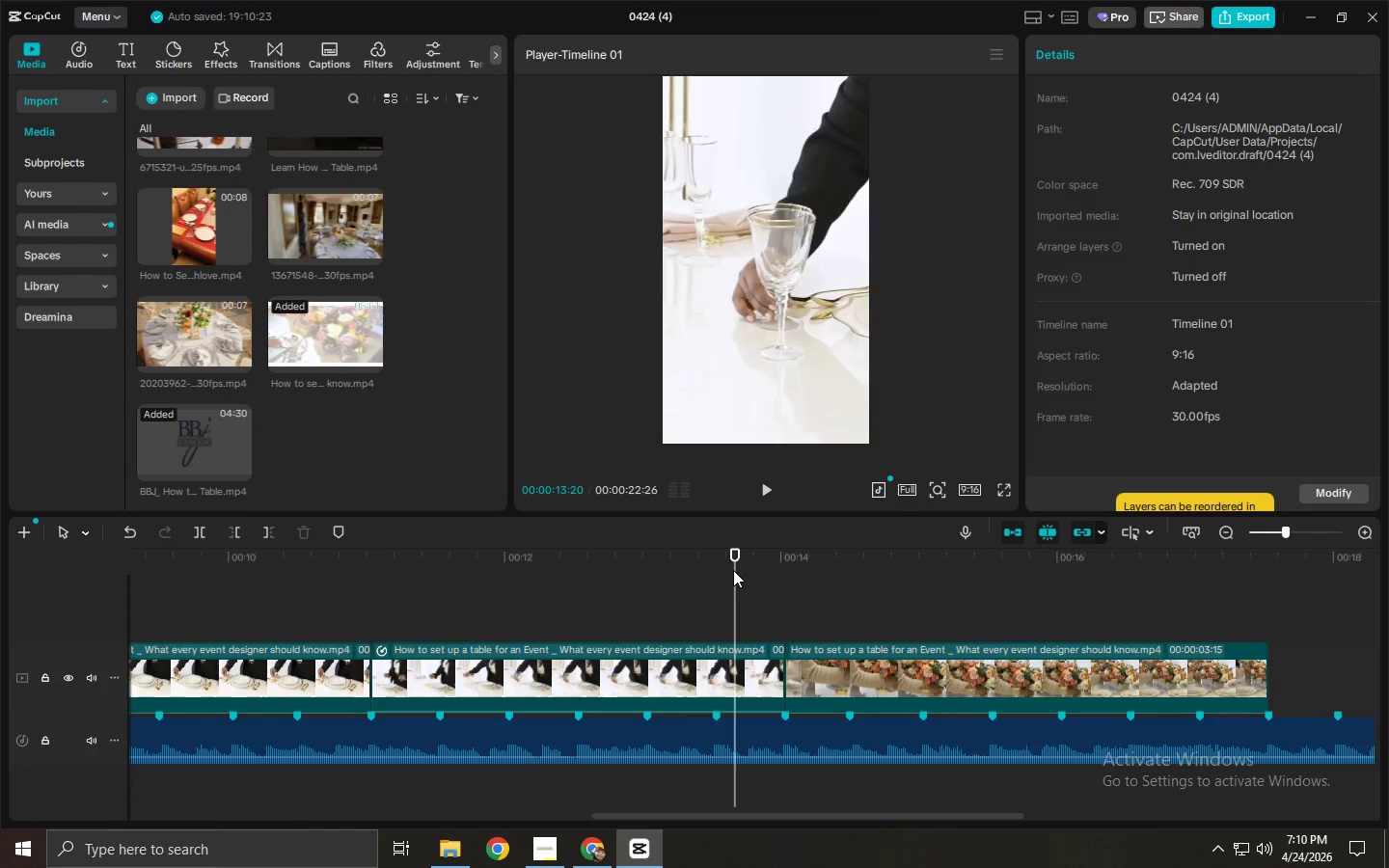 
key(Space)
 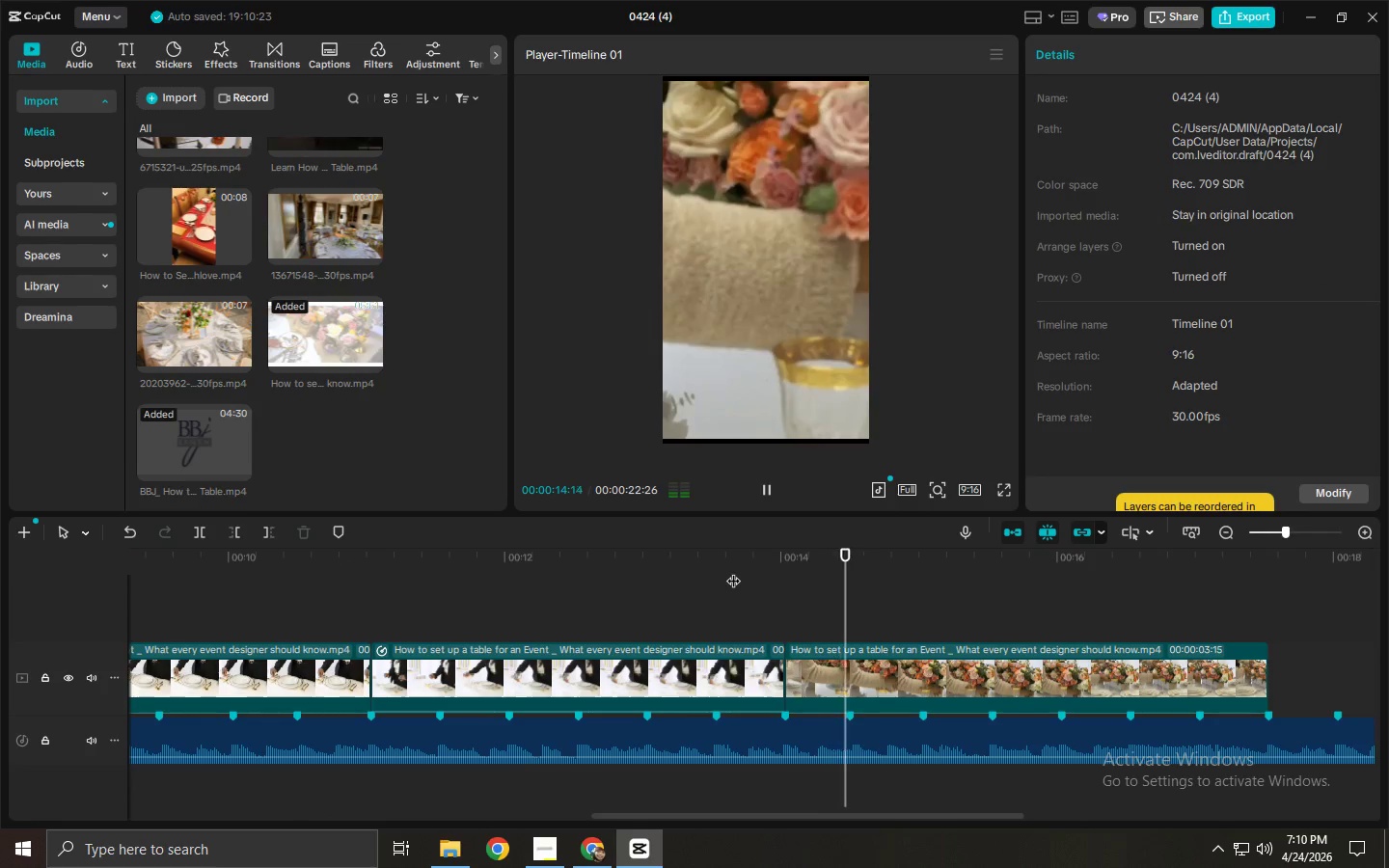 
key(Space)
 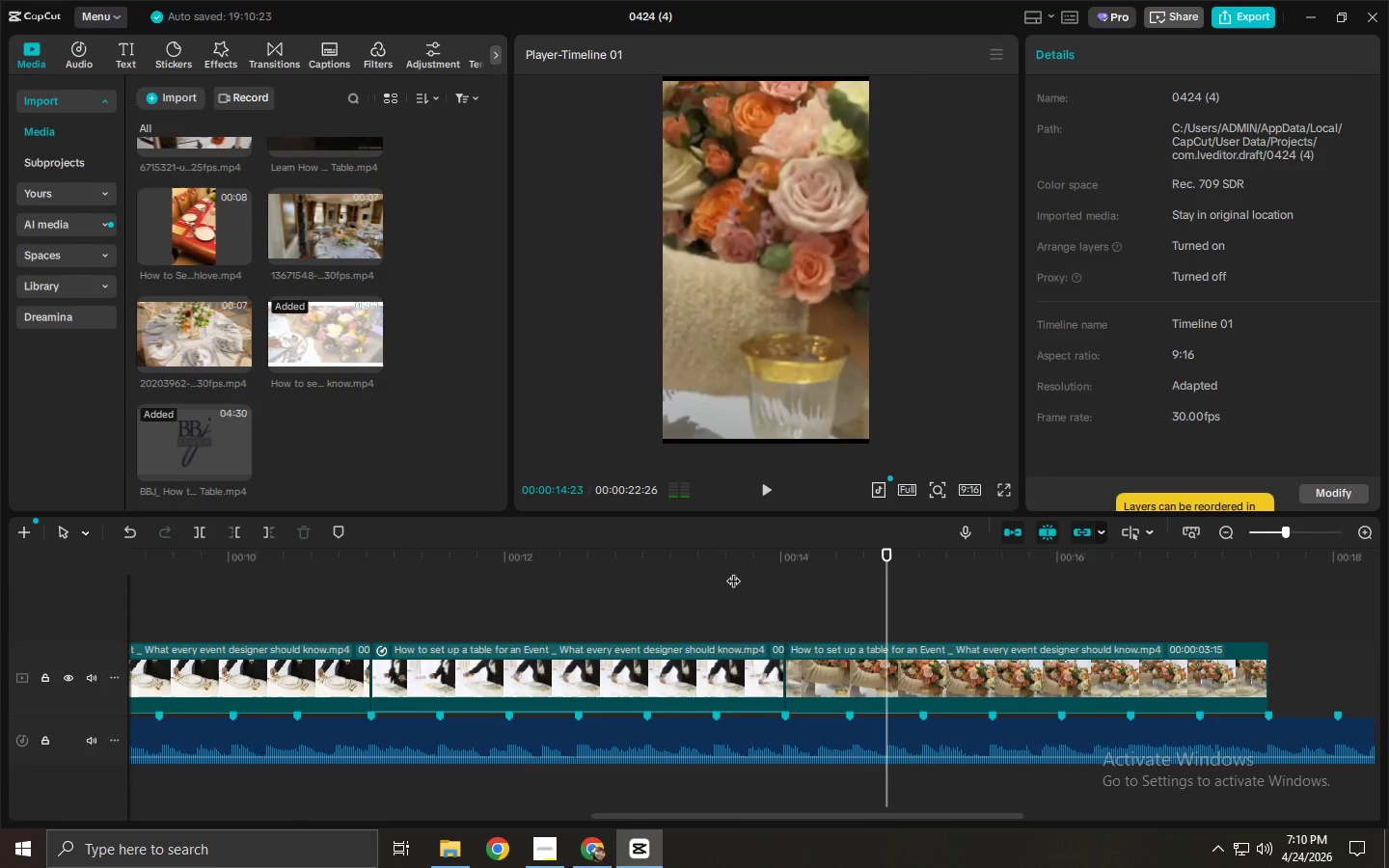 
key(Space)
 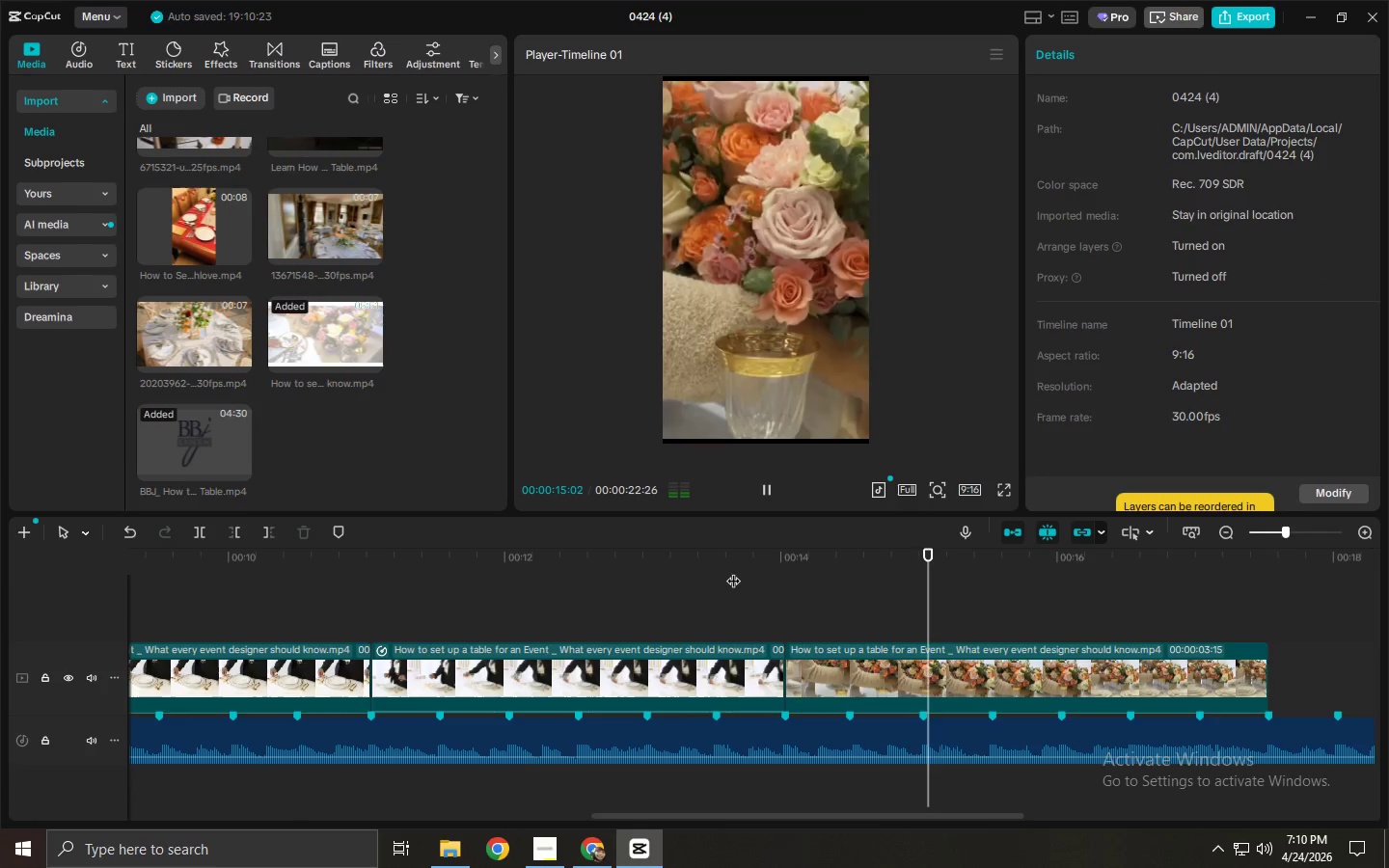 
key(Space)
 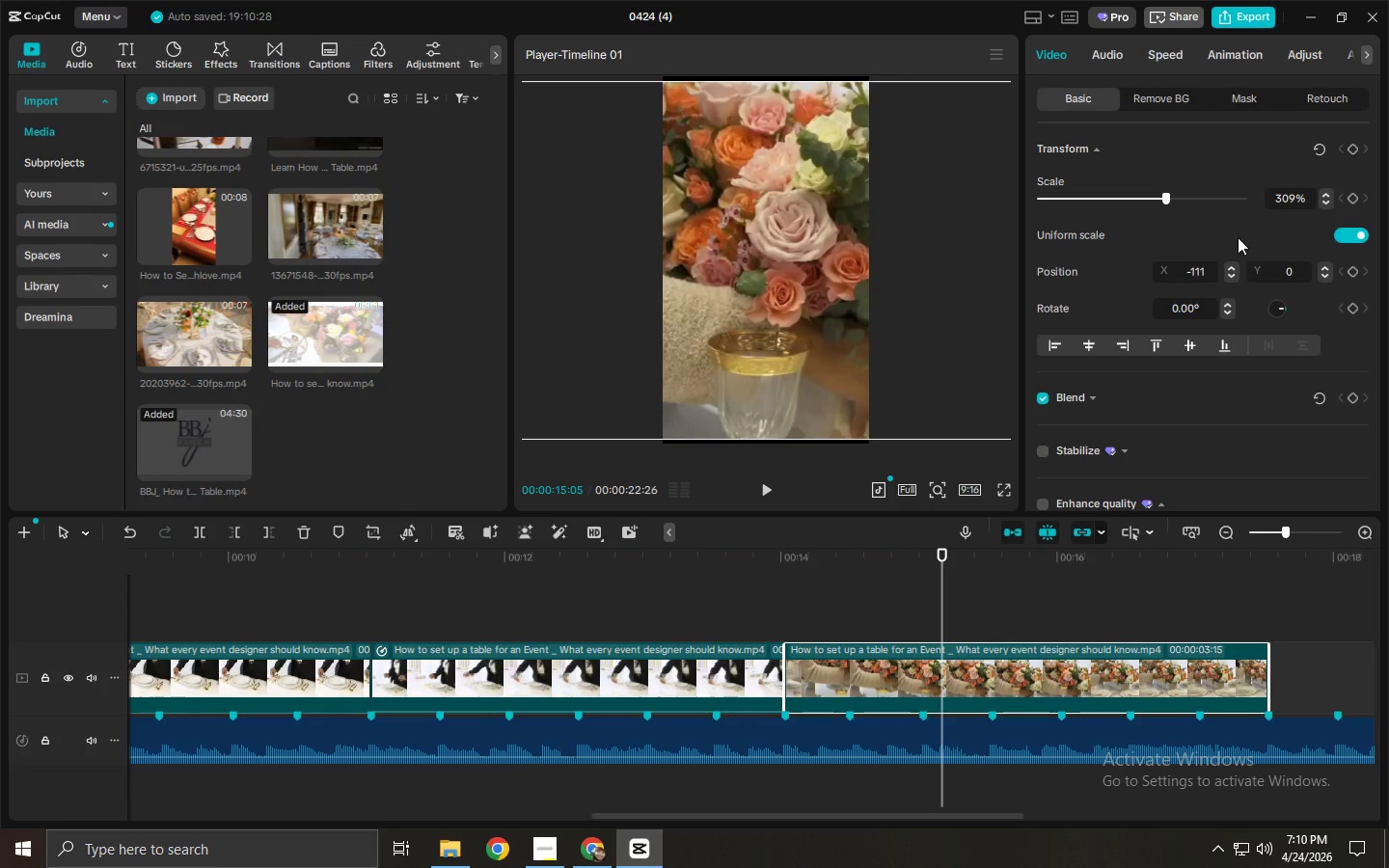 
double_click([1328, 188])
 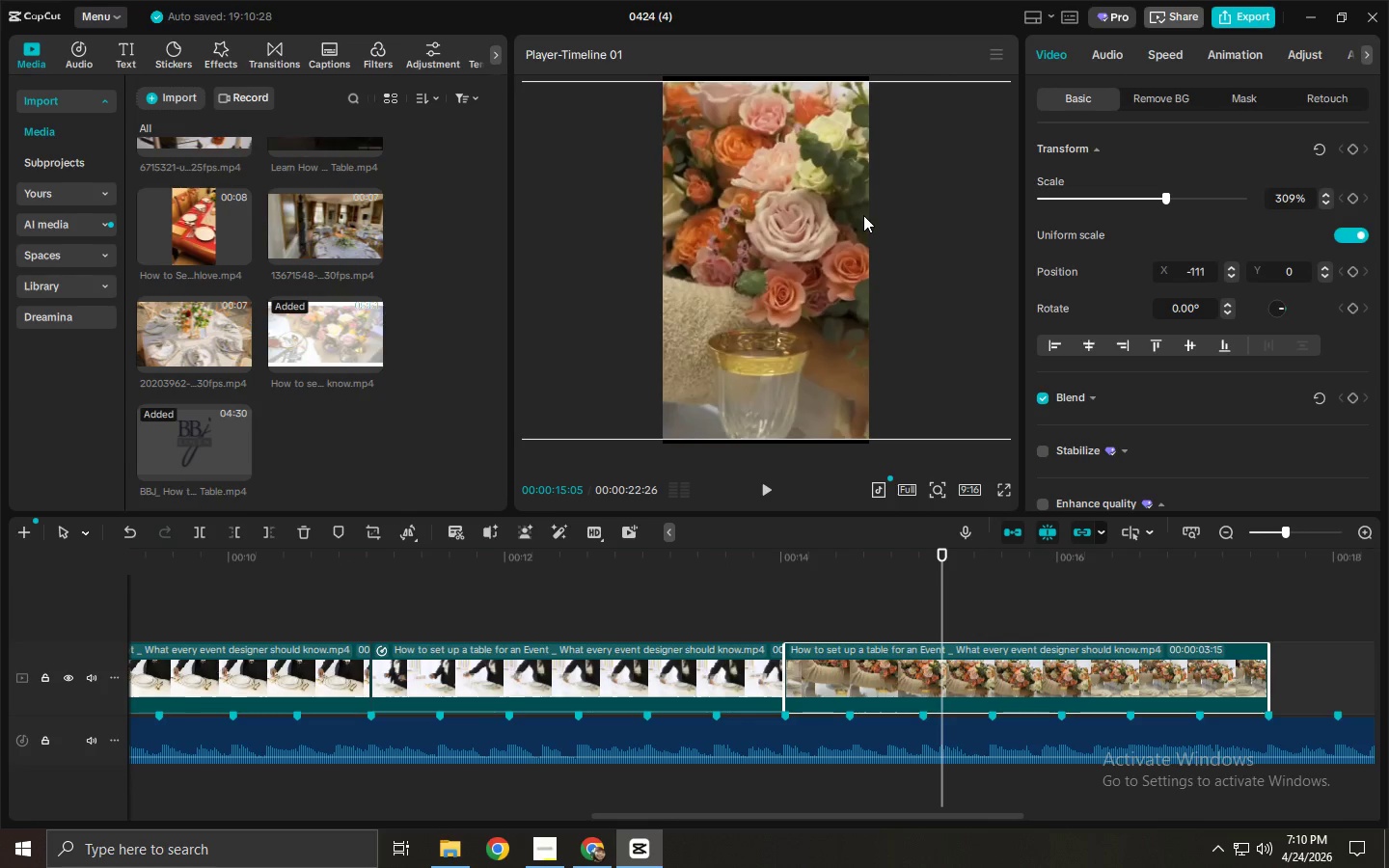 
left_click_drag(start_coordinate=[862, 215], to_coordinate=[933, 243])
 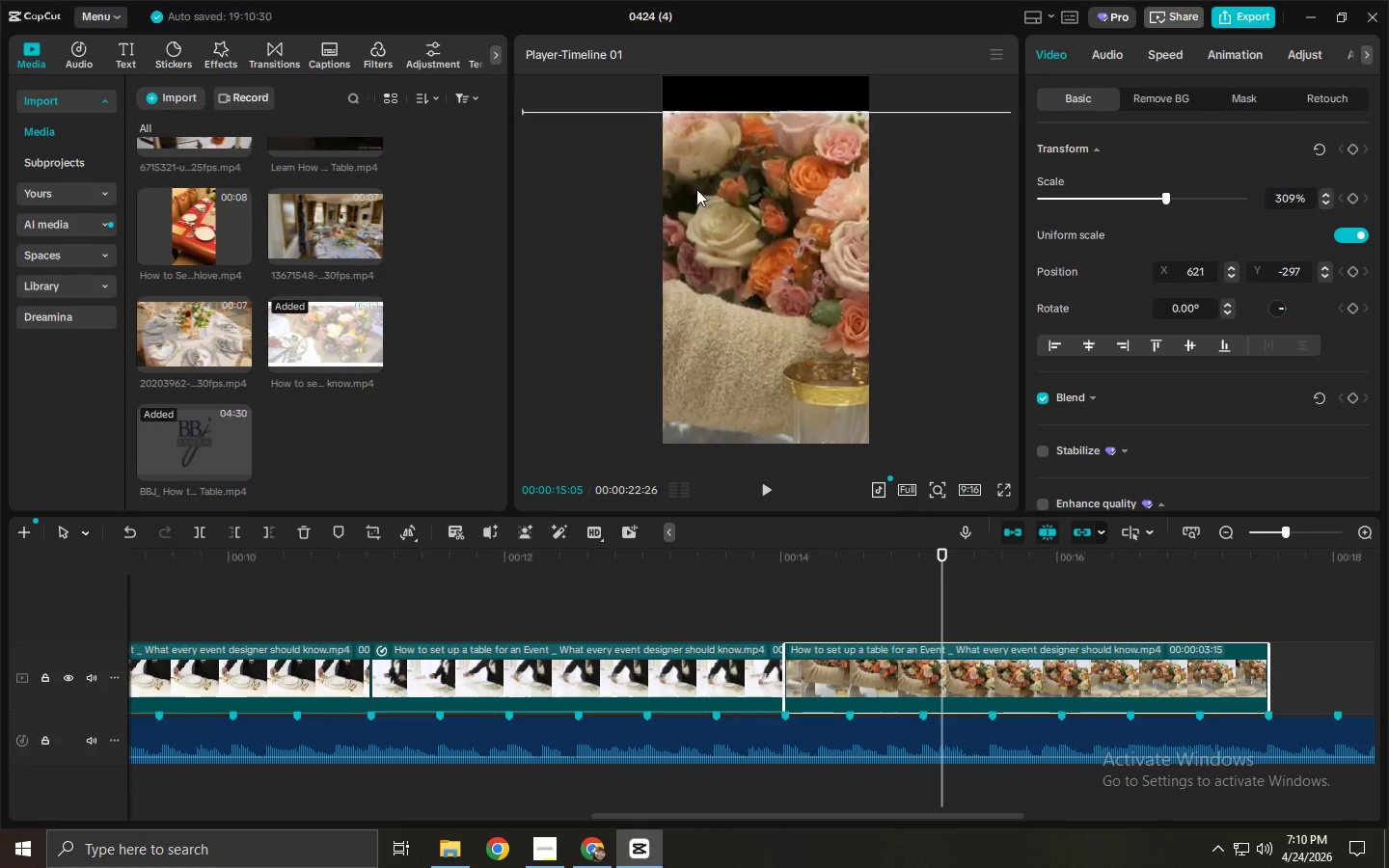 
left_click_drag(start_coordinate=[658, 181], to_coordinate=[805, 195])
 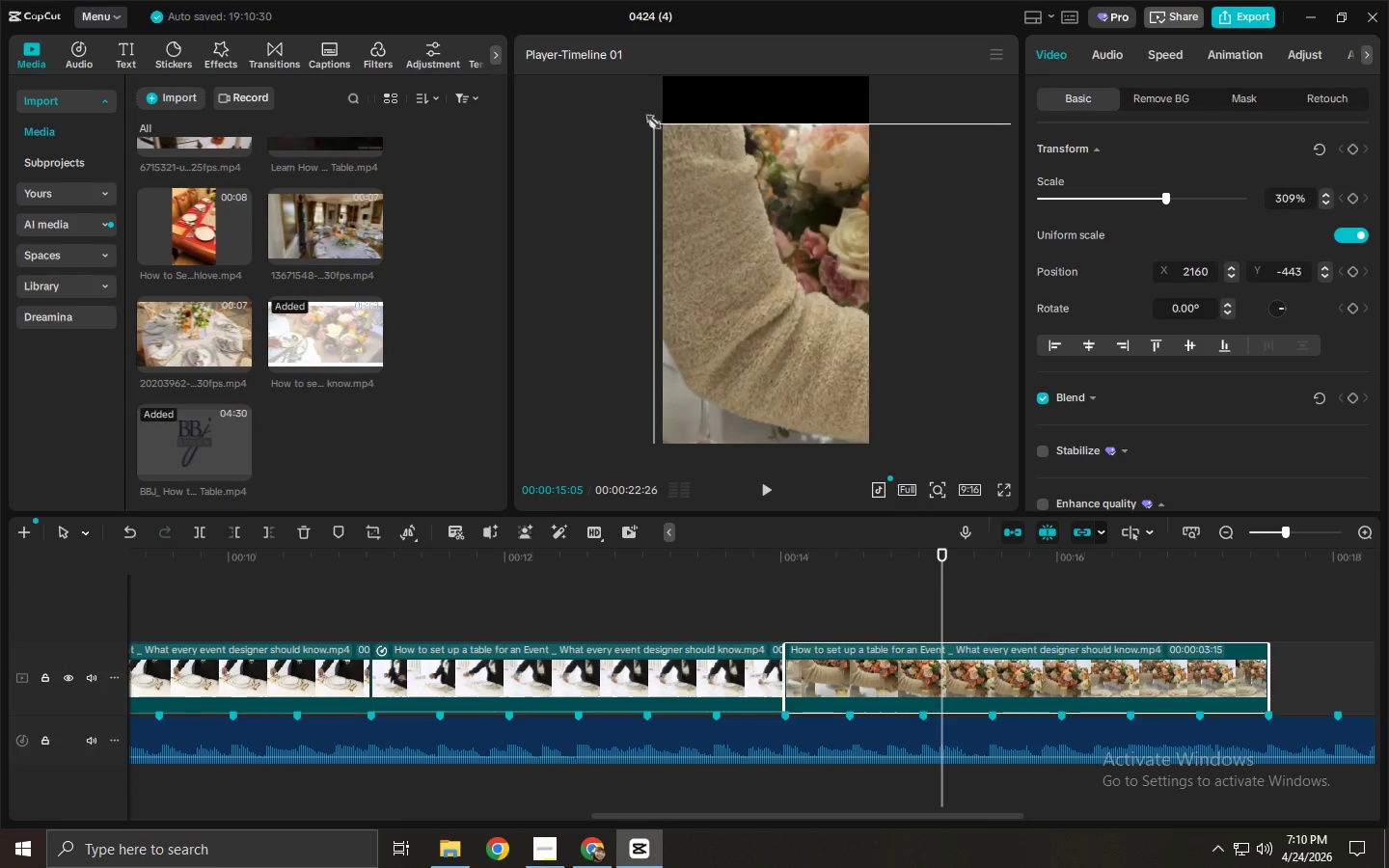 
left_click_drag(start_coordinate=[655, 120], to_coordinate=[886, 307])
 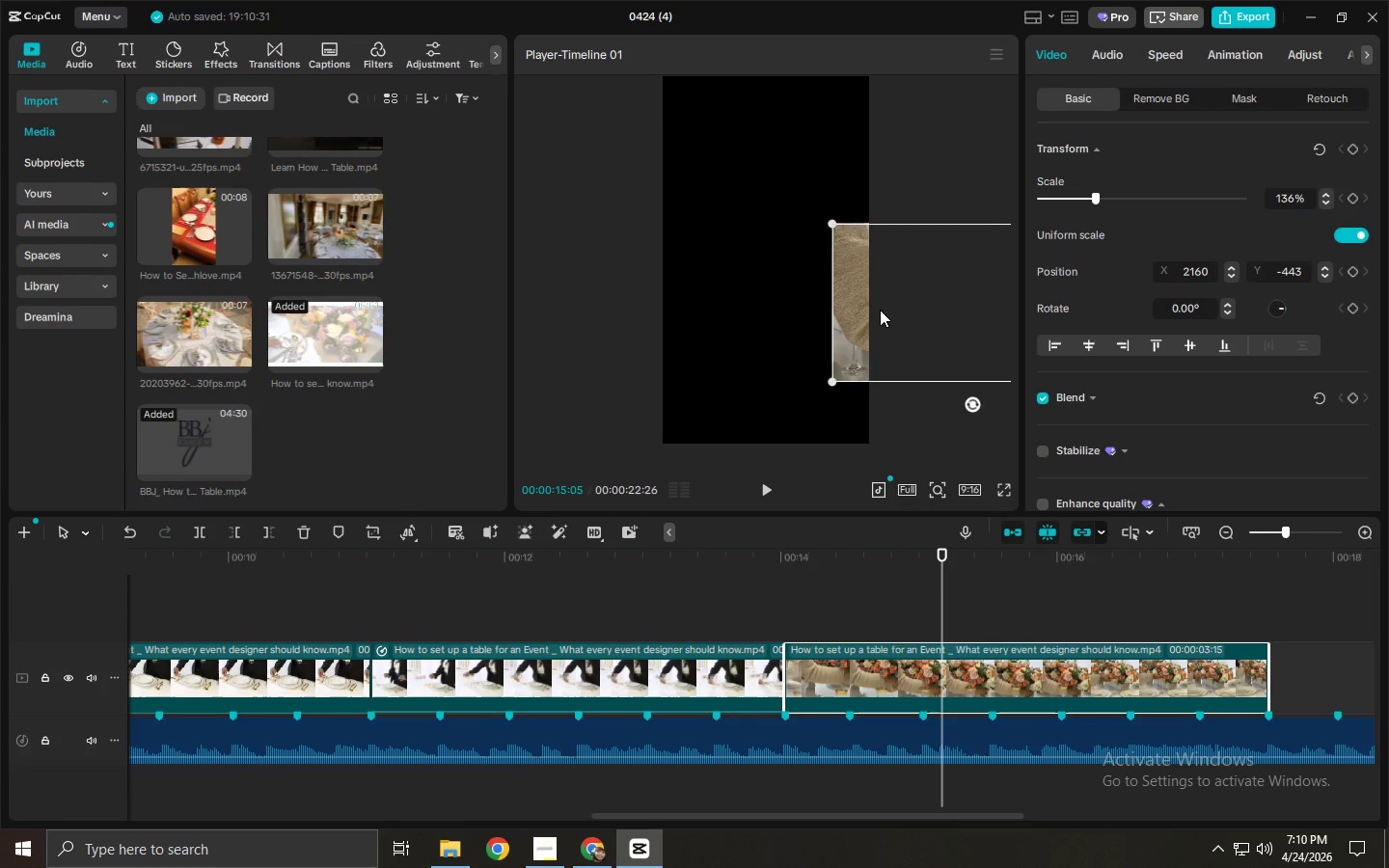 
left_click_drag(start_coordinate=[885, 310], to_coordinate=[701, 263])
 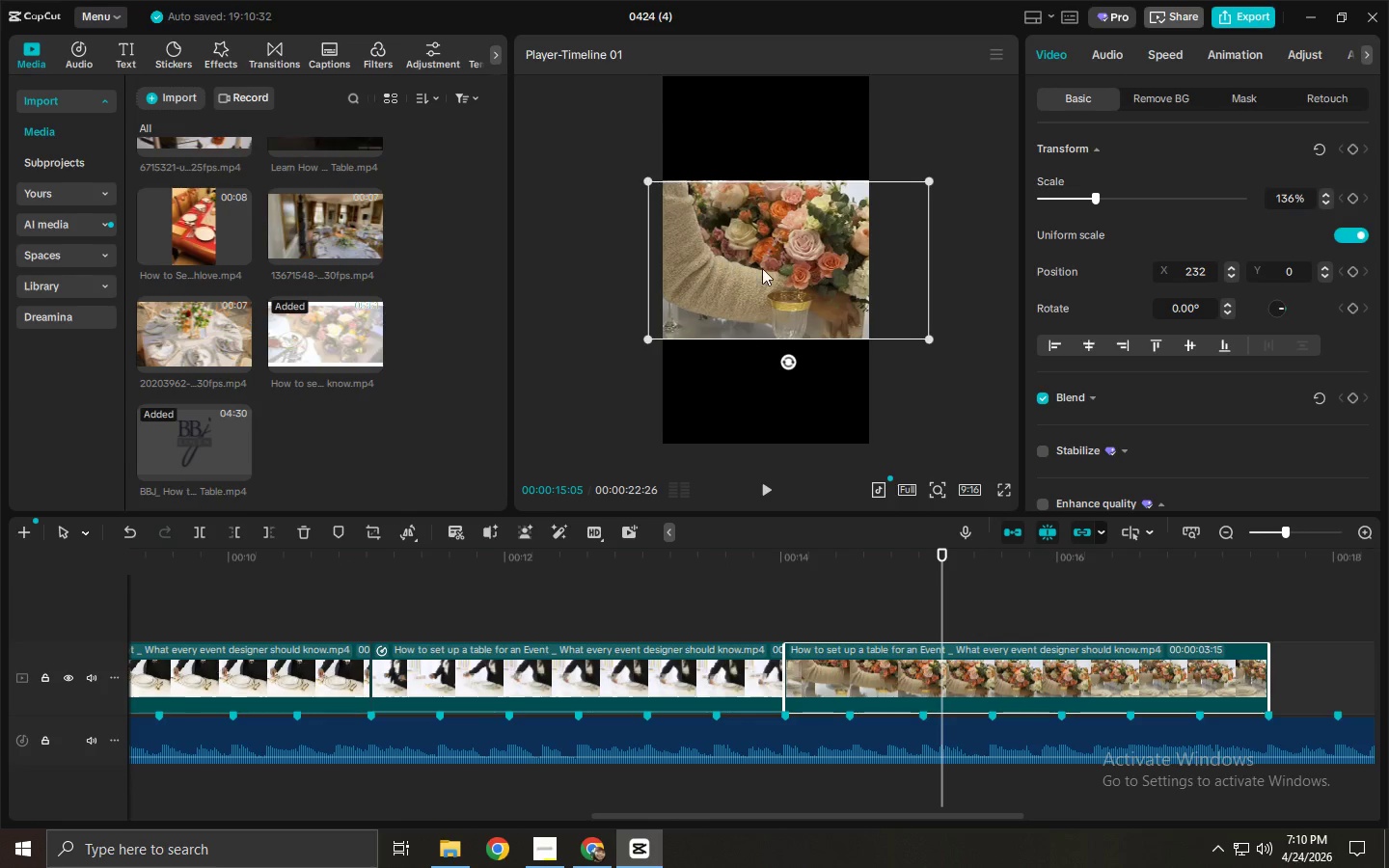 
left_click_drag(start_coordinate=[762, 268], to_coordinate=[731, 269])
 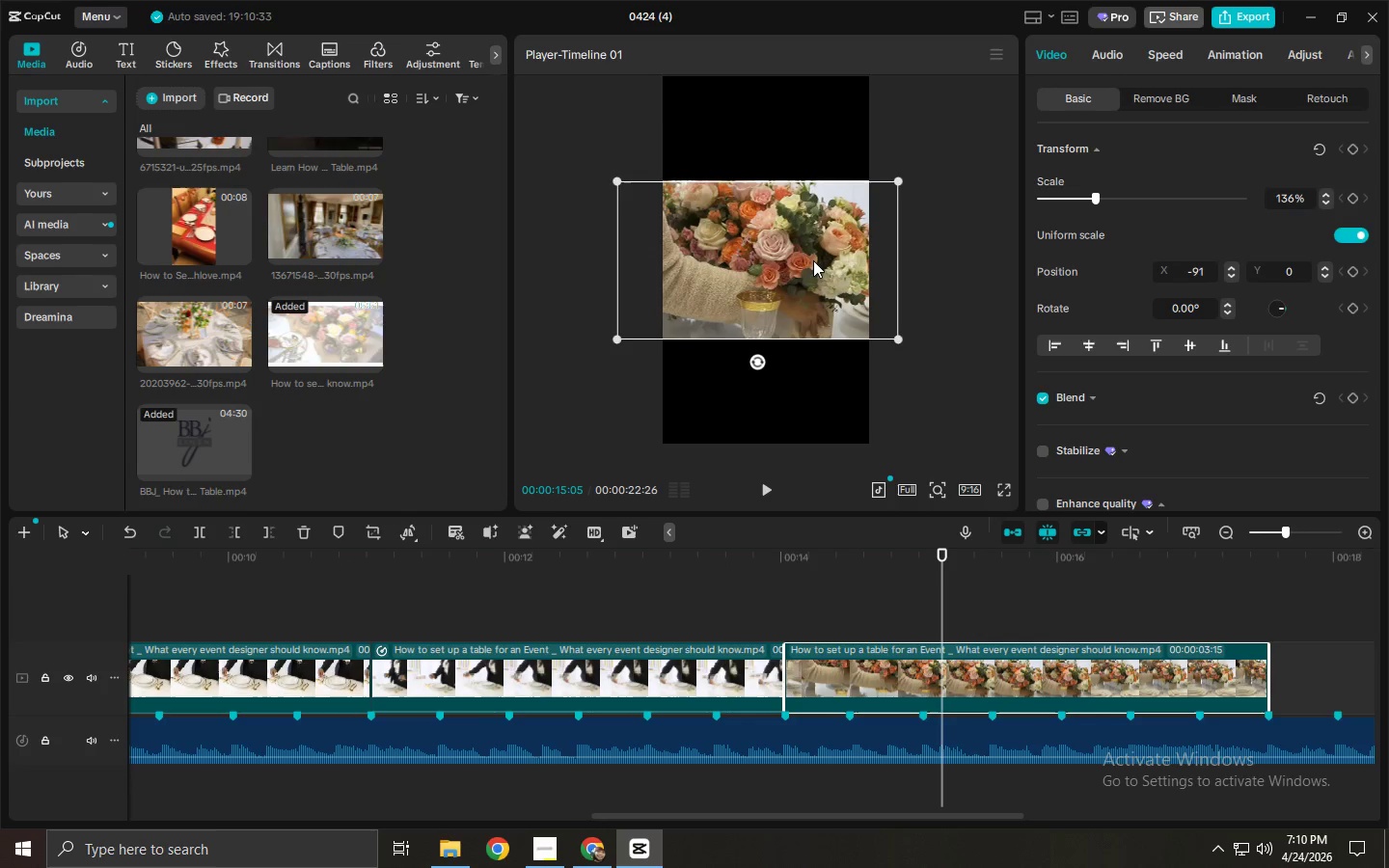 
left_click_drag(start_coordinate=[813, 260], to_coordinate=[825, 258])
 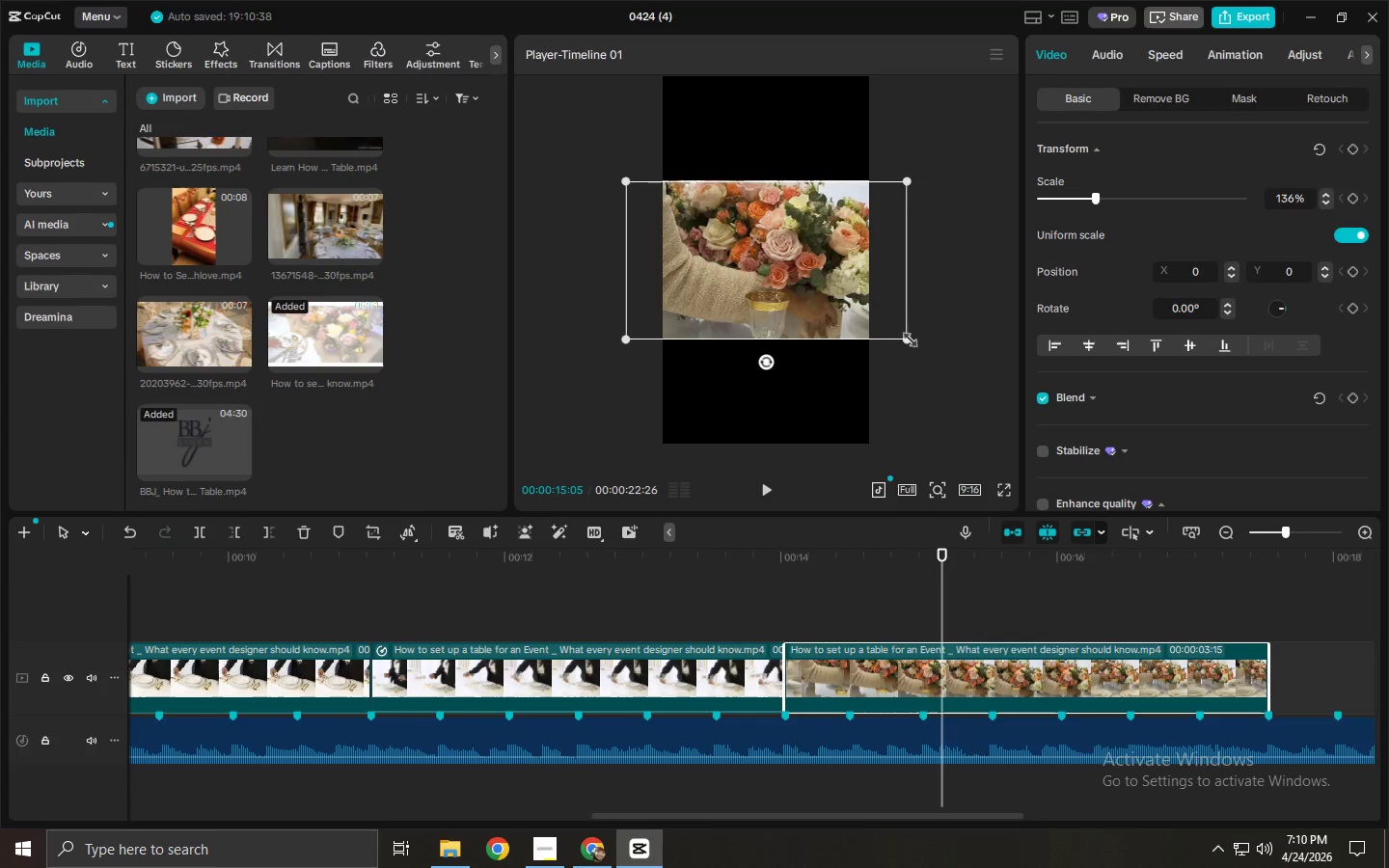 
left_click_drag(start_coordinate=[908, 339], to_coordinate=[1181, 499])
 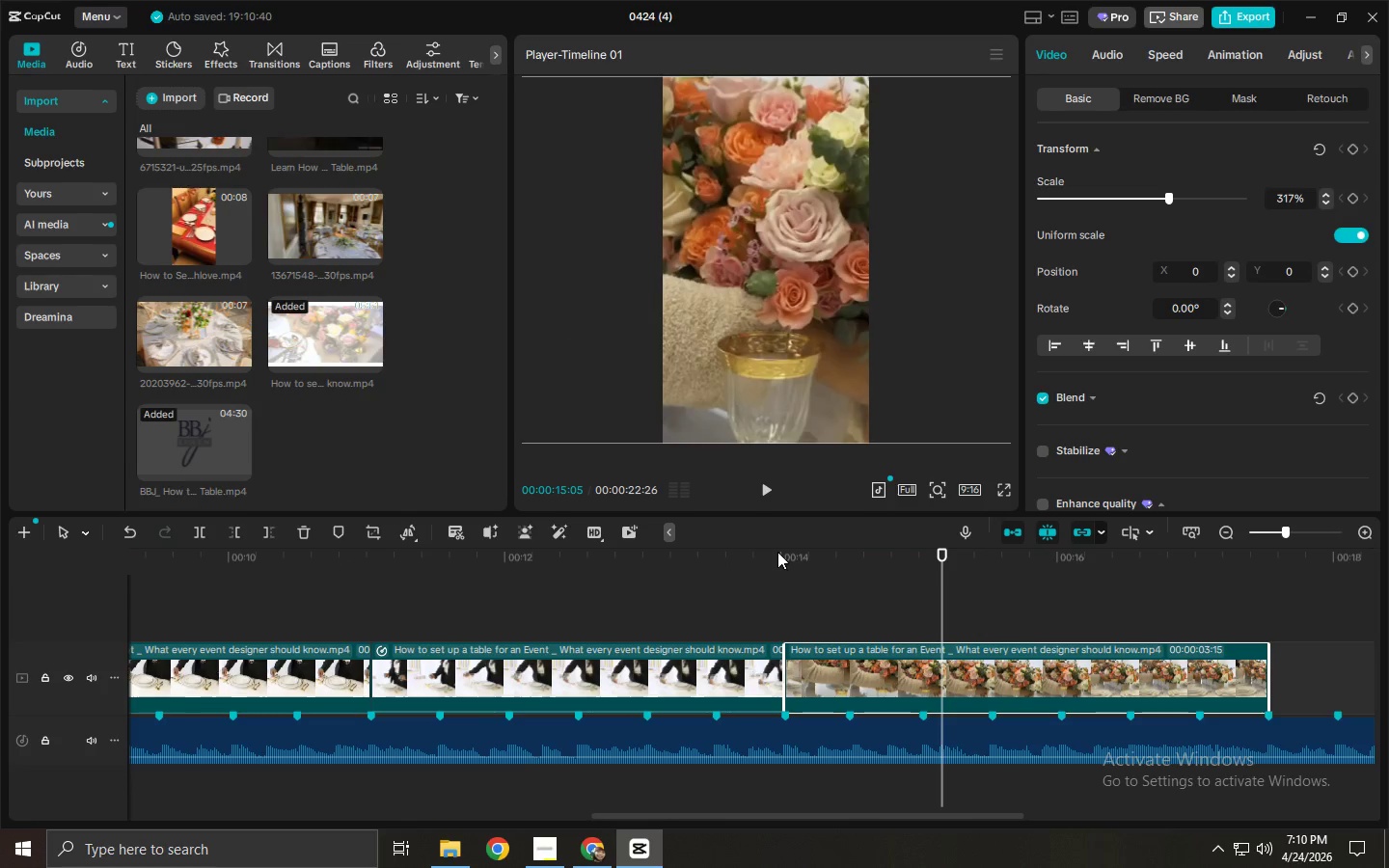 
left_click([778, 538])
 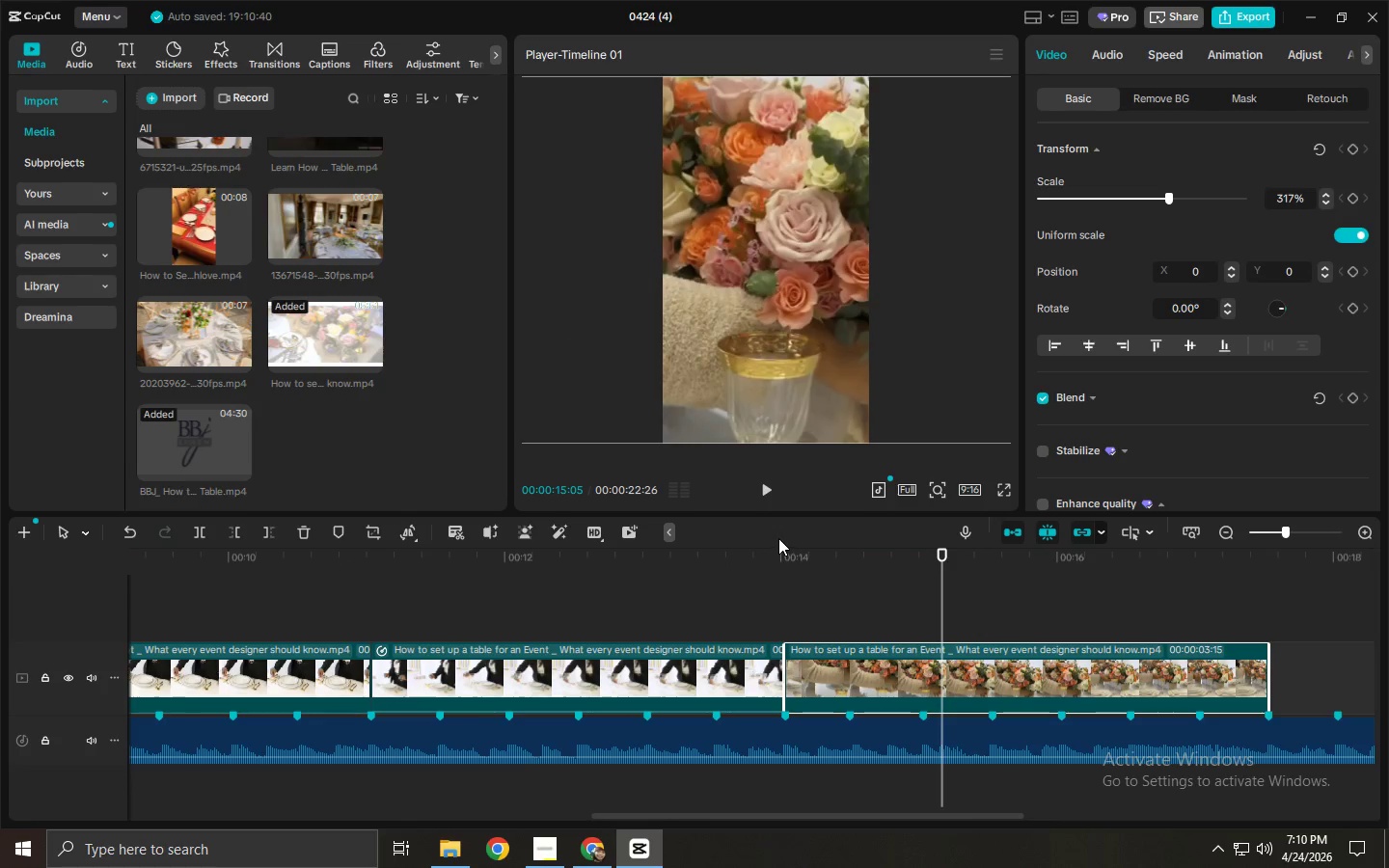 
key(Space)
 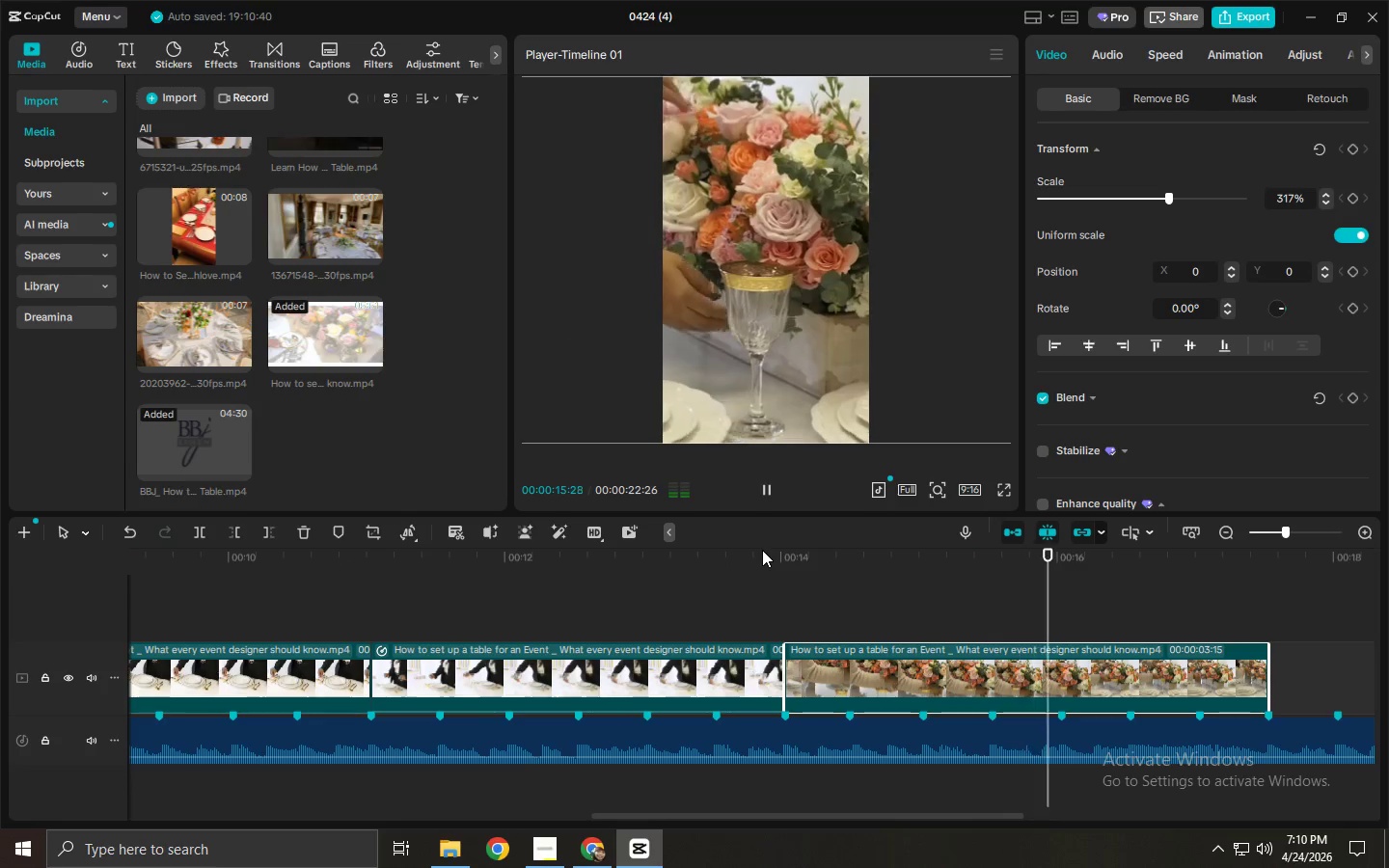 
key(Space)
 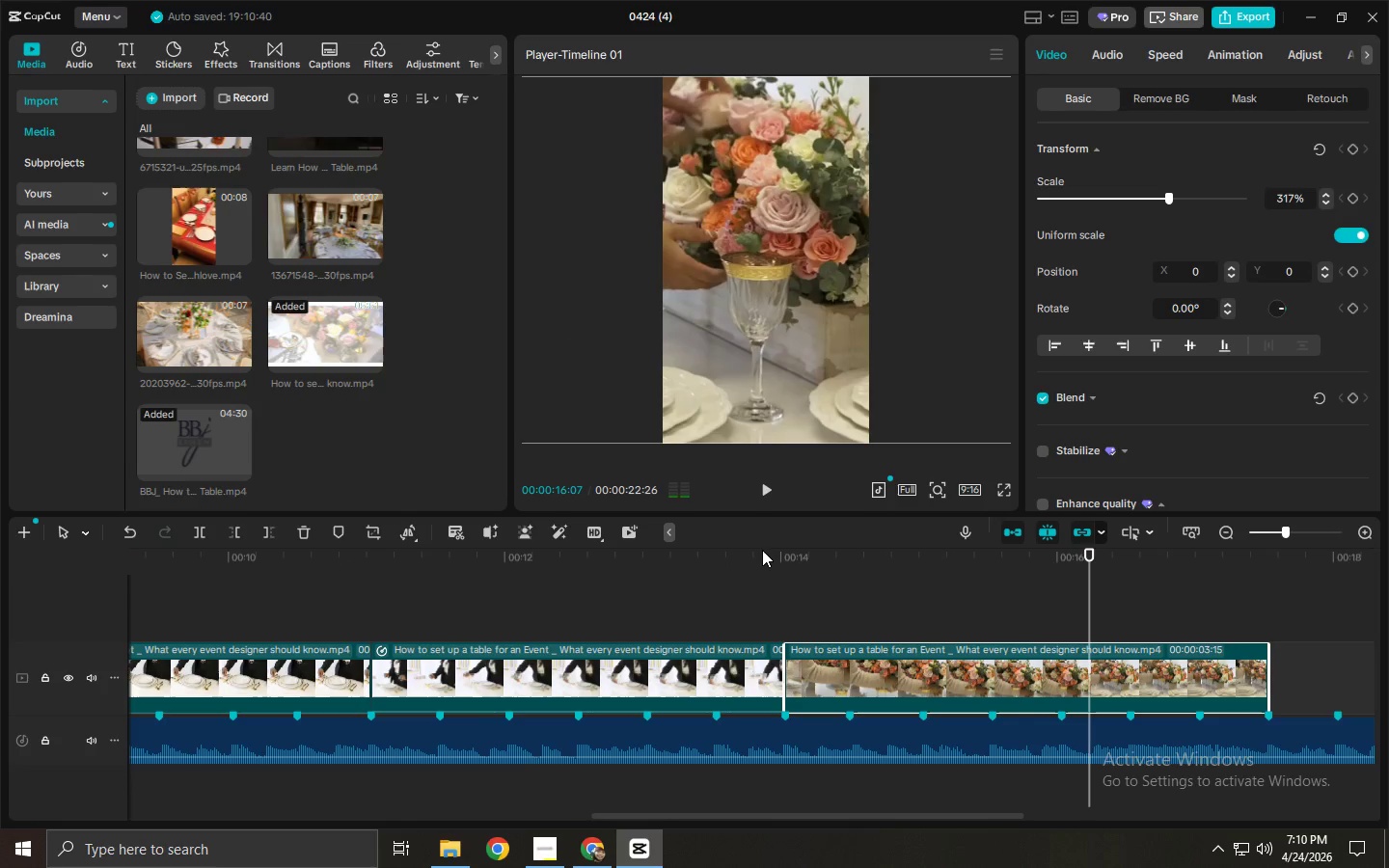 
key(Space)
 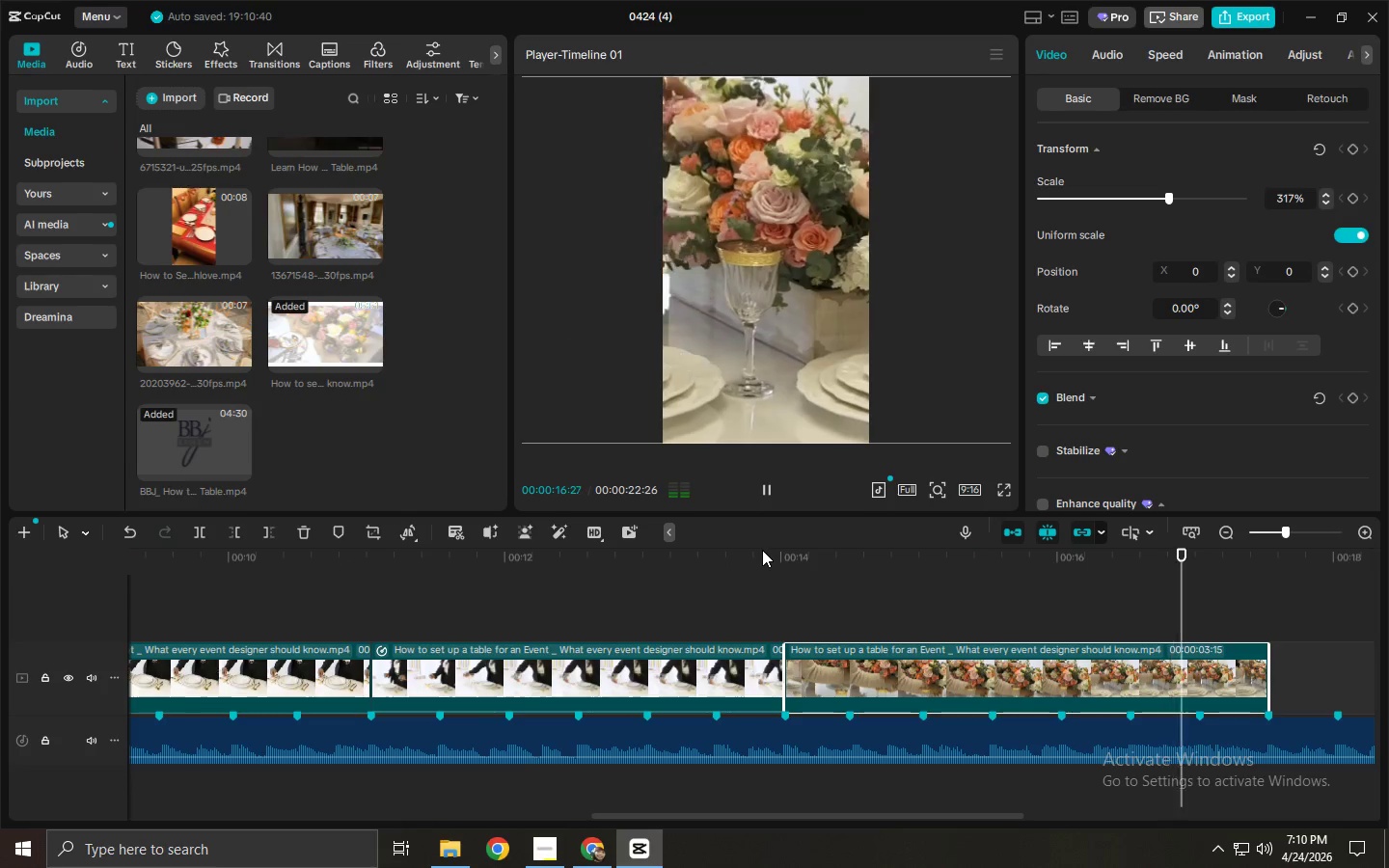 
key(Space)
 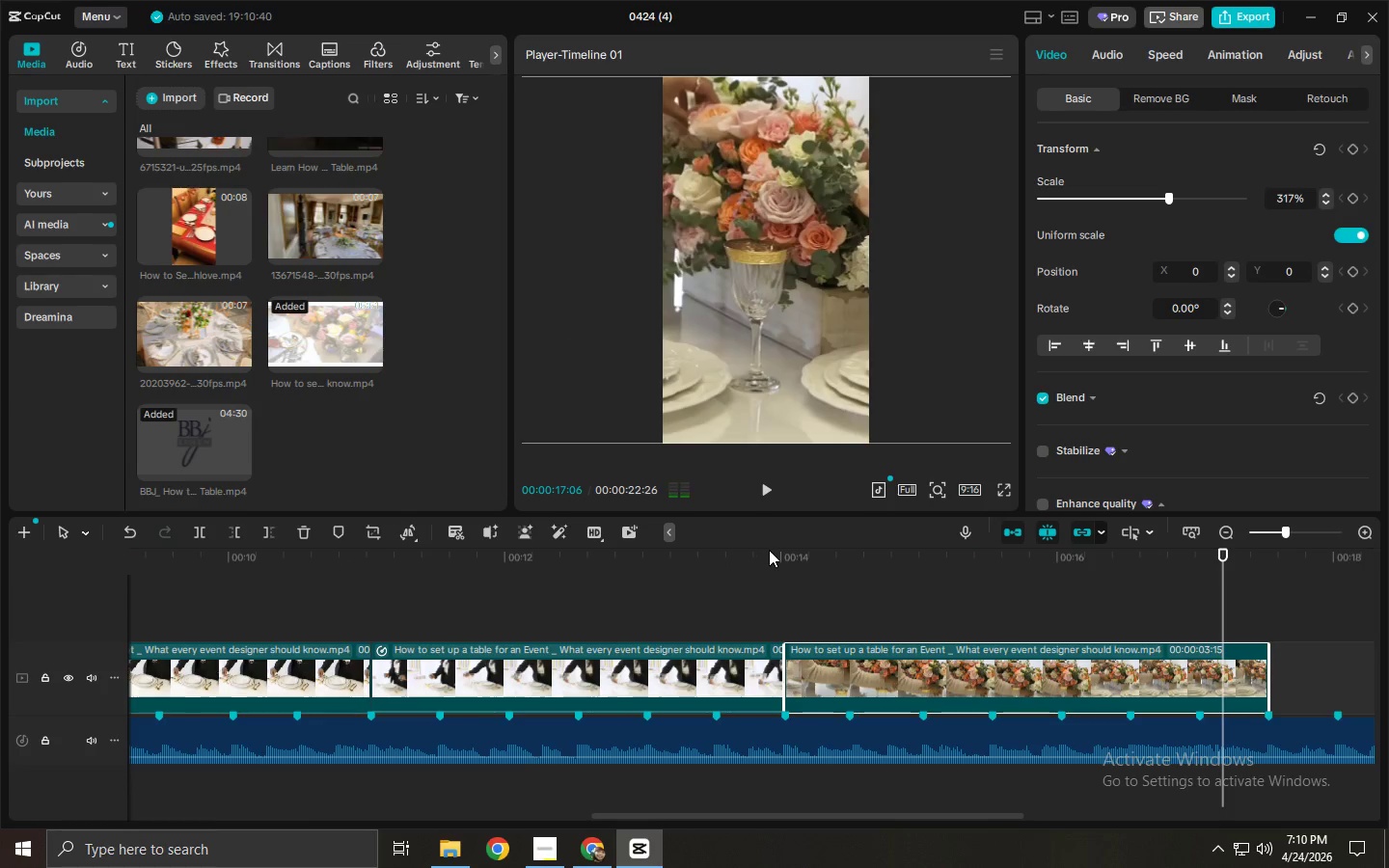 
key(Space)
 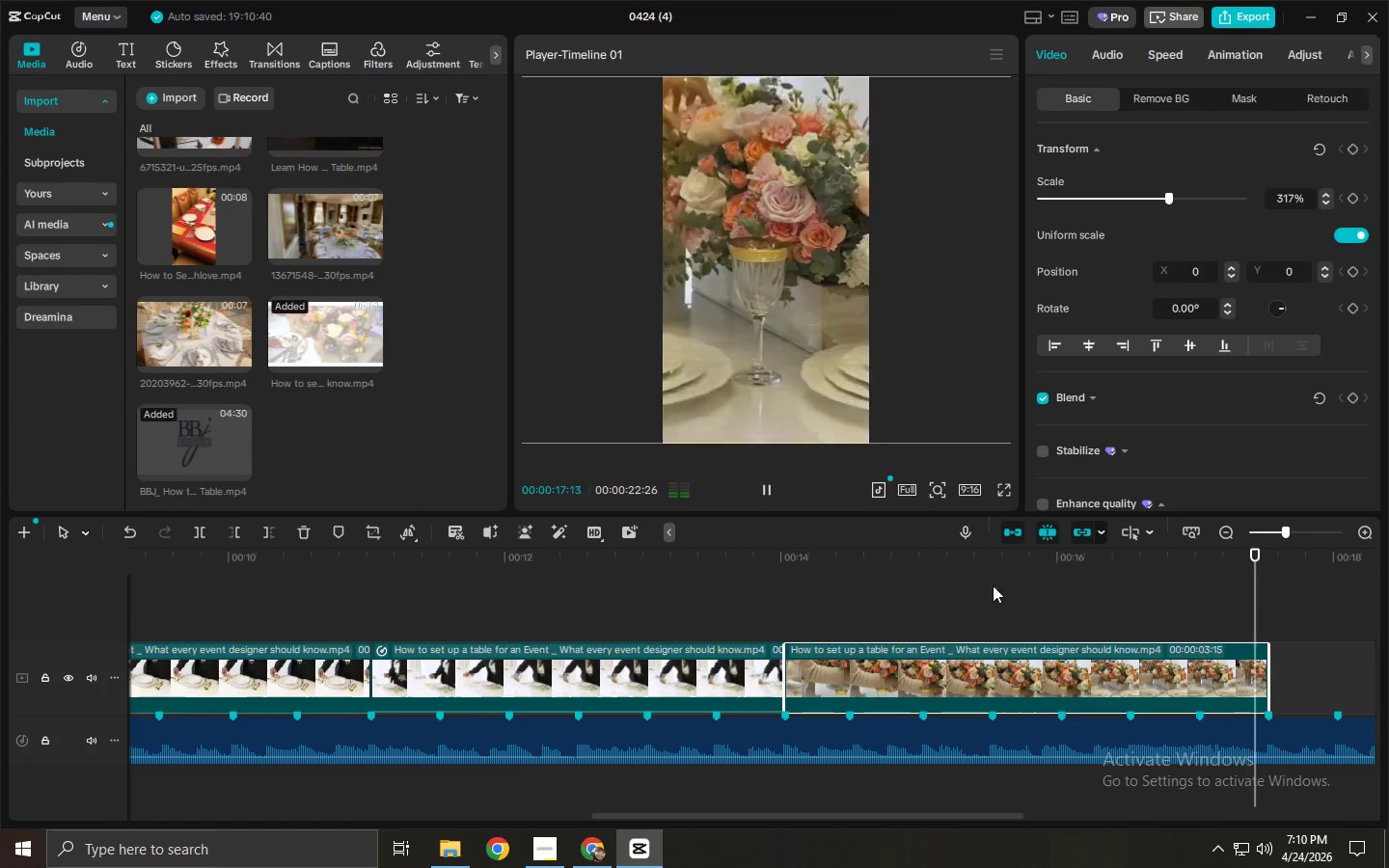 
key(Space)
 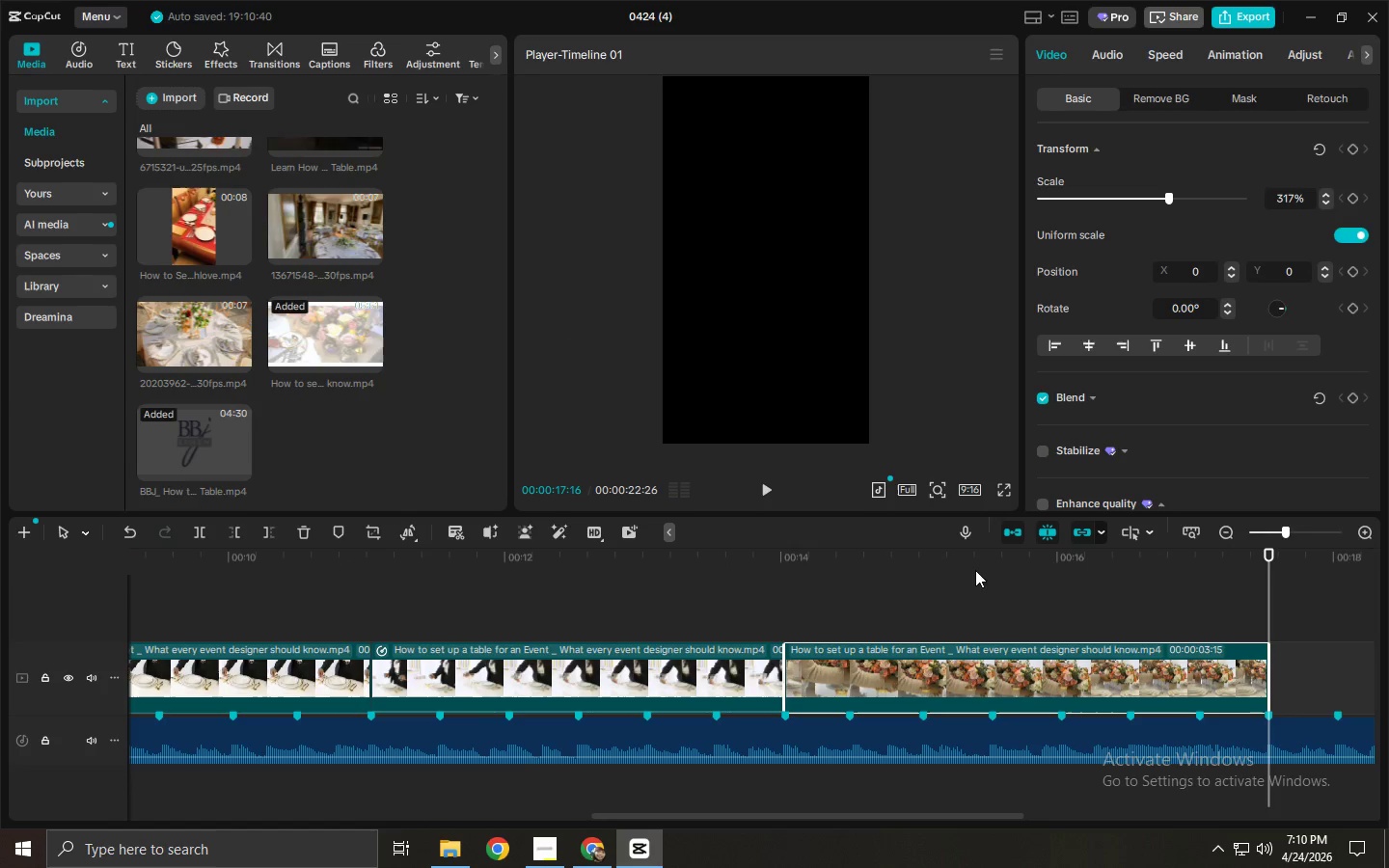 
left_click_drag(start_coordinate=[761, 818], to_coordinate=[878, 828])
 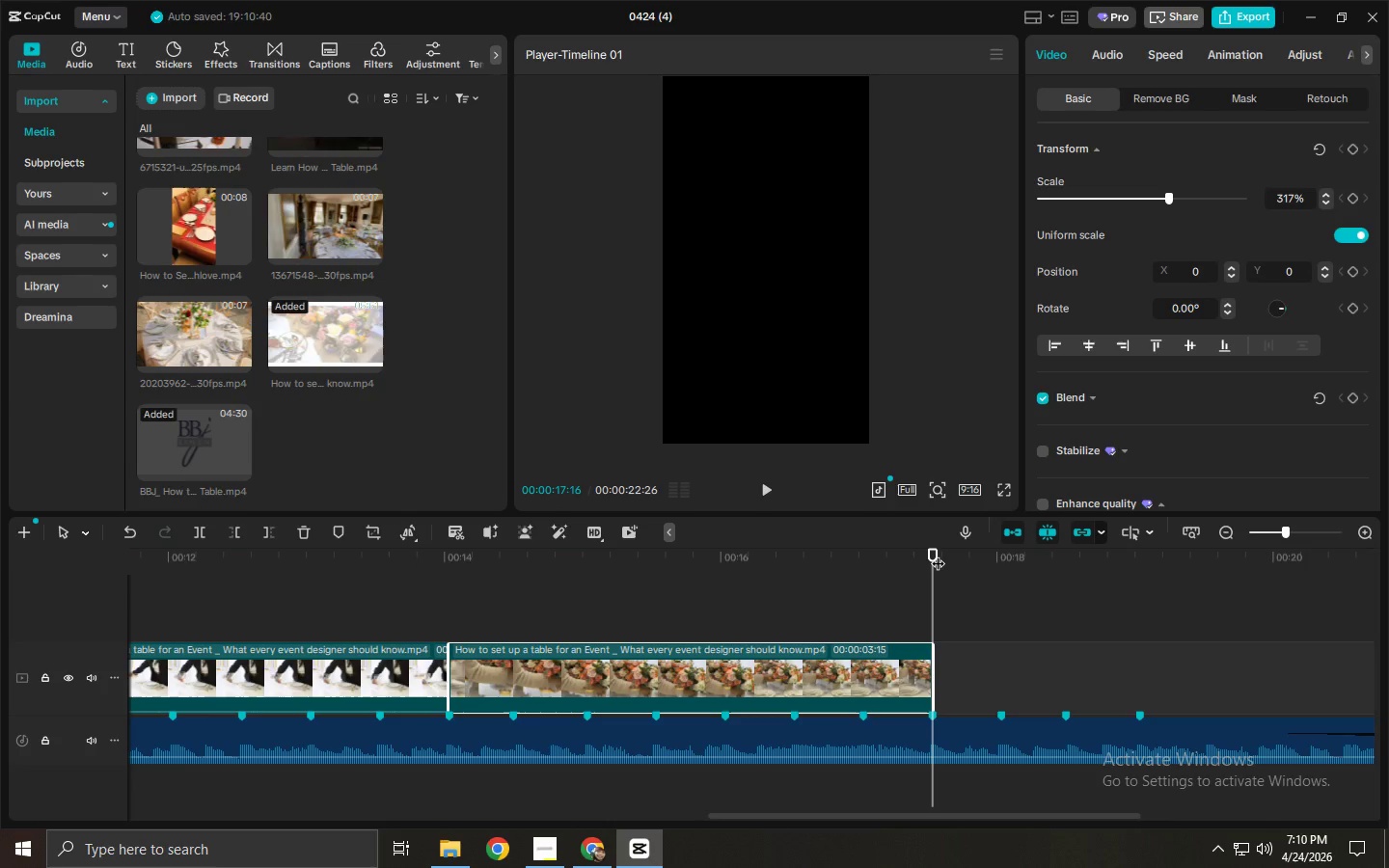 
left_click_drag(start_coordinate=[938, 554], to_coordinate=[914, 556])
 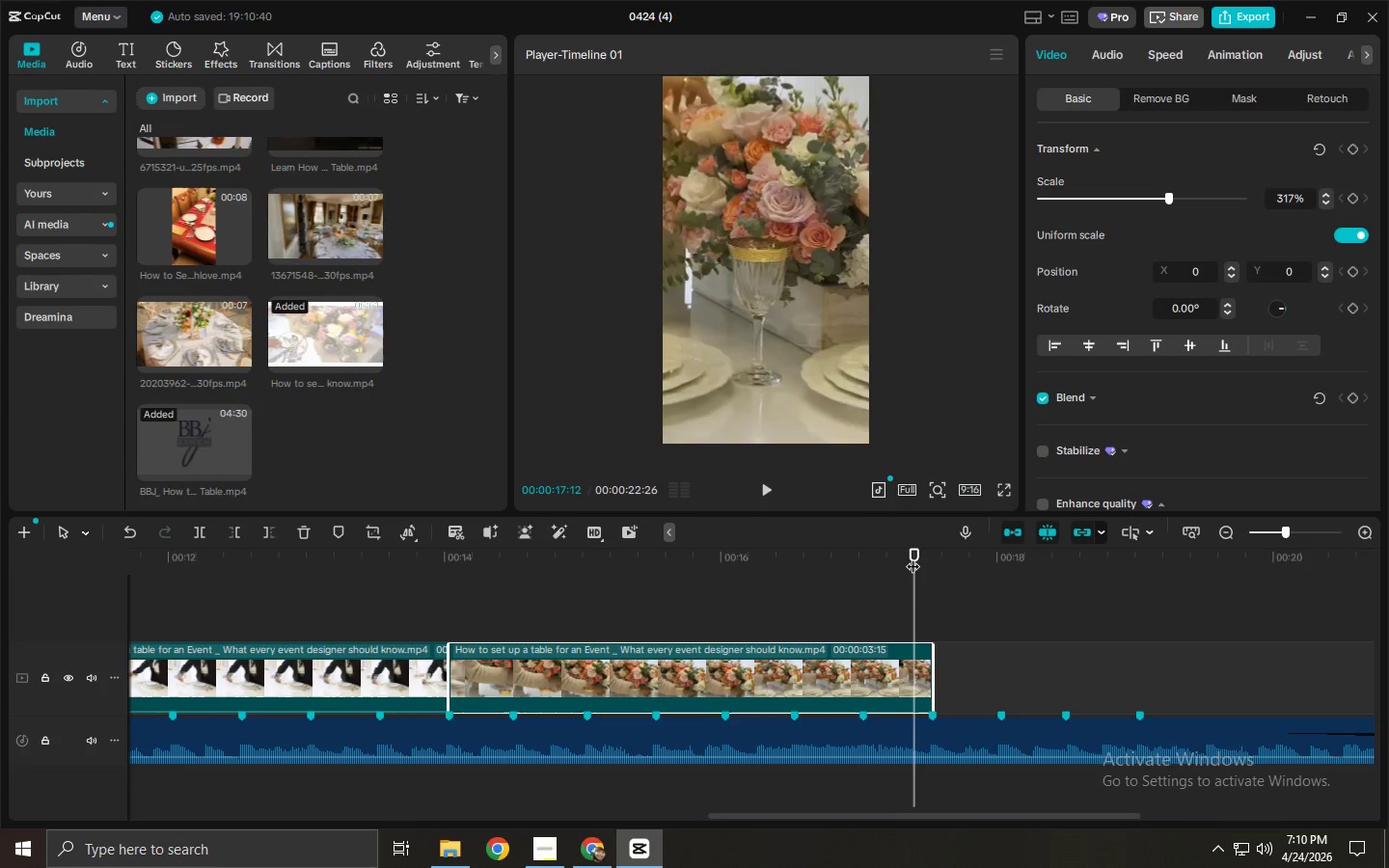 
key(Space)
 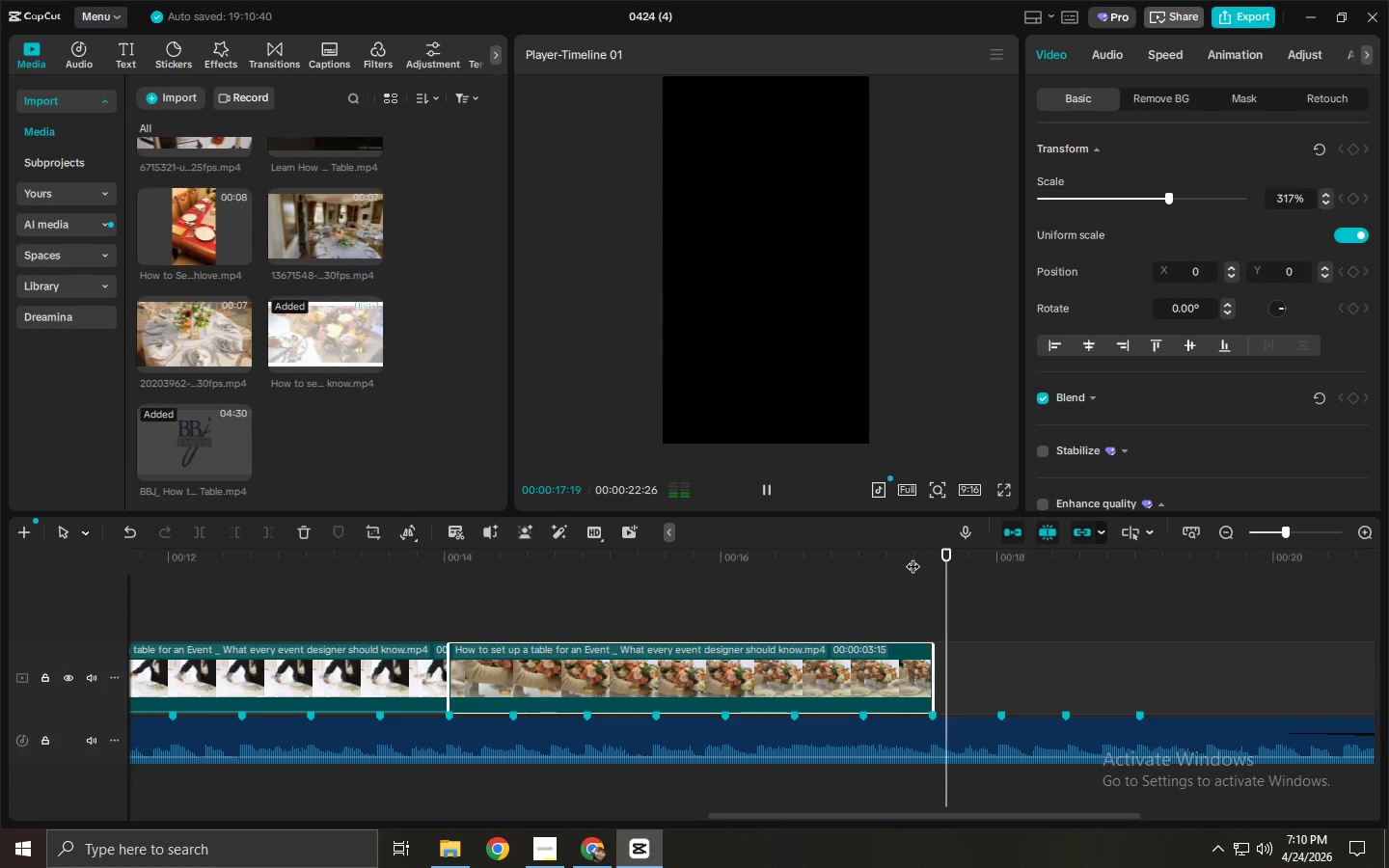 
key(Space)
 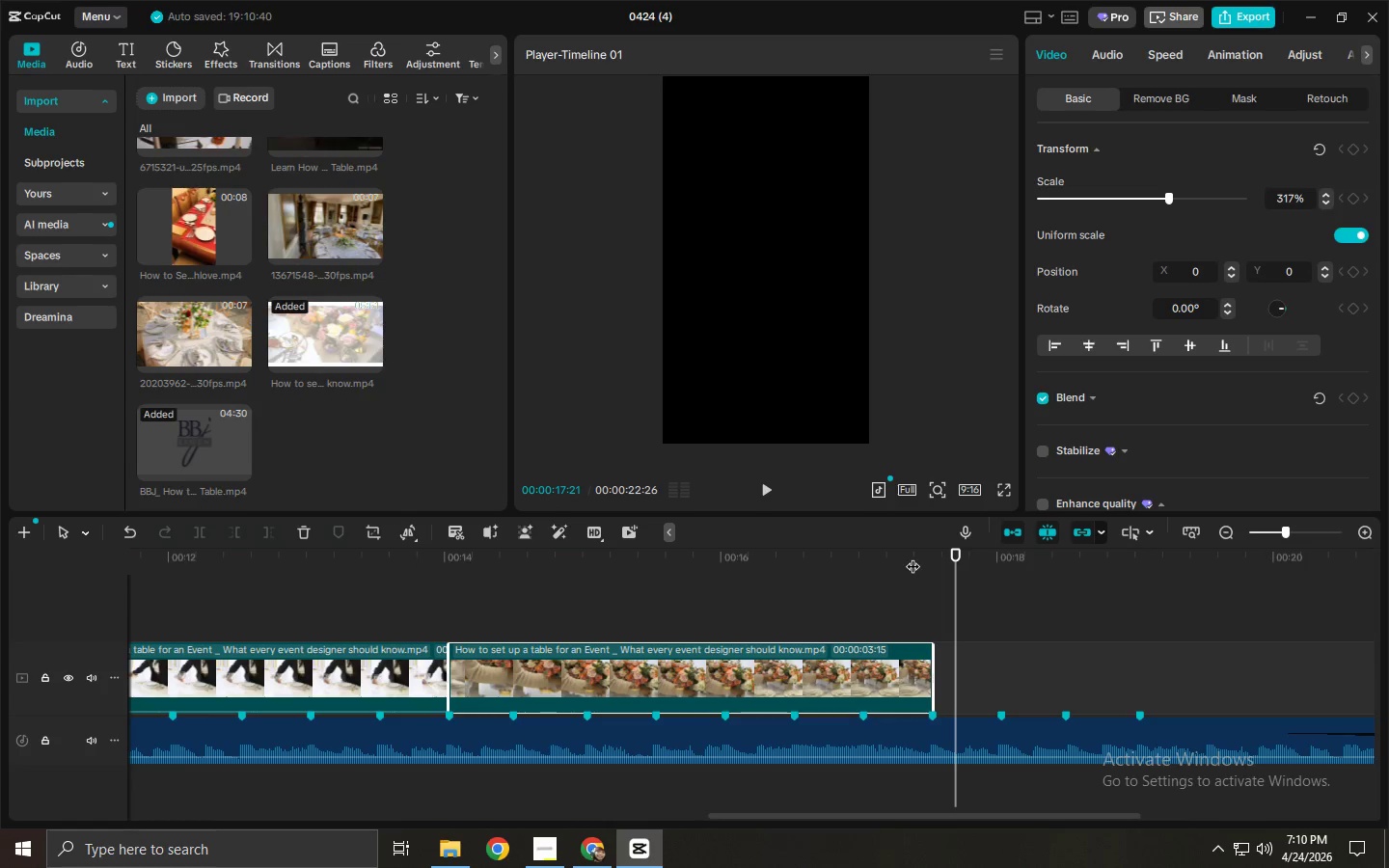 
scroll: coordinate [375, 339], scroll_direction: up, amount: 3.0
 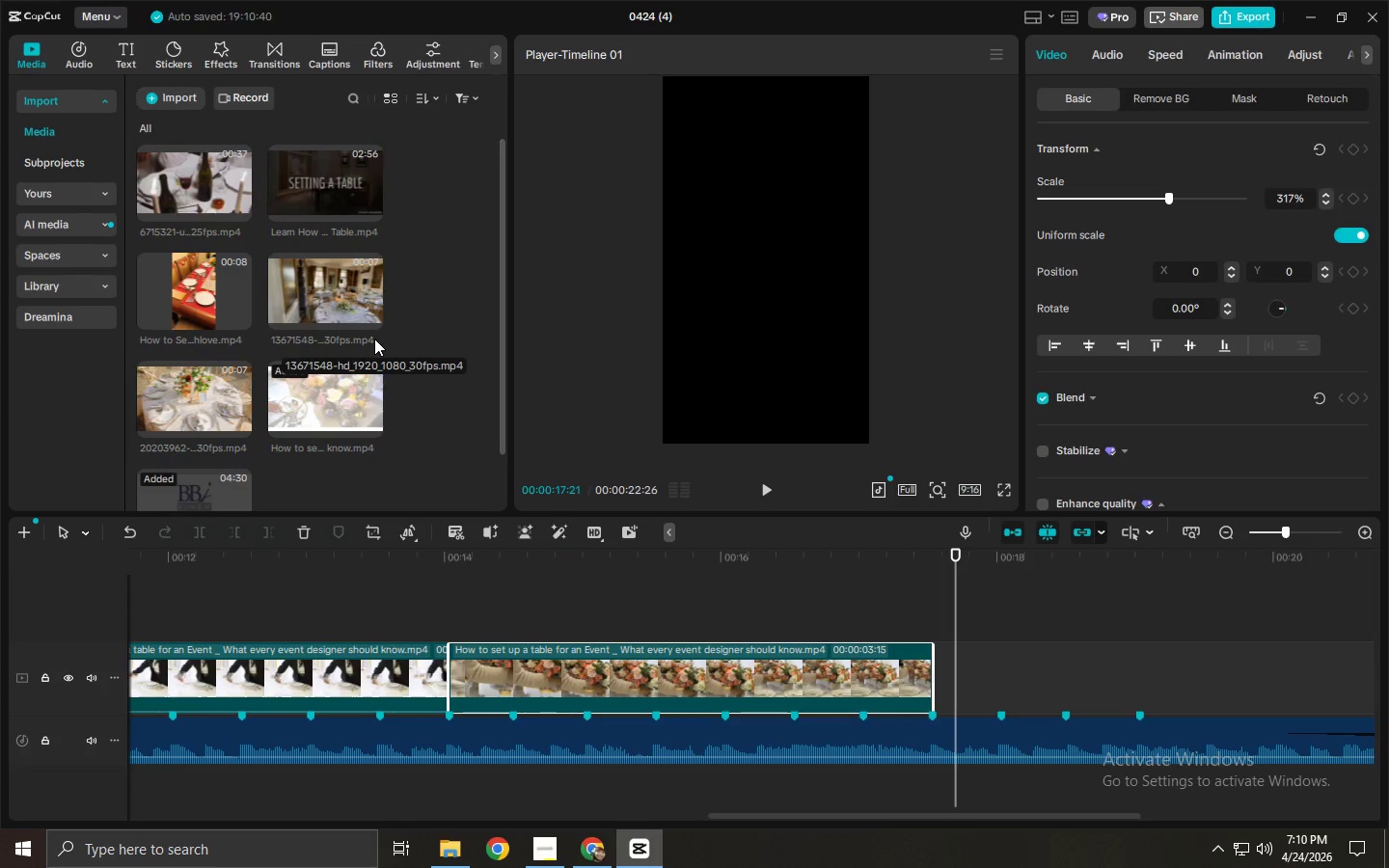 
hold_key(key=AltLeft, duration=0.91)
 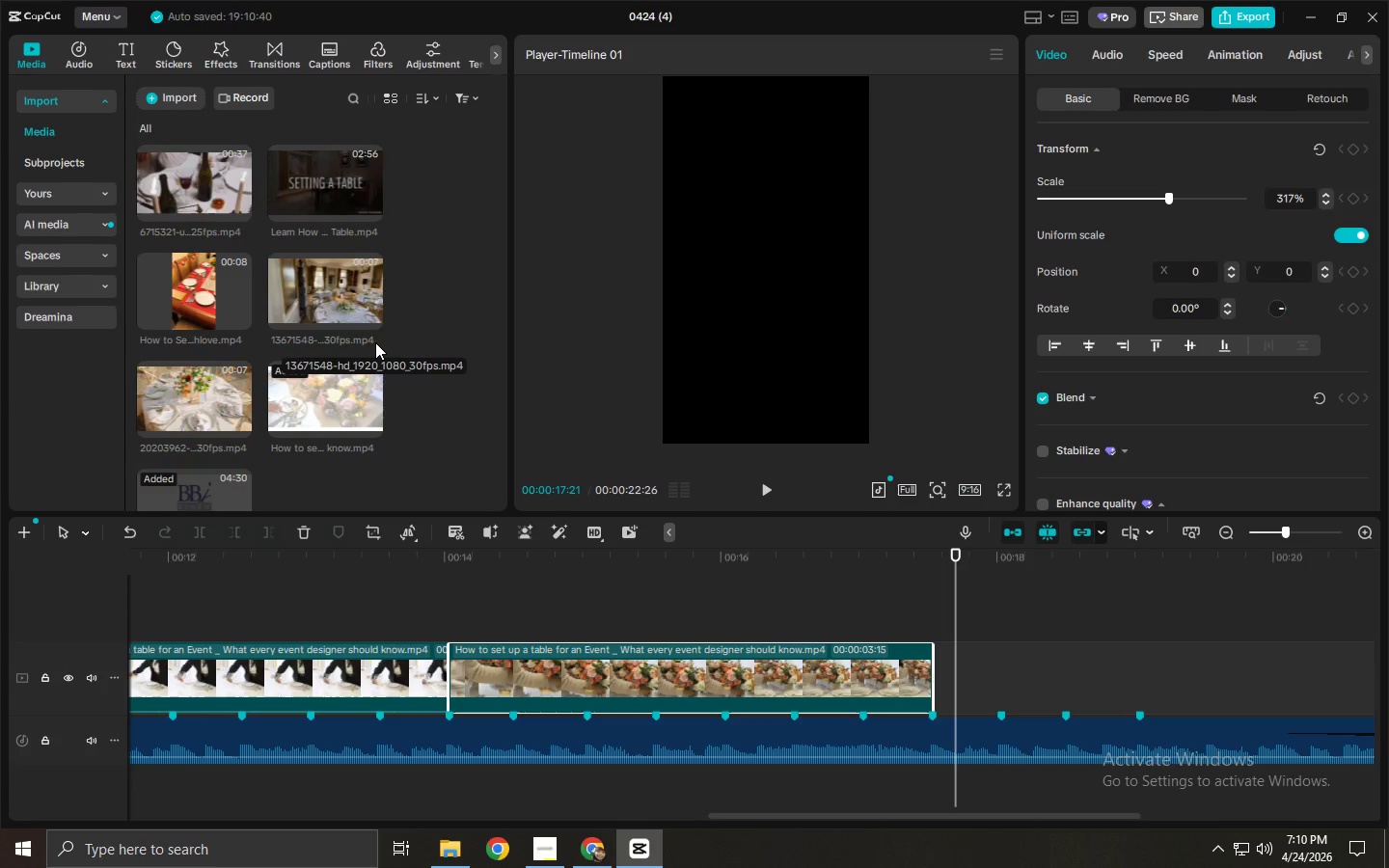 
wait(5.41)
 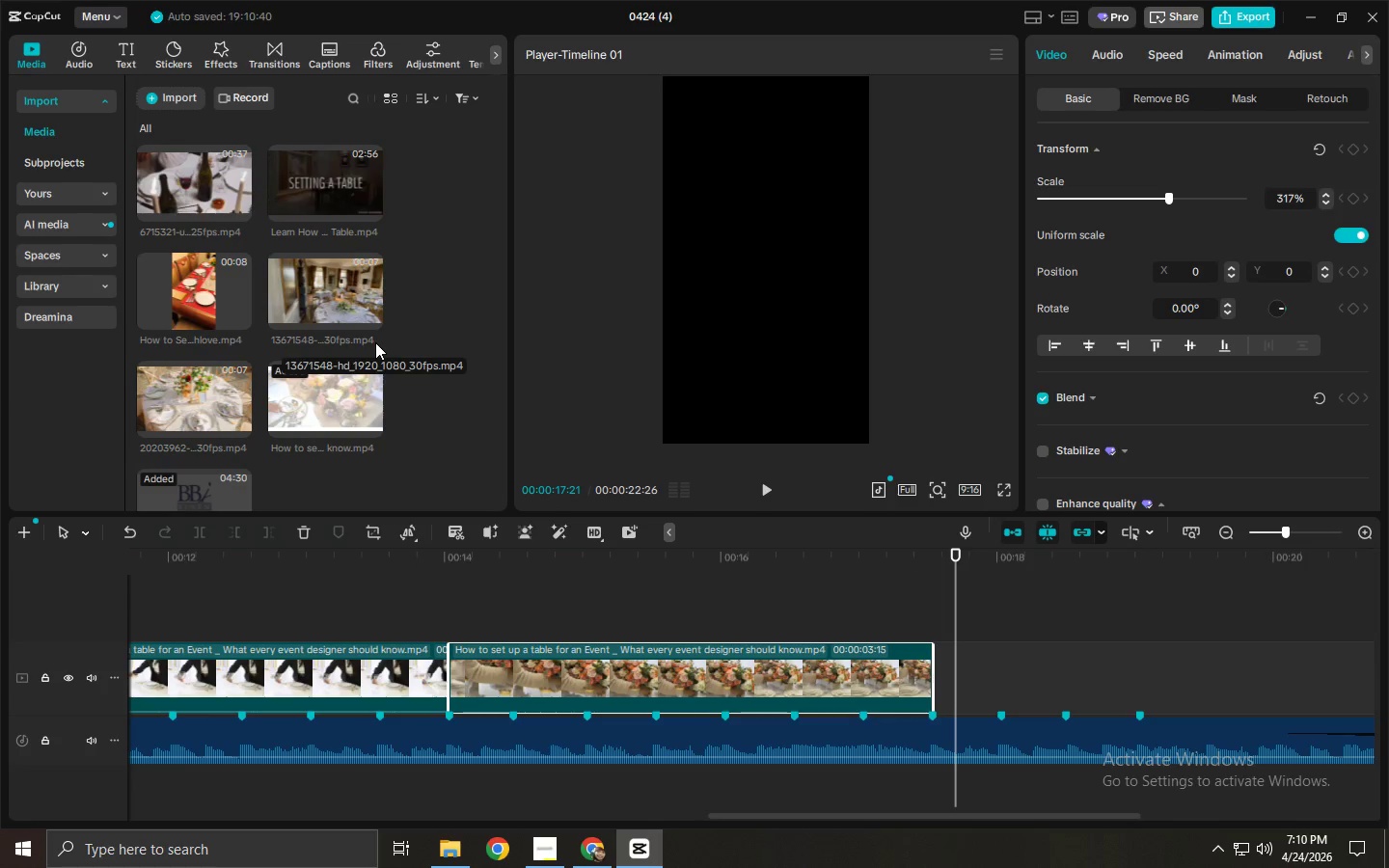 
key(Alt+AltLeft)
 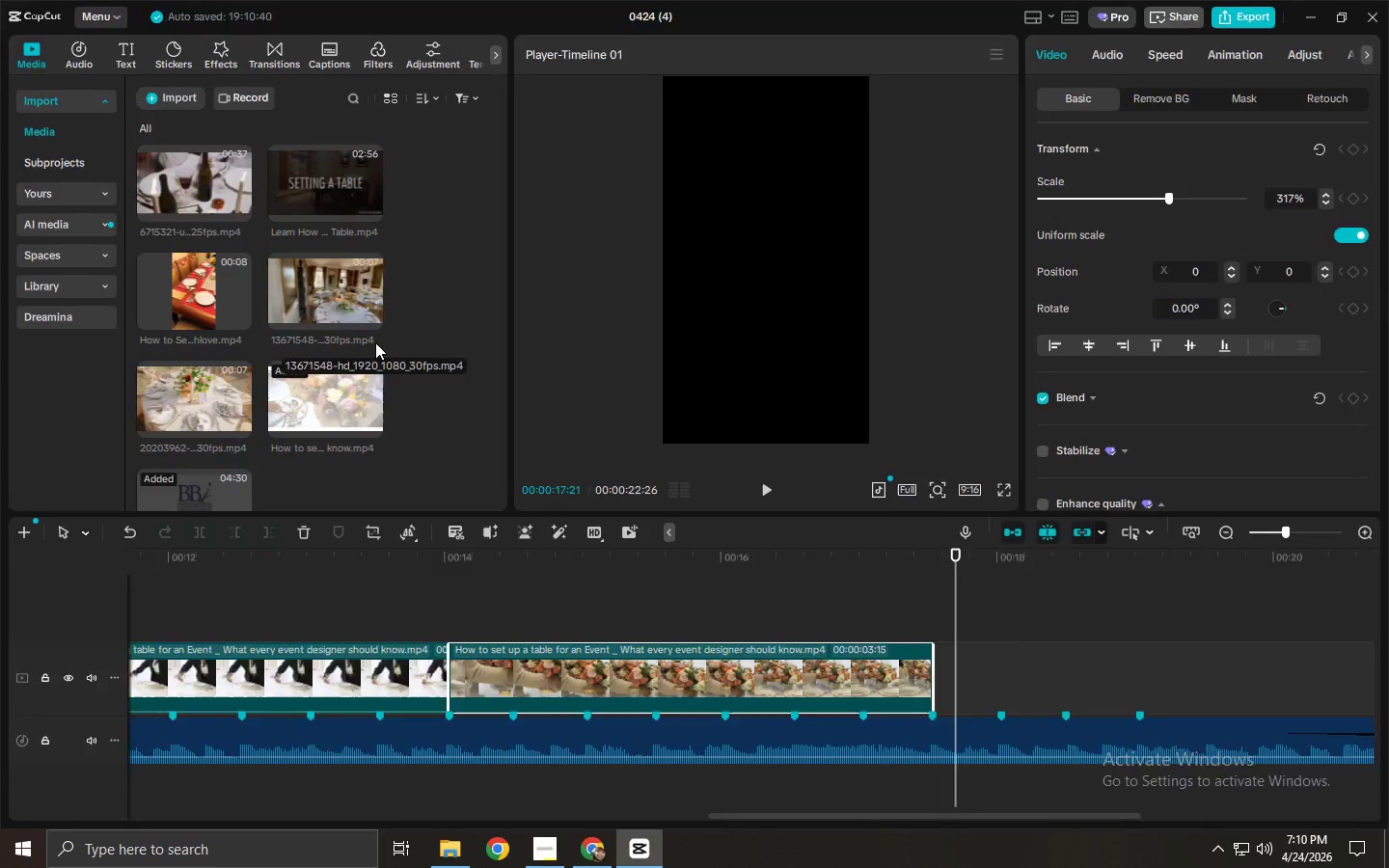 
key(Alt+Tab)
 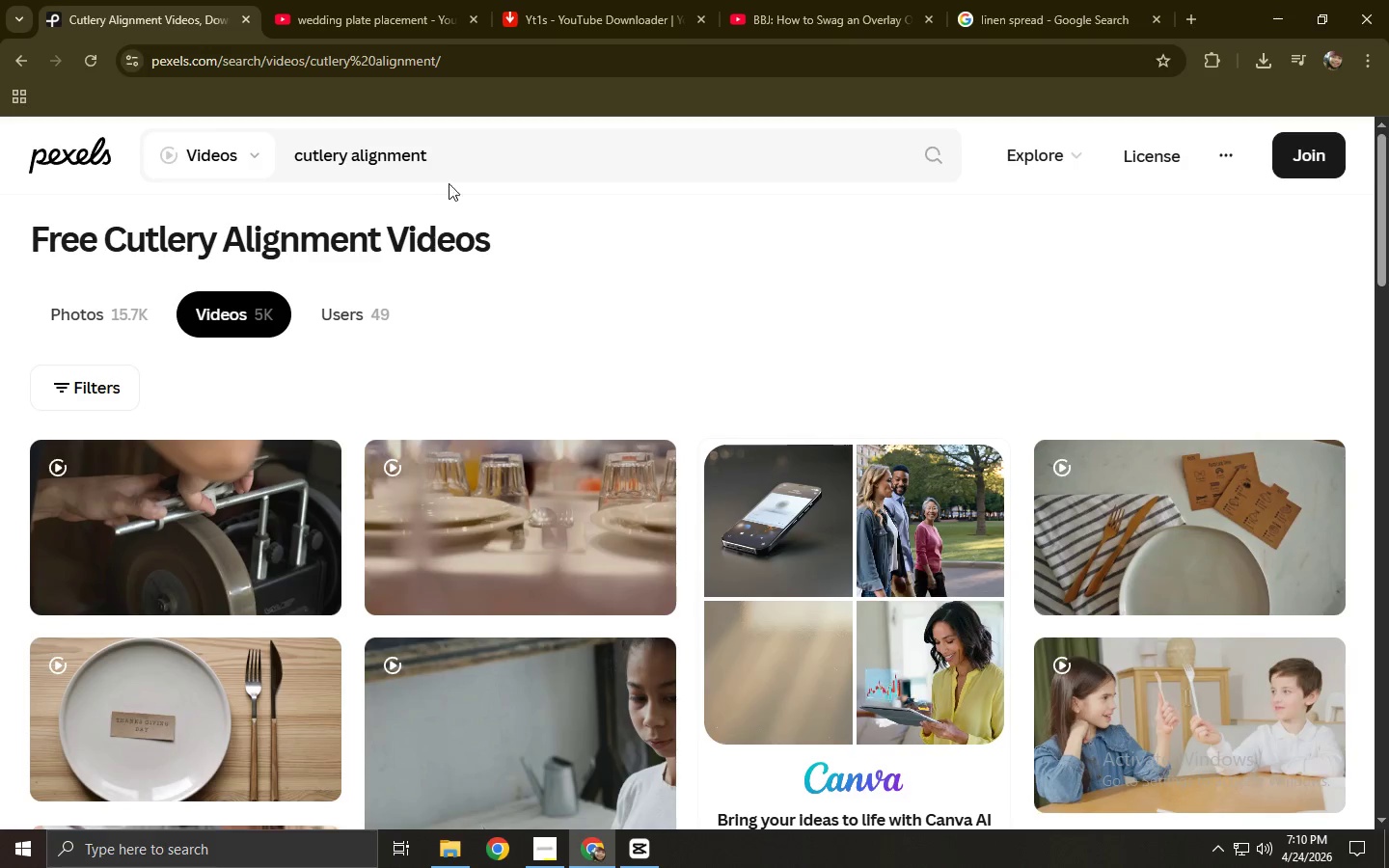 
left_click_drag(start_coordinate=[486, 154], to_coordinate=[206, 156])
 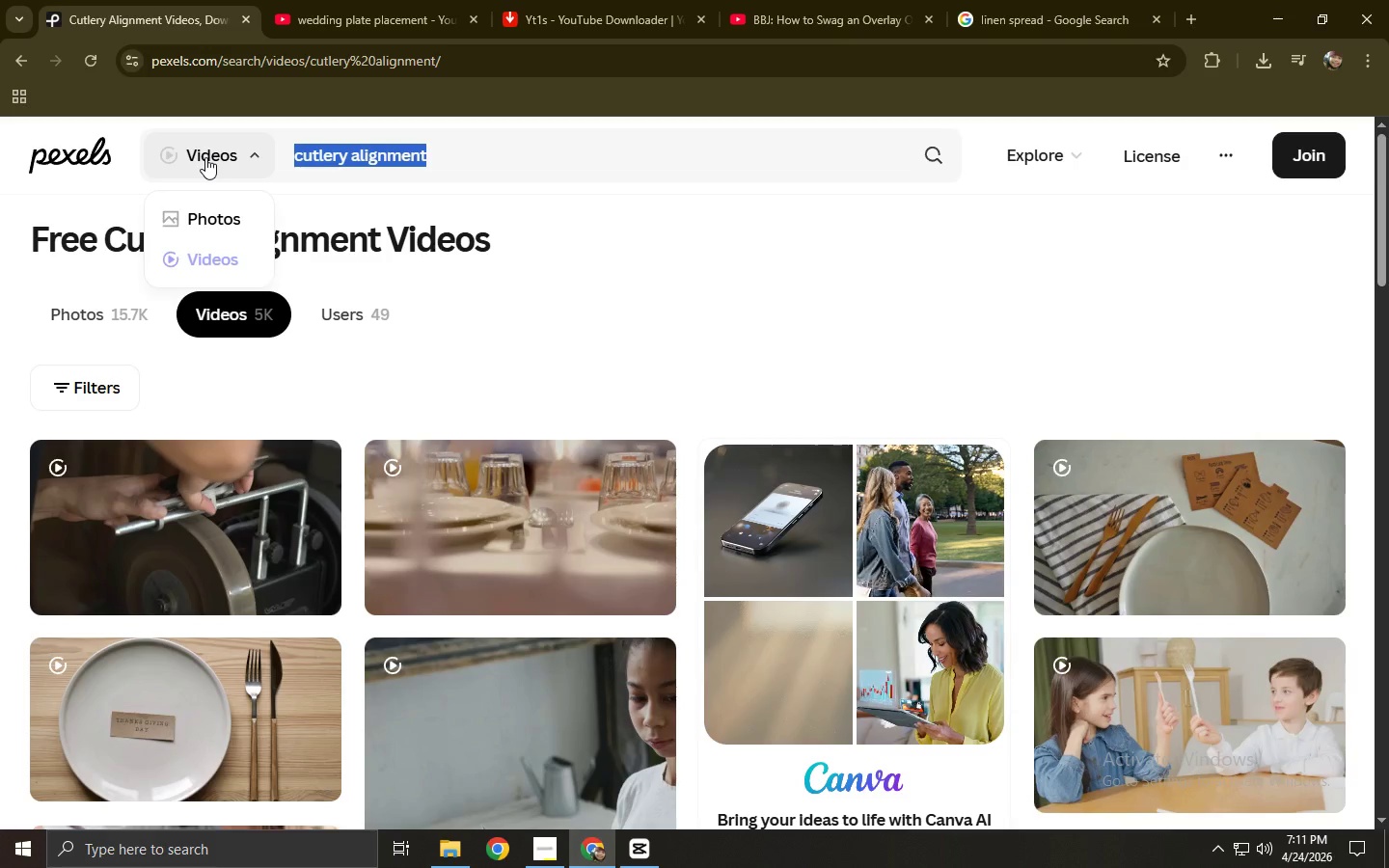 
type(candol)
 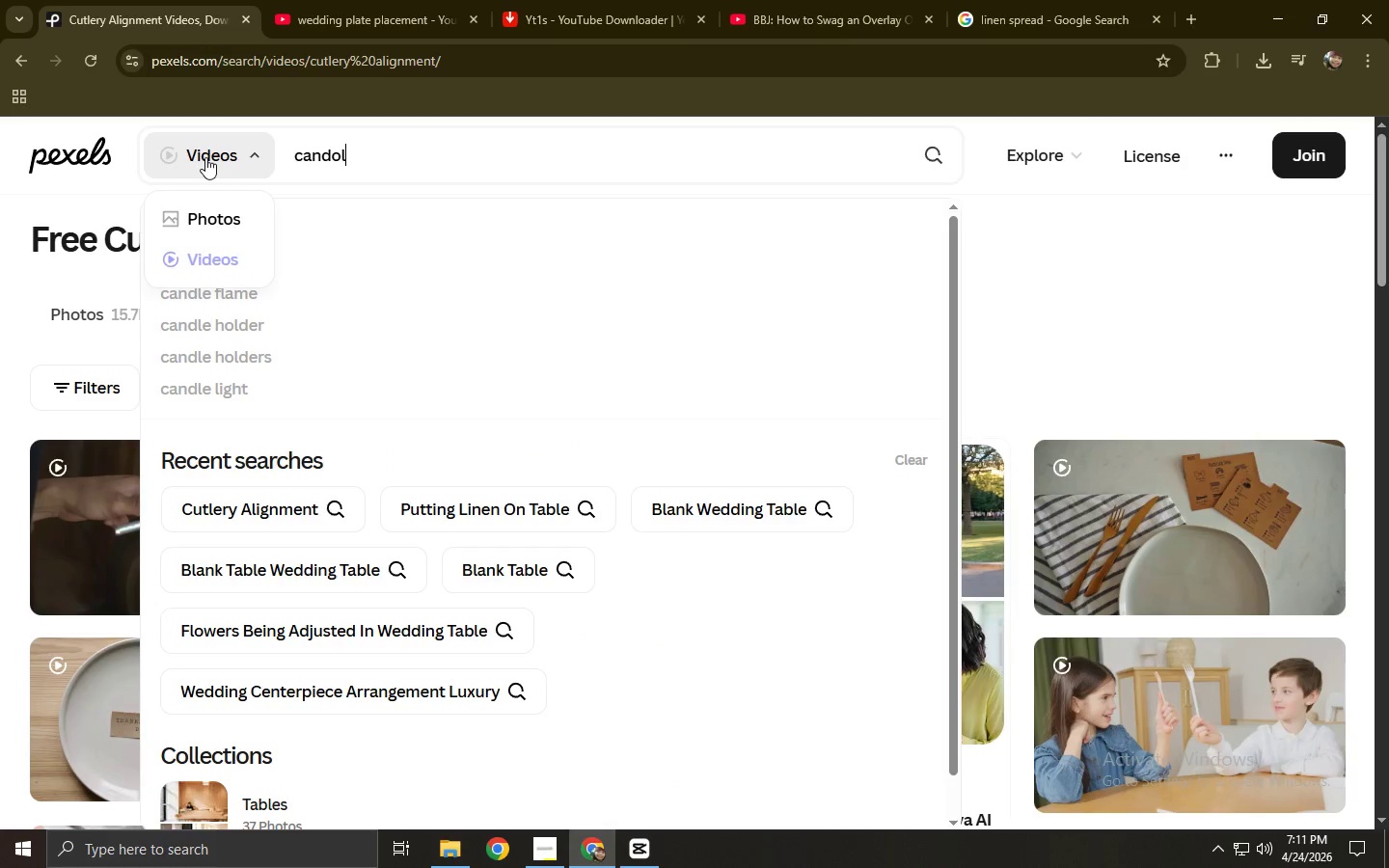 
hold_key(key=Backspace, duration=0.8)
 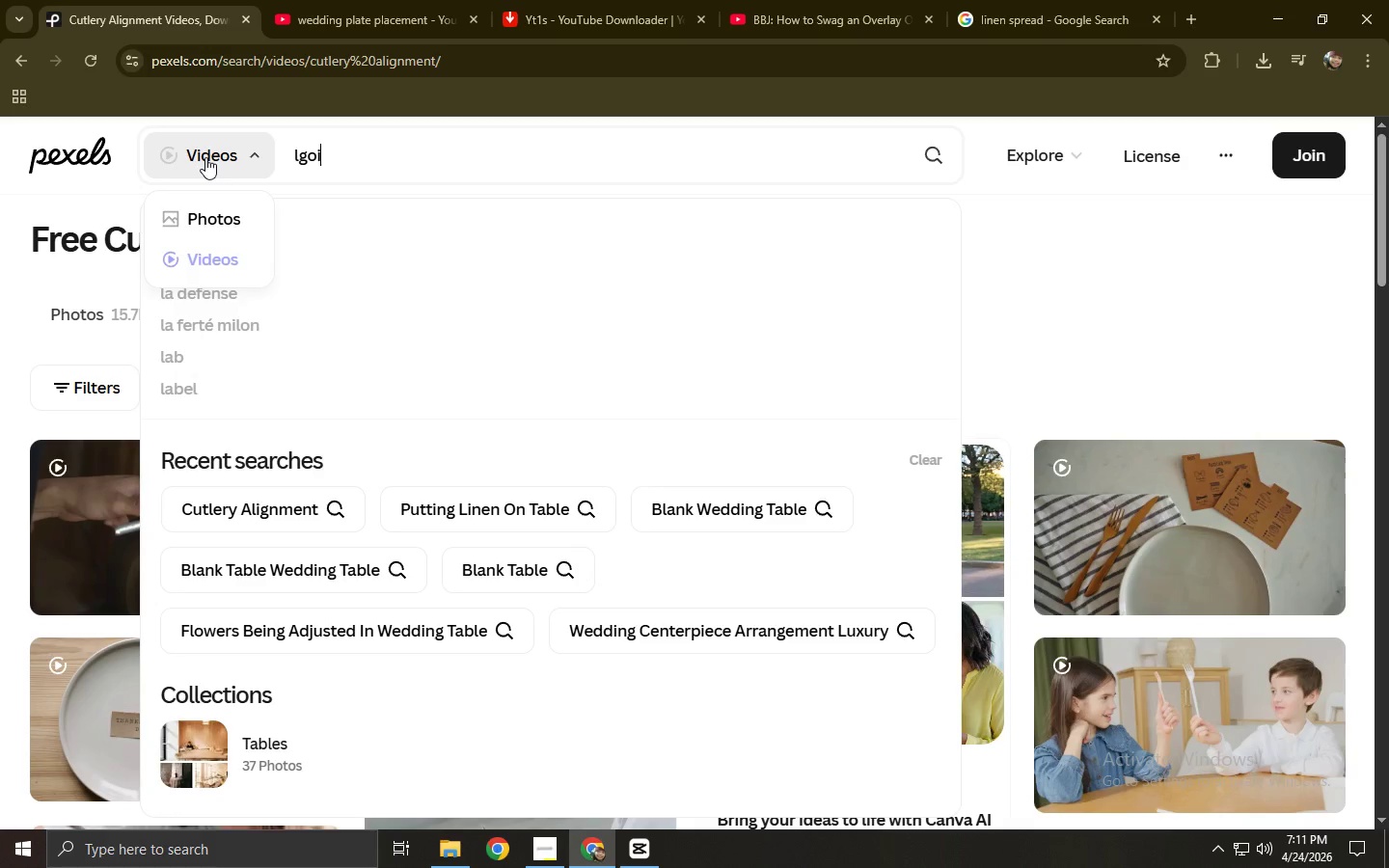 
type(lgio)
key(Backspace)
key(Backspace)
key(Backspace)
key(Backspace)
type(lighting candle romantic ta)
key(Backspace)
key(Backspace)
type(dinner aesthetic)
 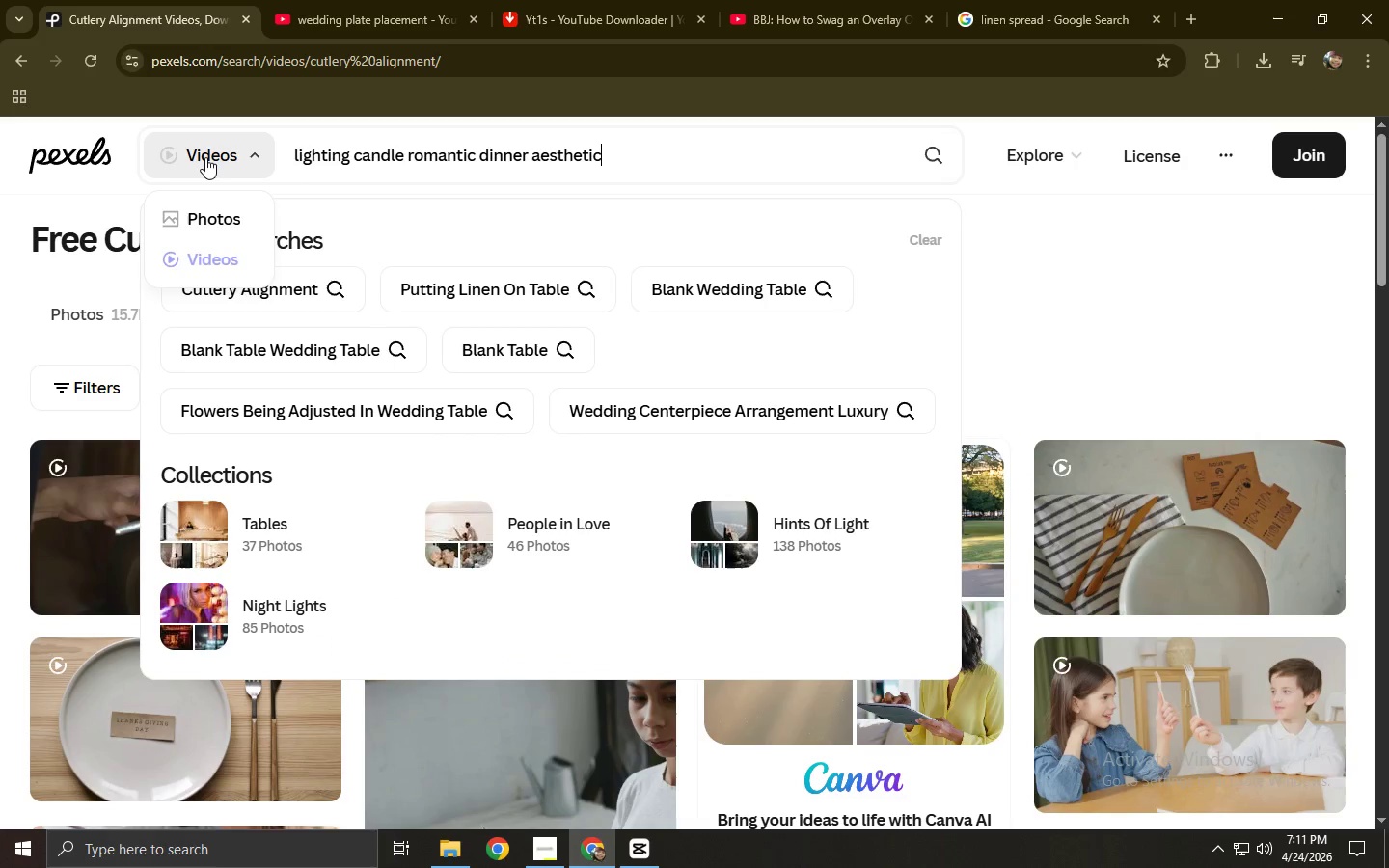 
key(Enter)
 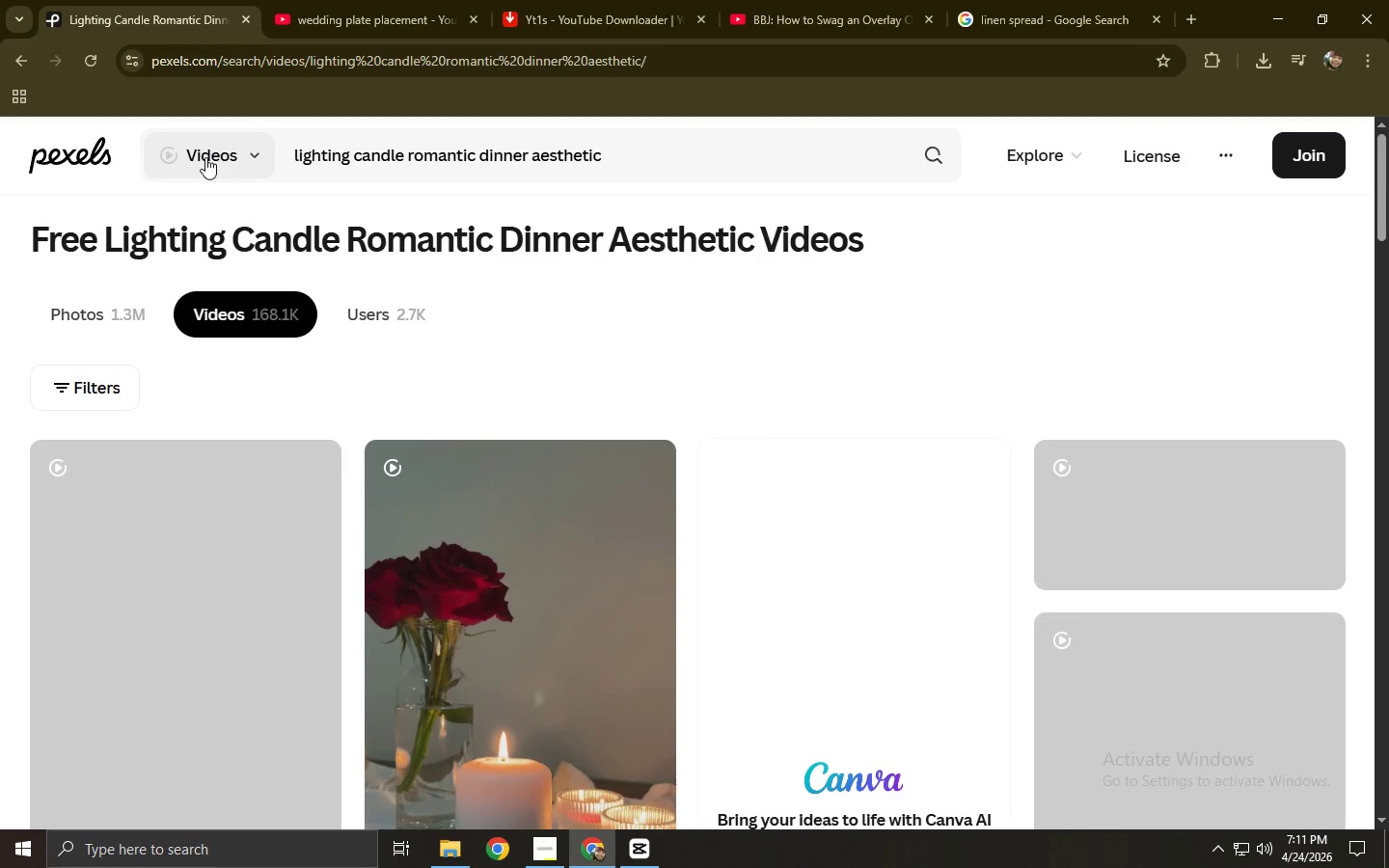 
wait(9.78)
 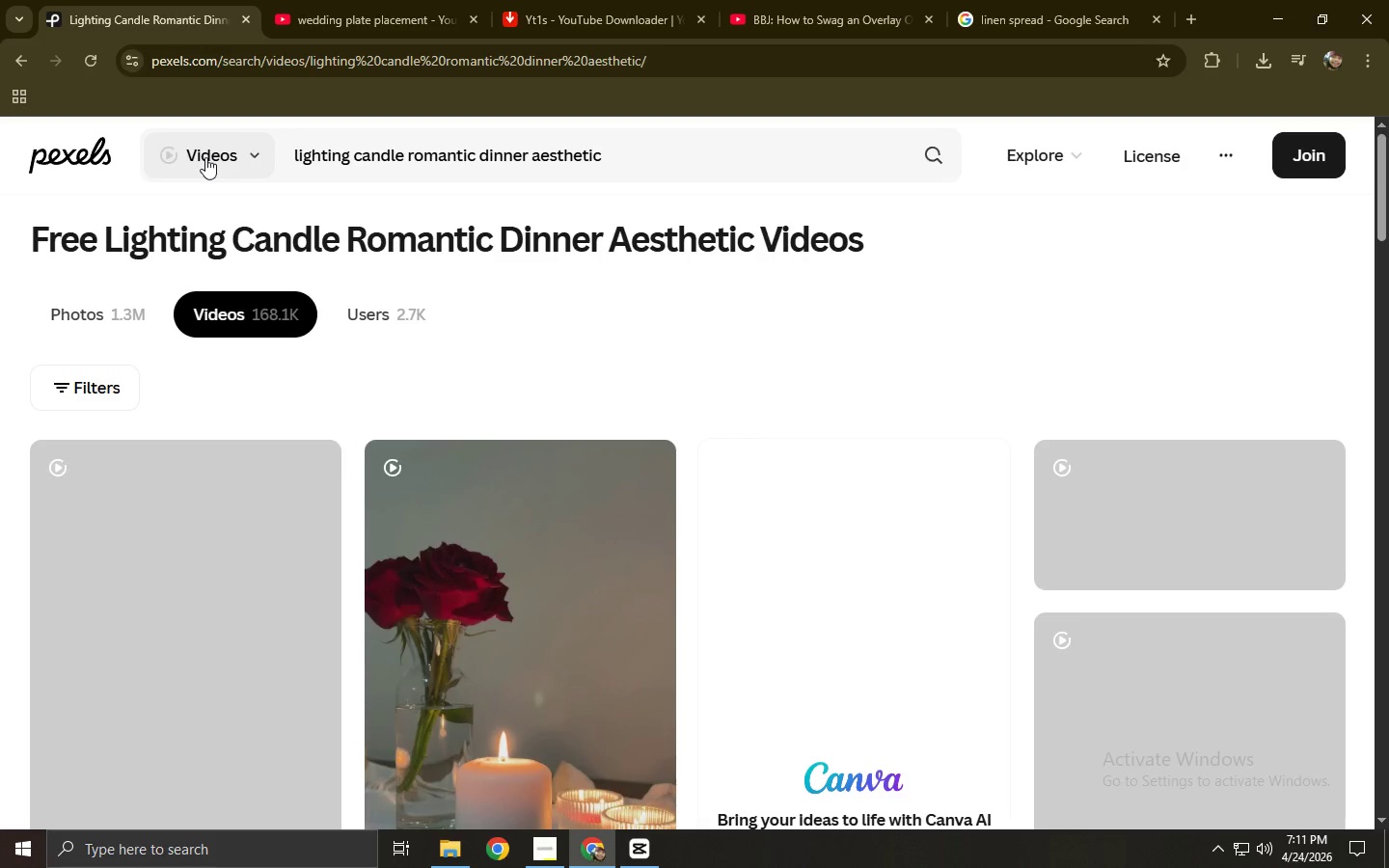 
left_click([1156, 529])
 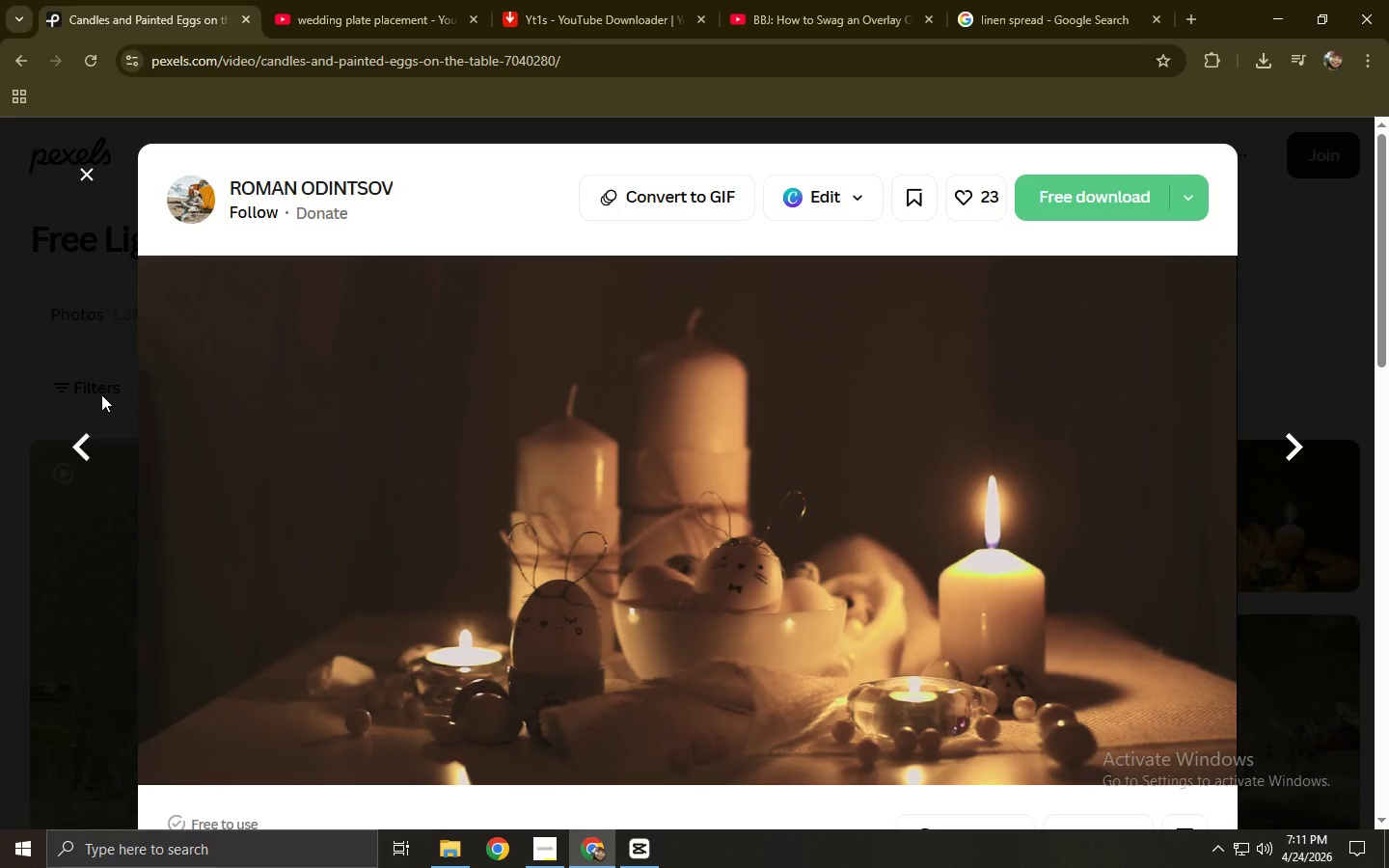 
left_click([41, 364])
 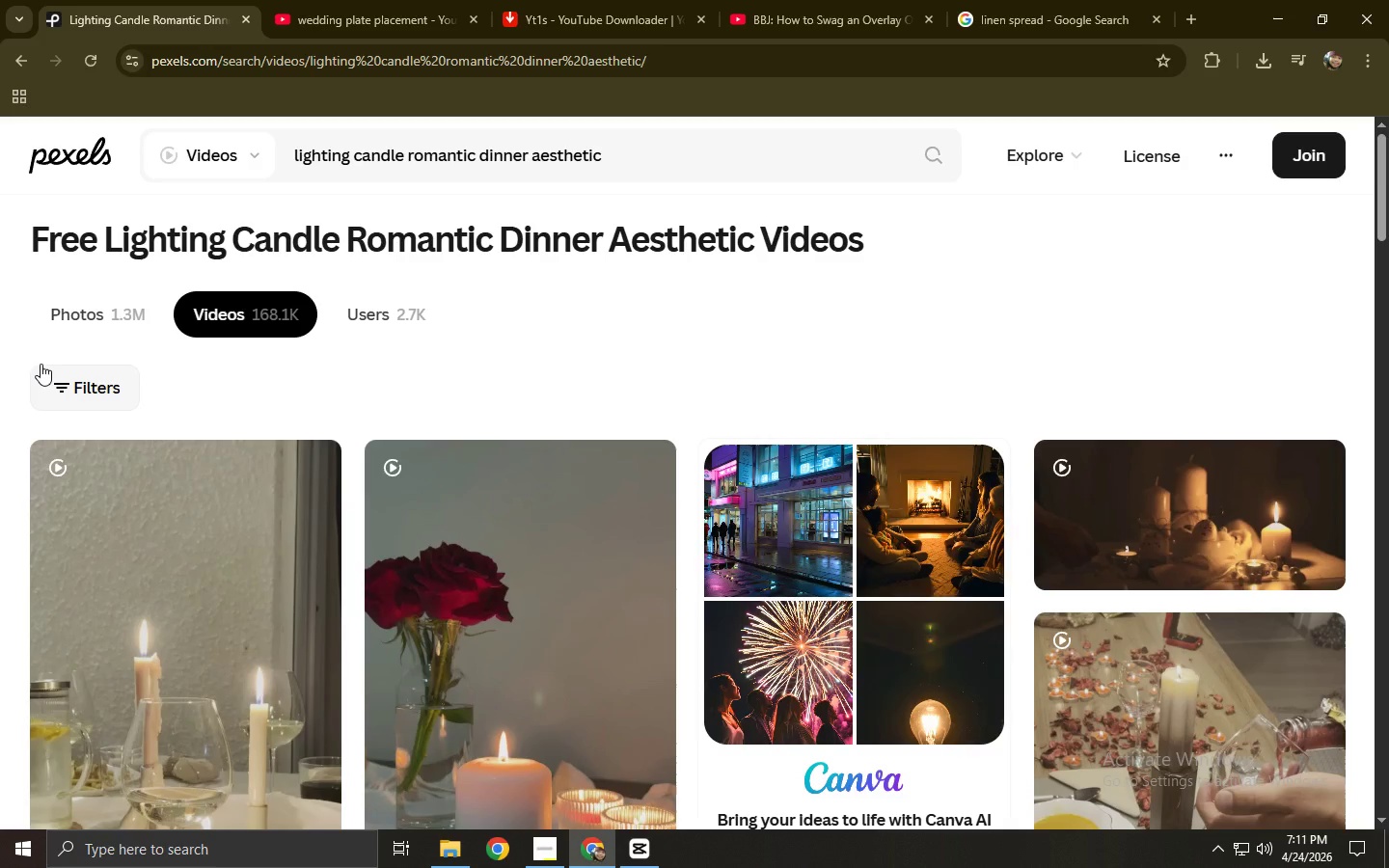 
scroll: coordinate [585, 488], scroll_direction: down, amount: 5.0
 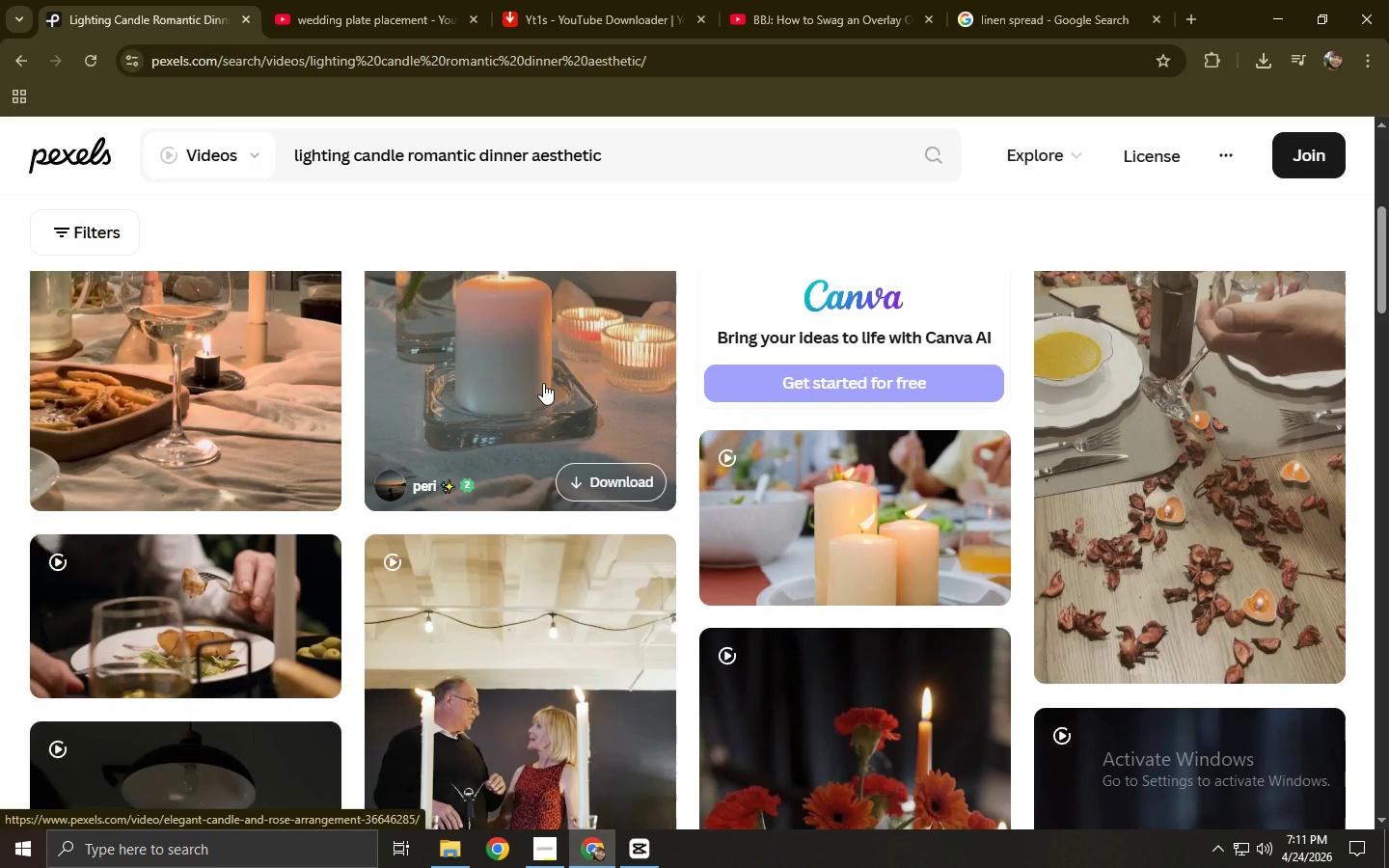 
scroll: coordinate [629, 417], scroll_direction: up, amount: 2.0
 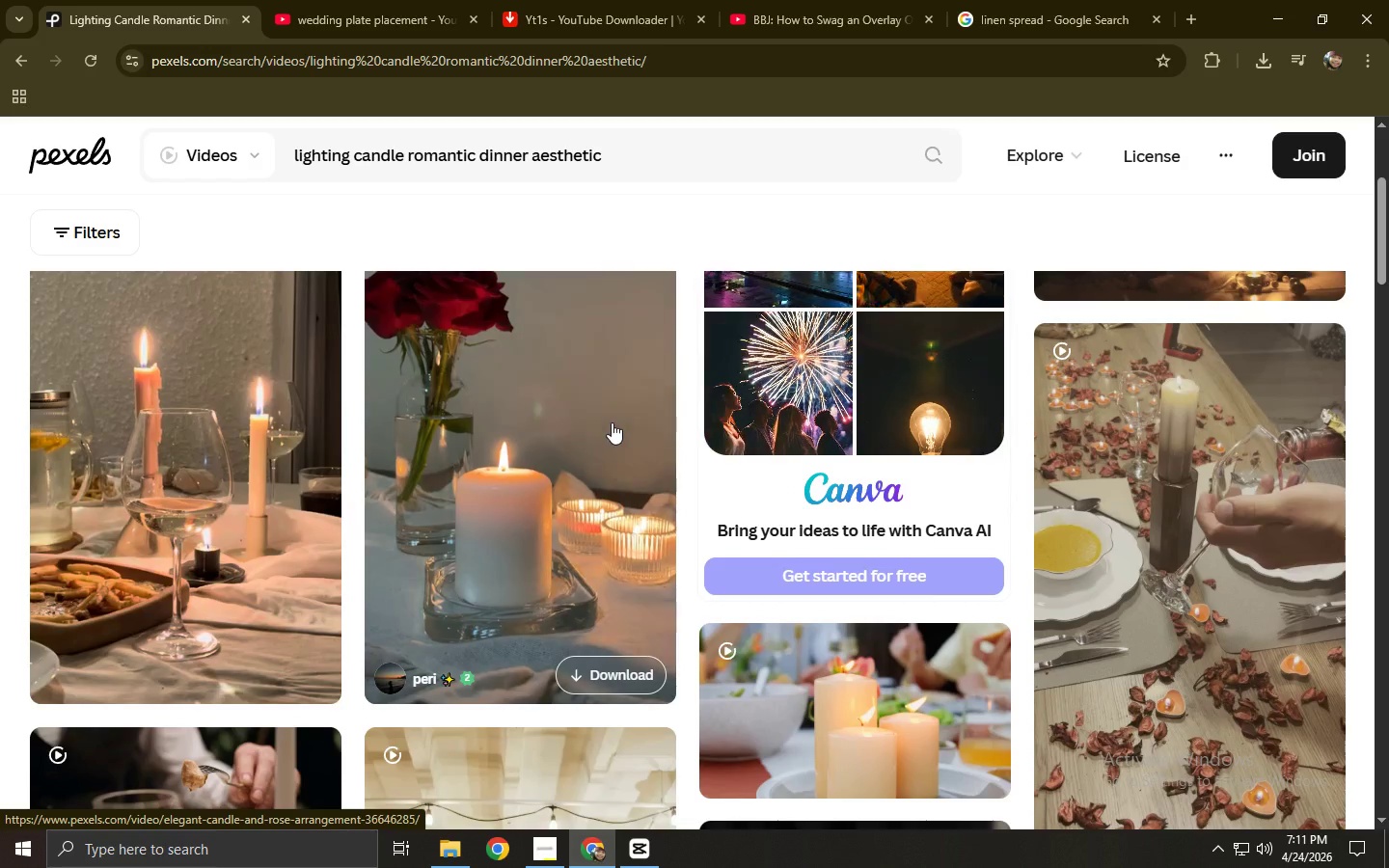 
scroll: coordinate [852, 533], scroll_direction: down, amount: 7.0
 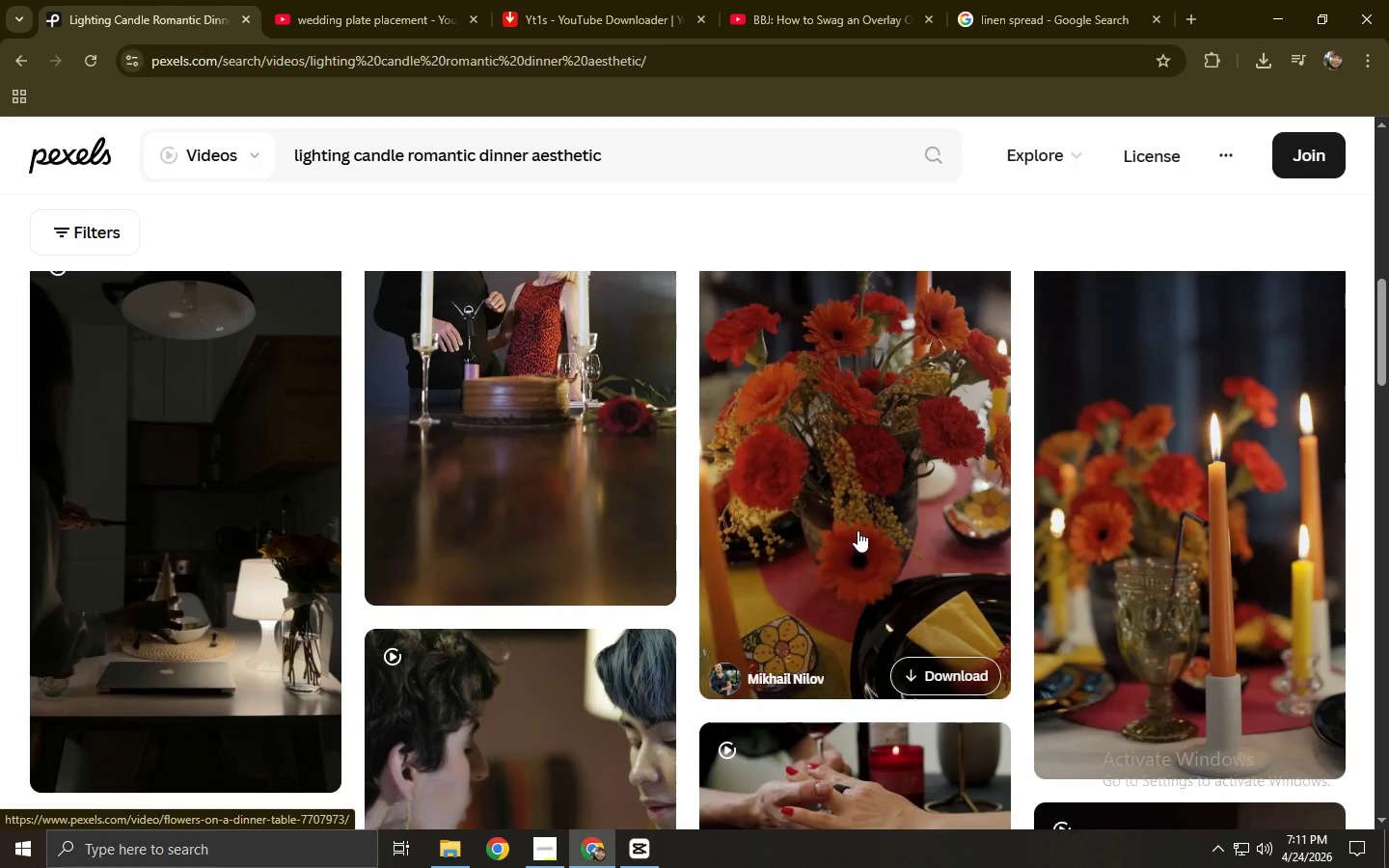 
scroll: coordinate [858, 529], scroll_direction: up, amount: 11.0
 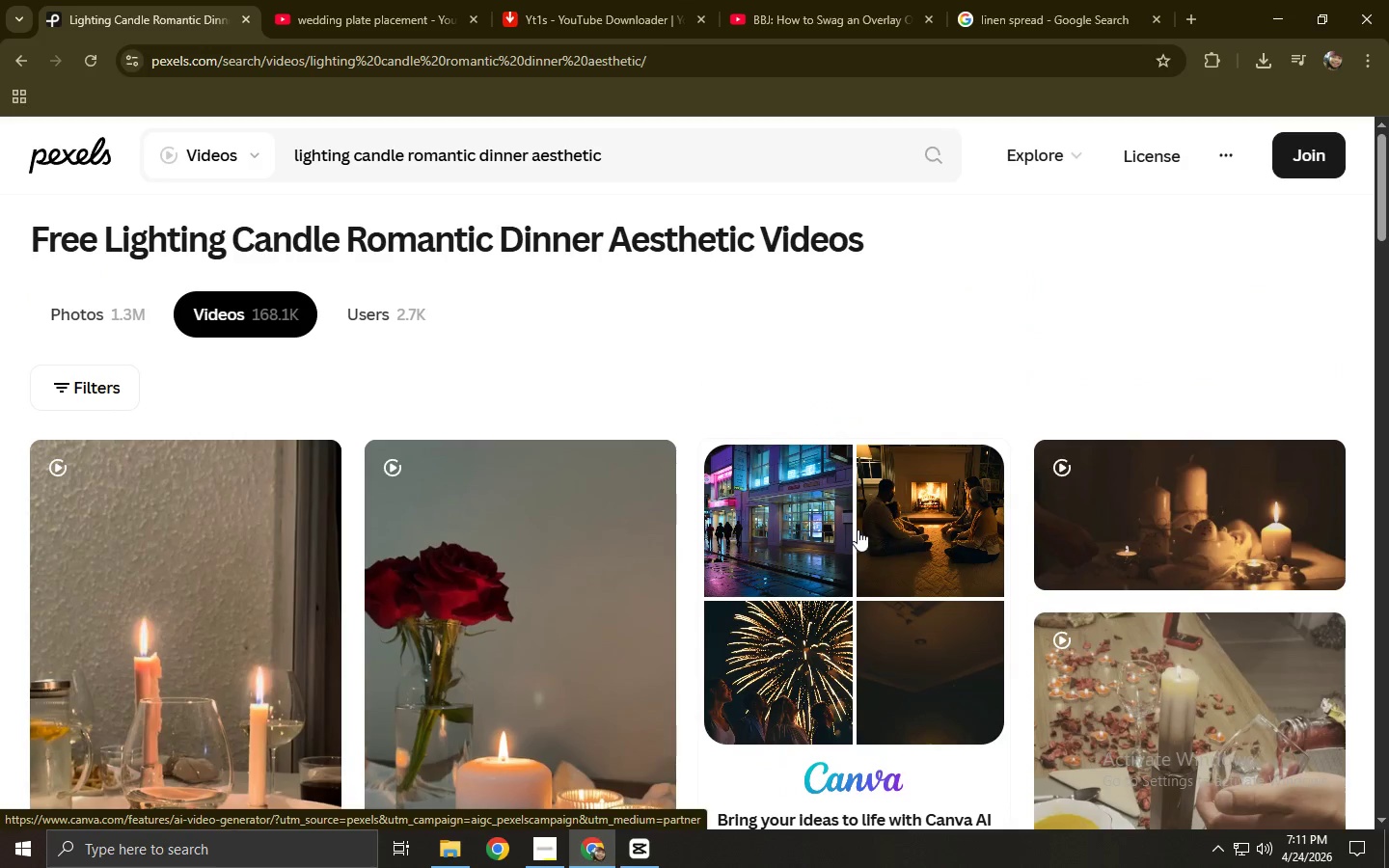 
scroll: coordinate [844, 535], scroll_direction: none, amount: 0.0
 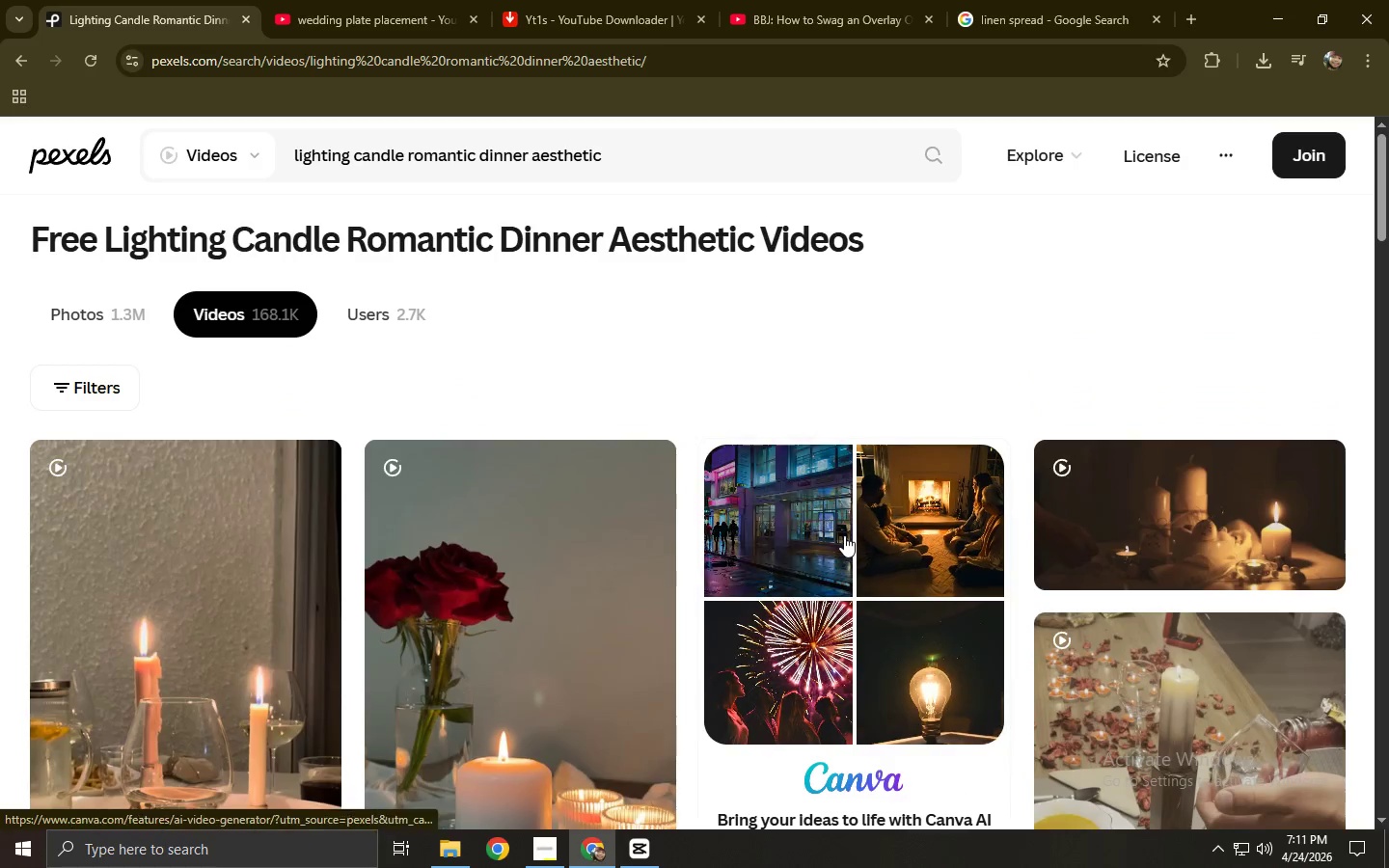 
scroll: coordinate [843, 536], scroll_direction: down, amount: 14.0
 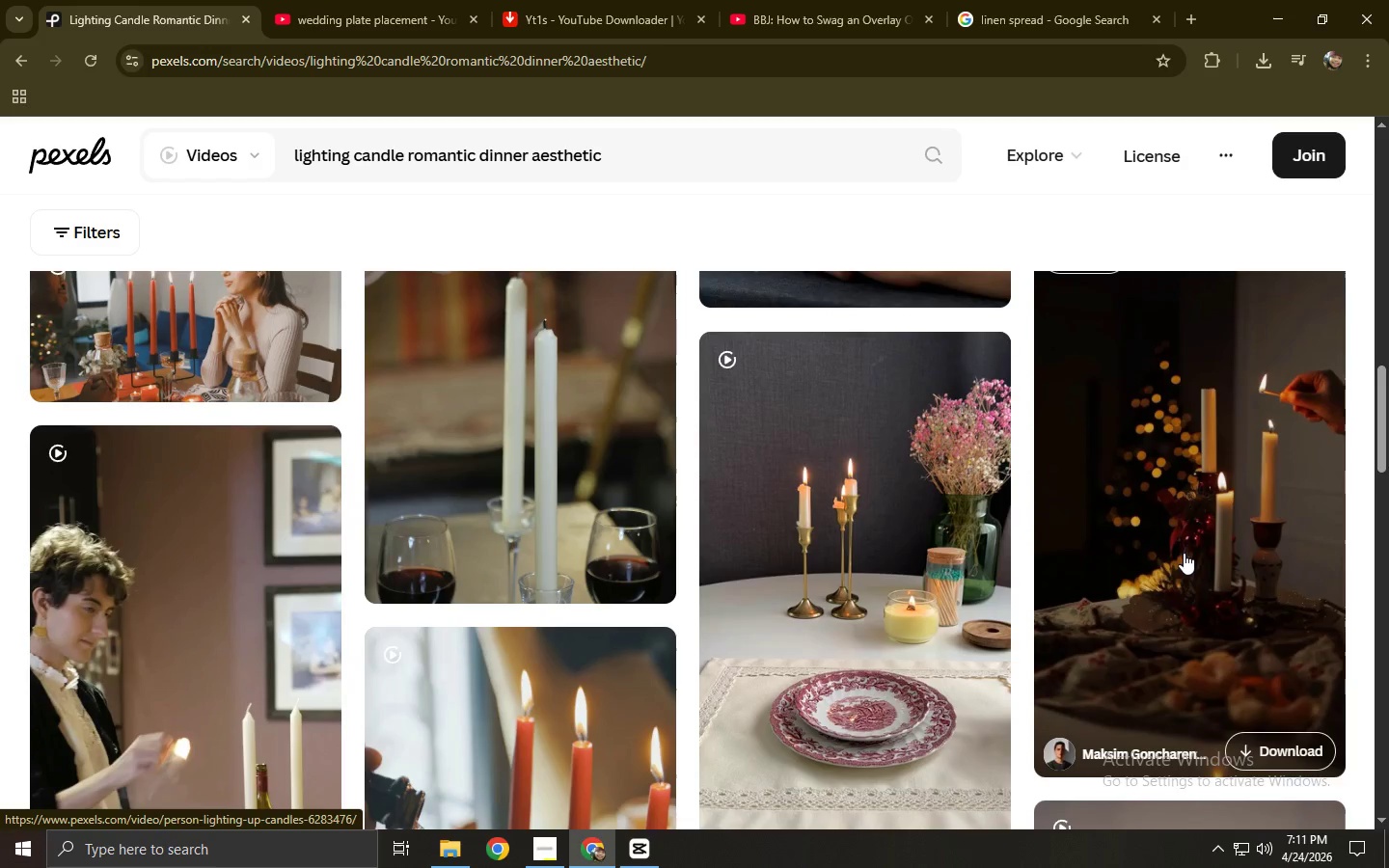 
left_click([1184, 553])
 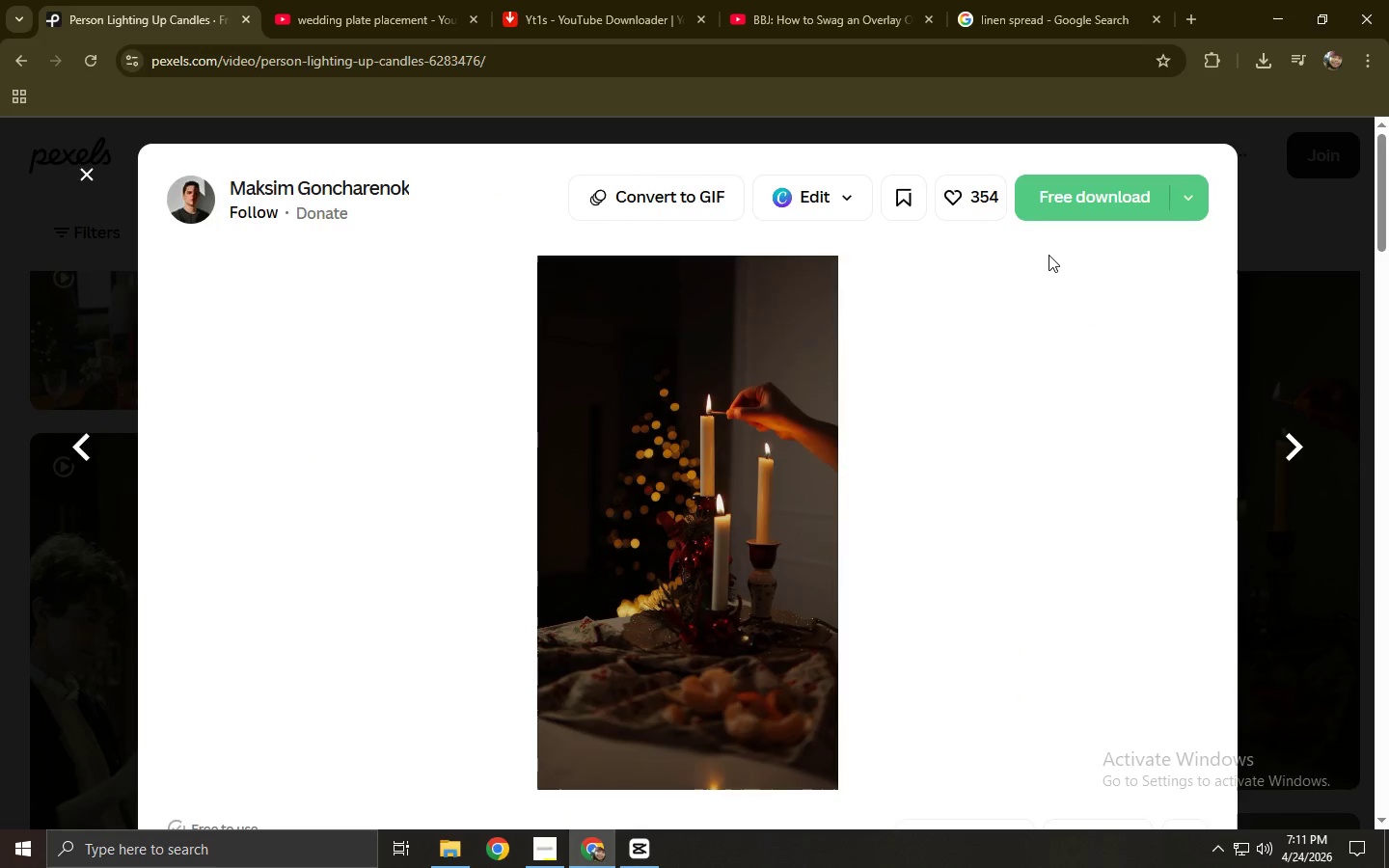 
left_click([1075, 197])
 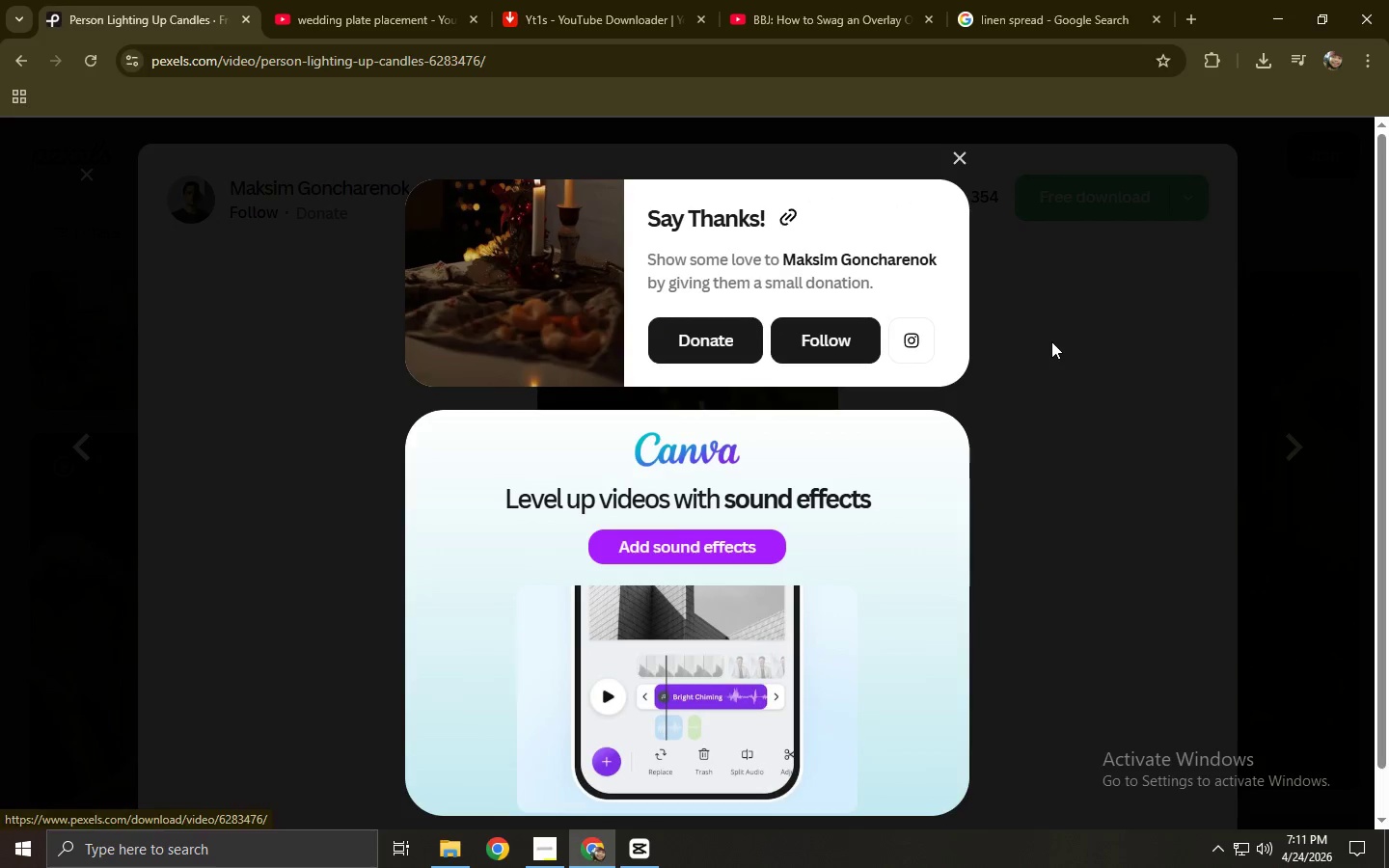 
left_click([1051, 341])
 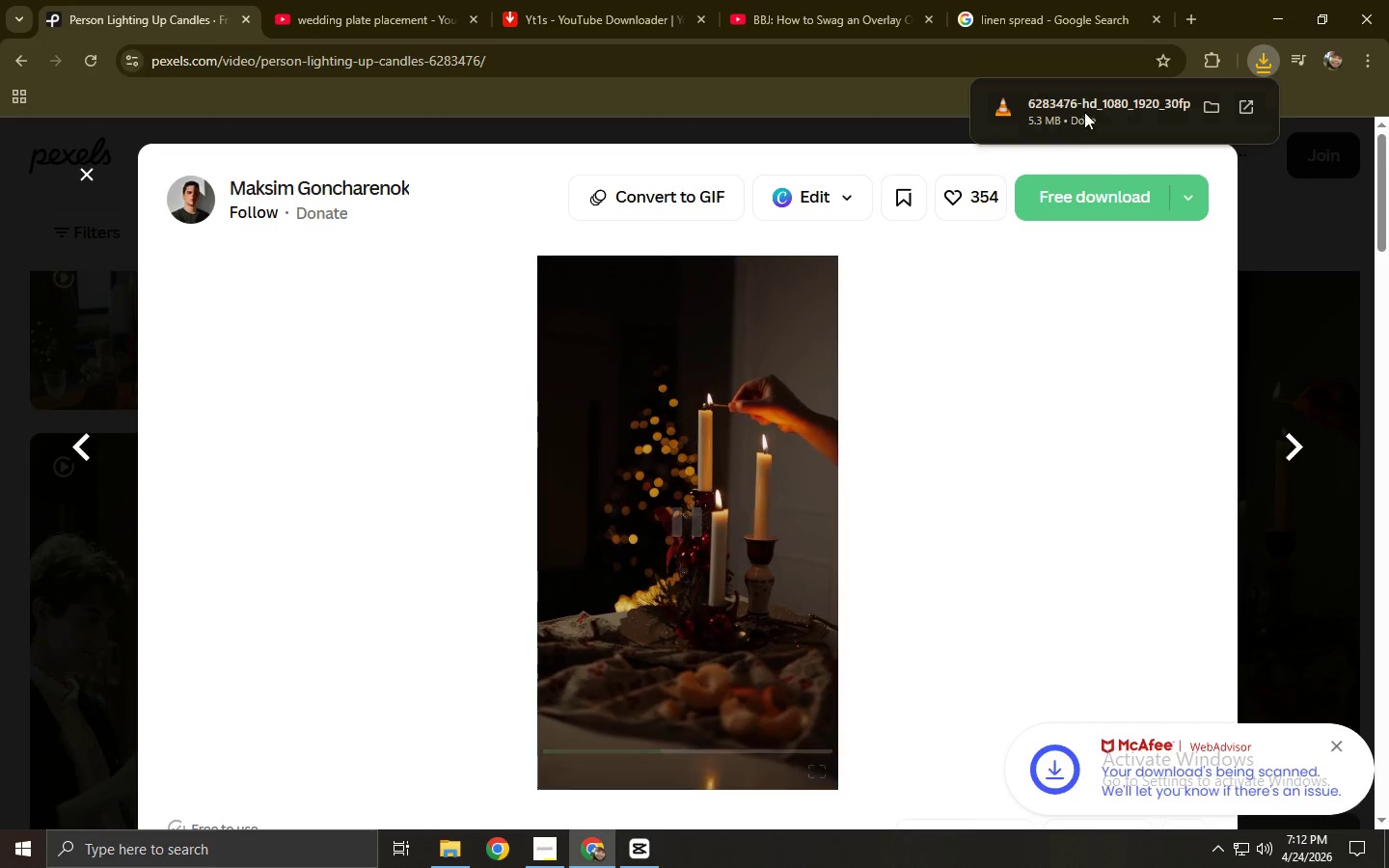 
left_click_drag(start_coordinate=[1069, 115], to_coordinate=[428, 472])
 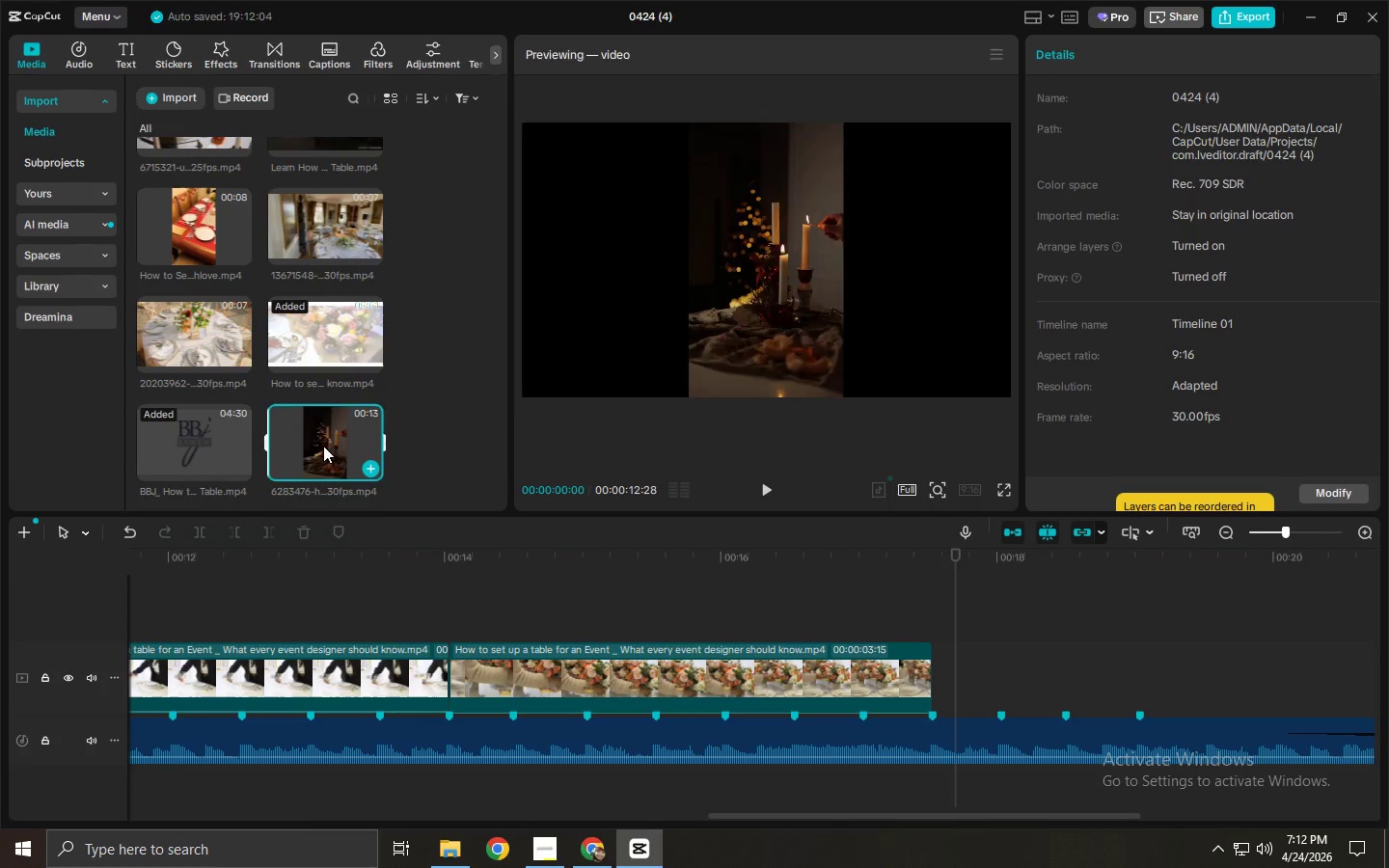 
key(Alt+Tab)
 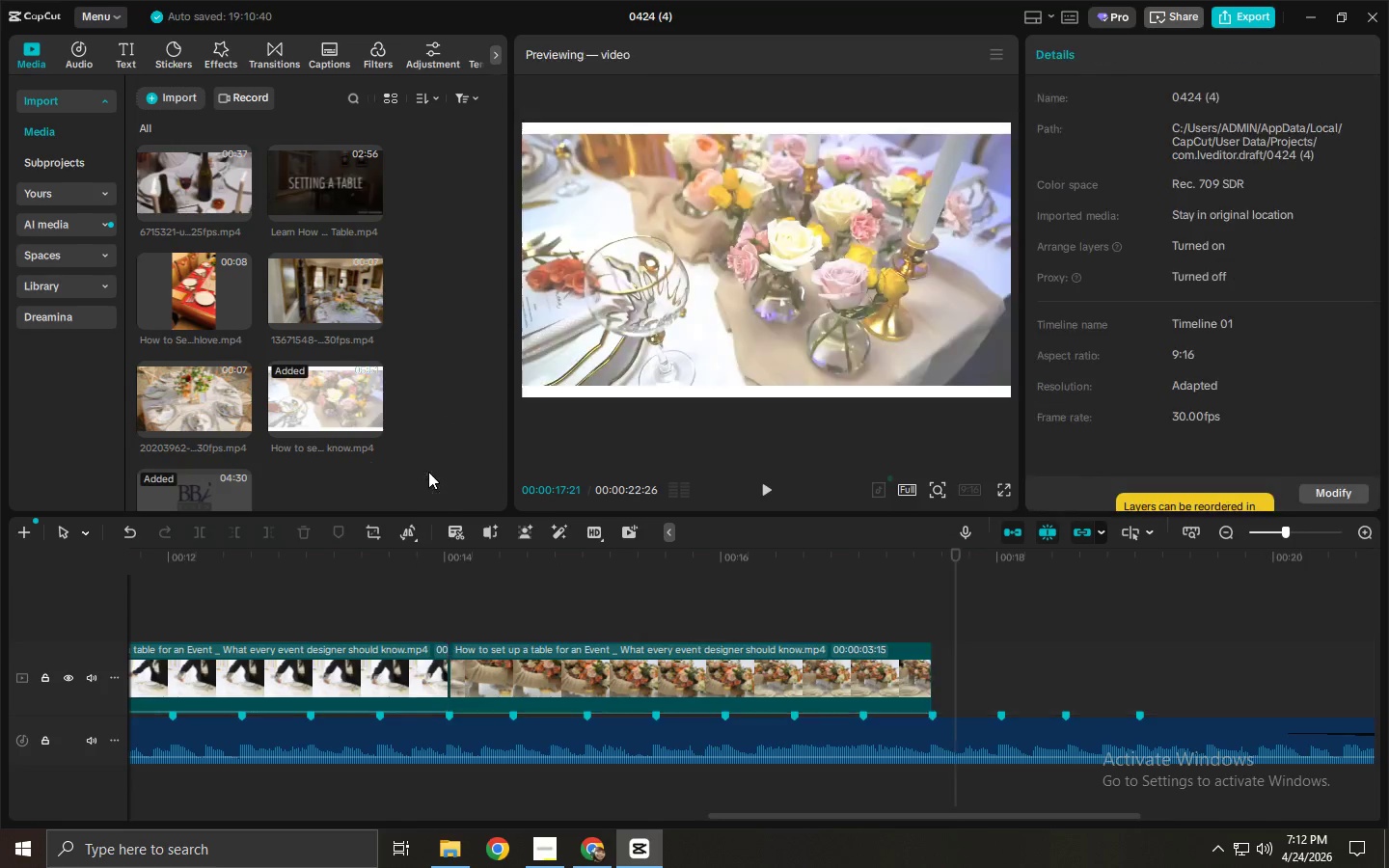 
left_click_drag(start_coordinate=[323, 446], to_coordinate=[961, 681])
 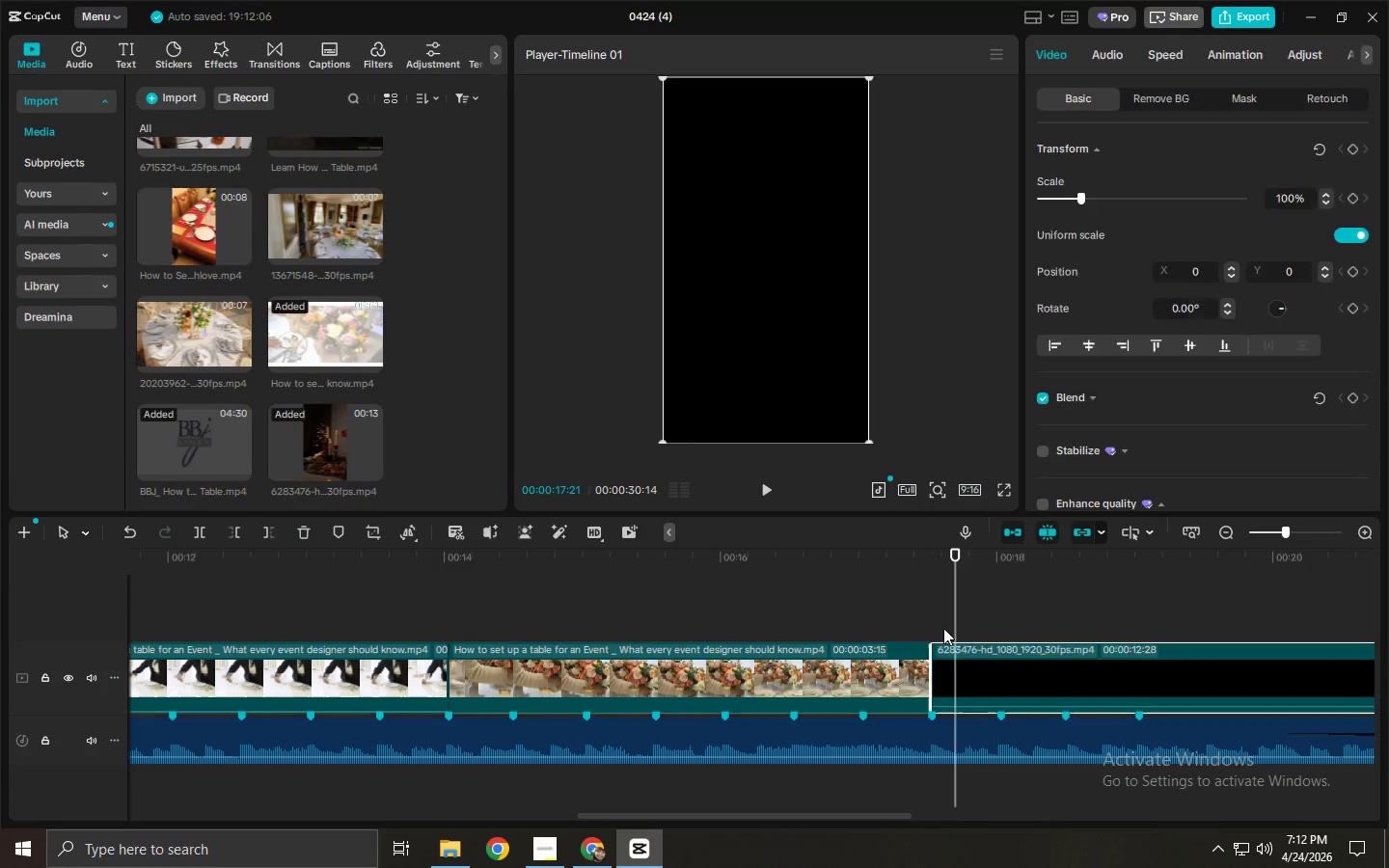 
key(Space)
 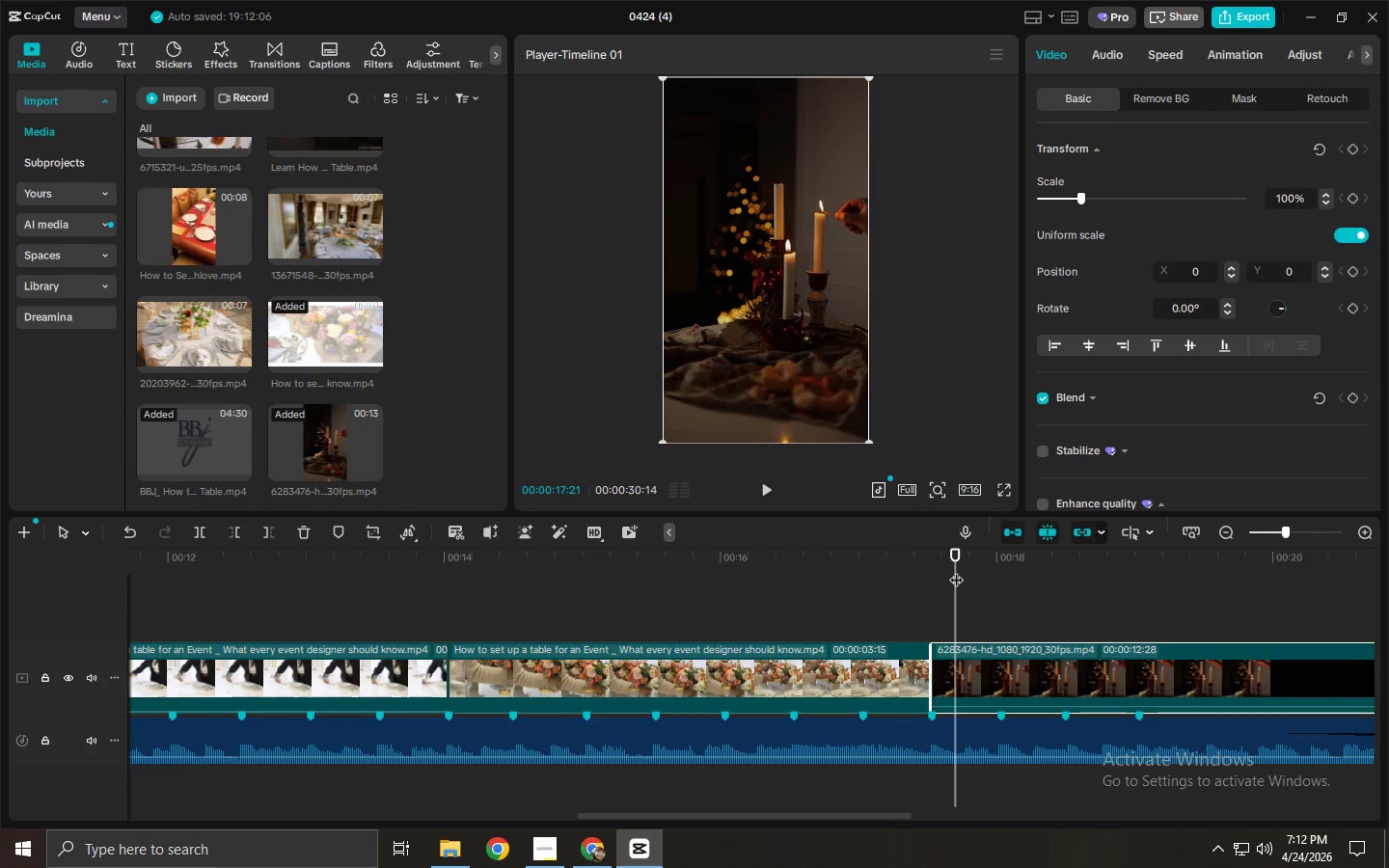 
left_click_drag(start_coordinate=[956, 570], to_coordinate=[1169, 557])
 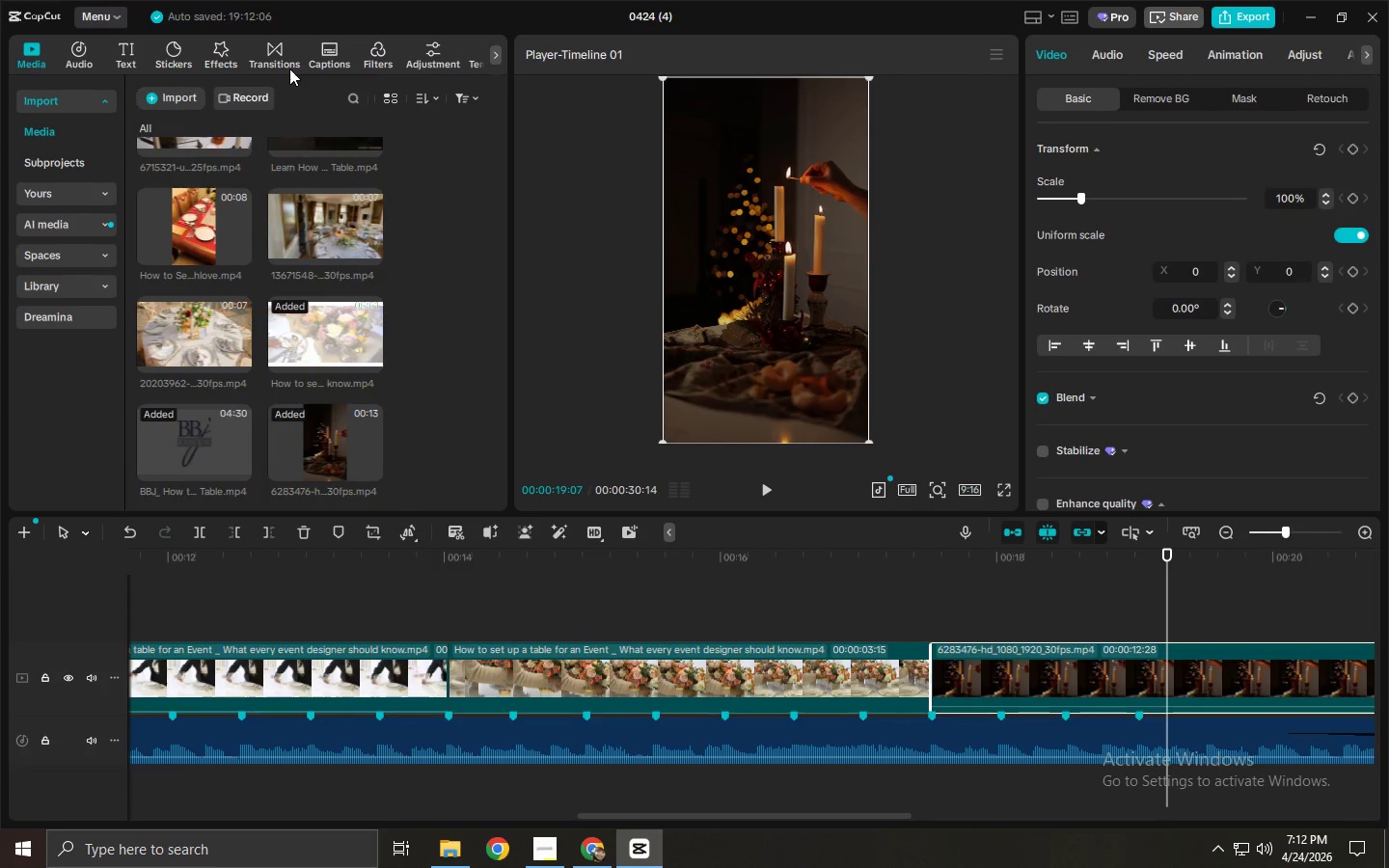 
key(Alt+AltLeft)
 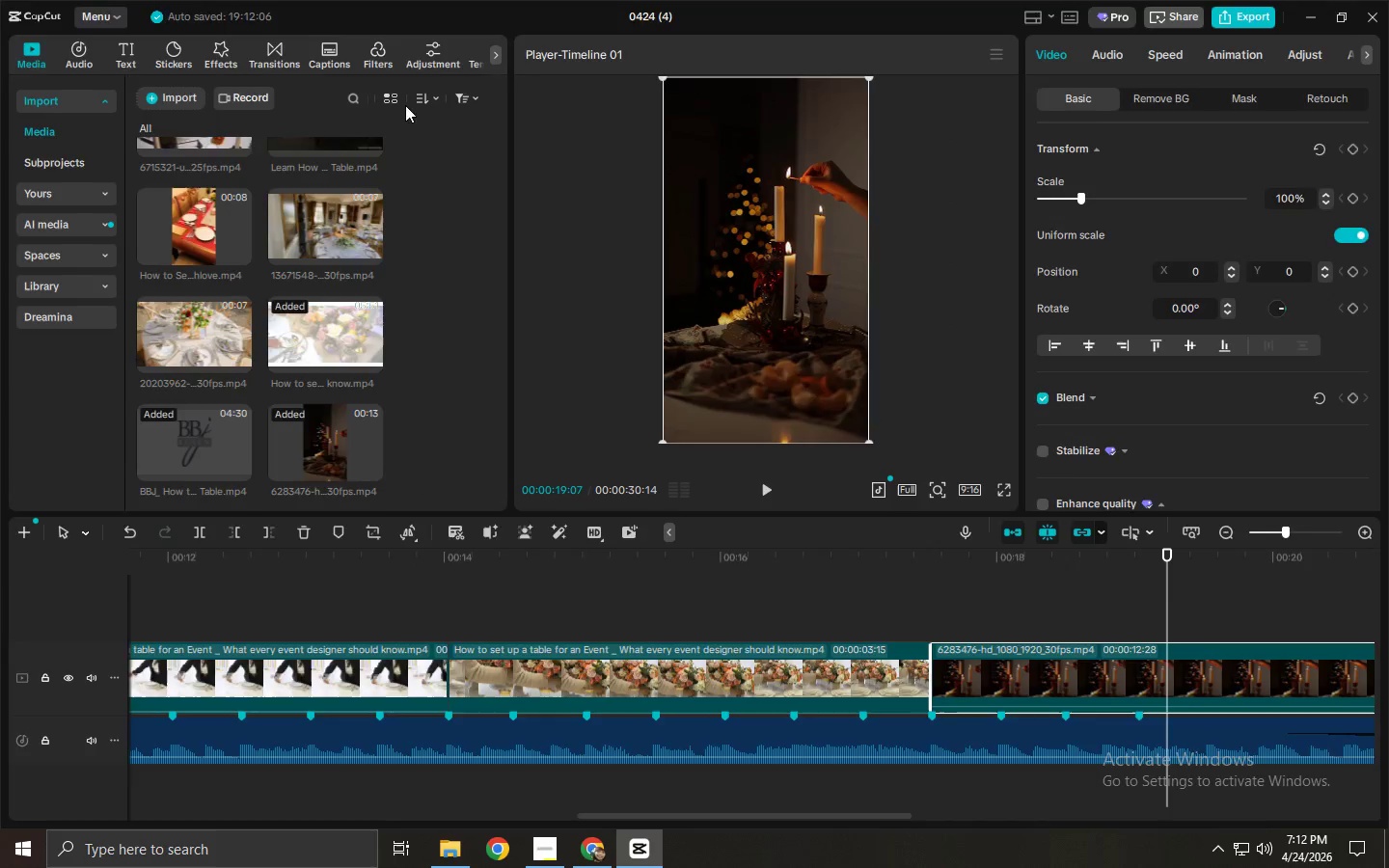 
key(Alt+Tab)
 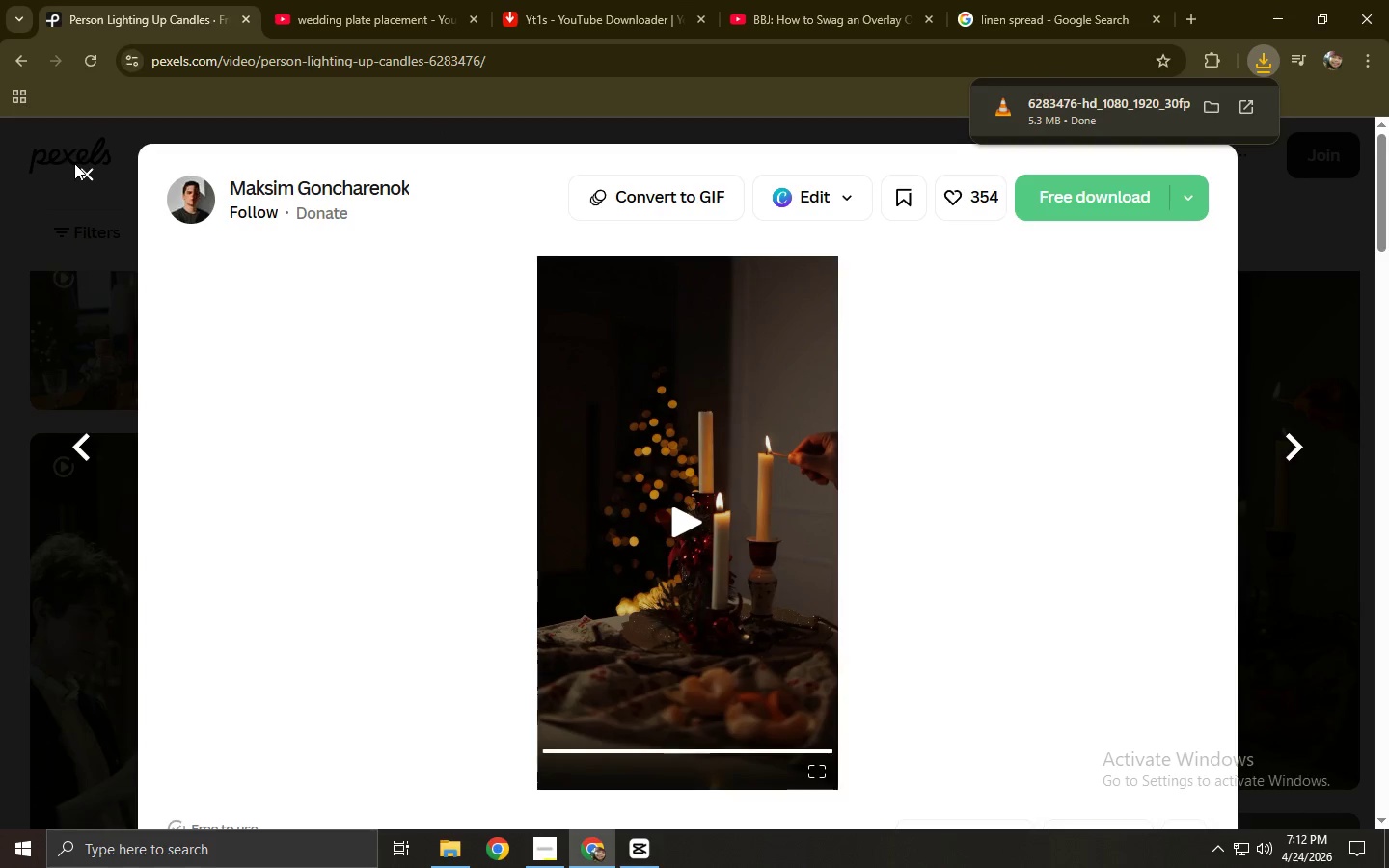 
left_click([92, 166])
 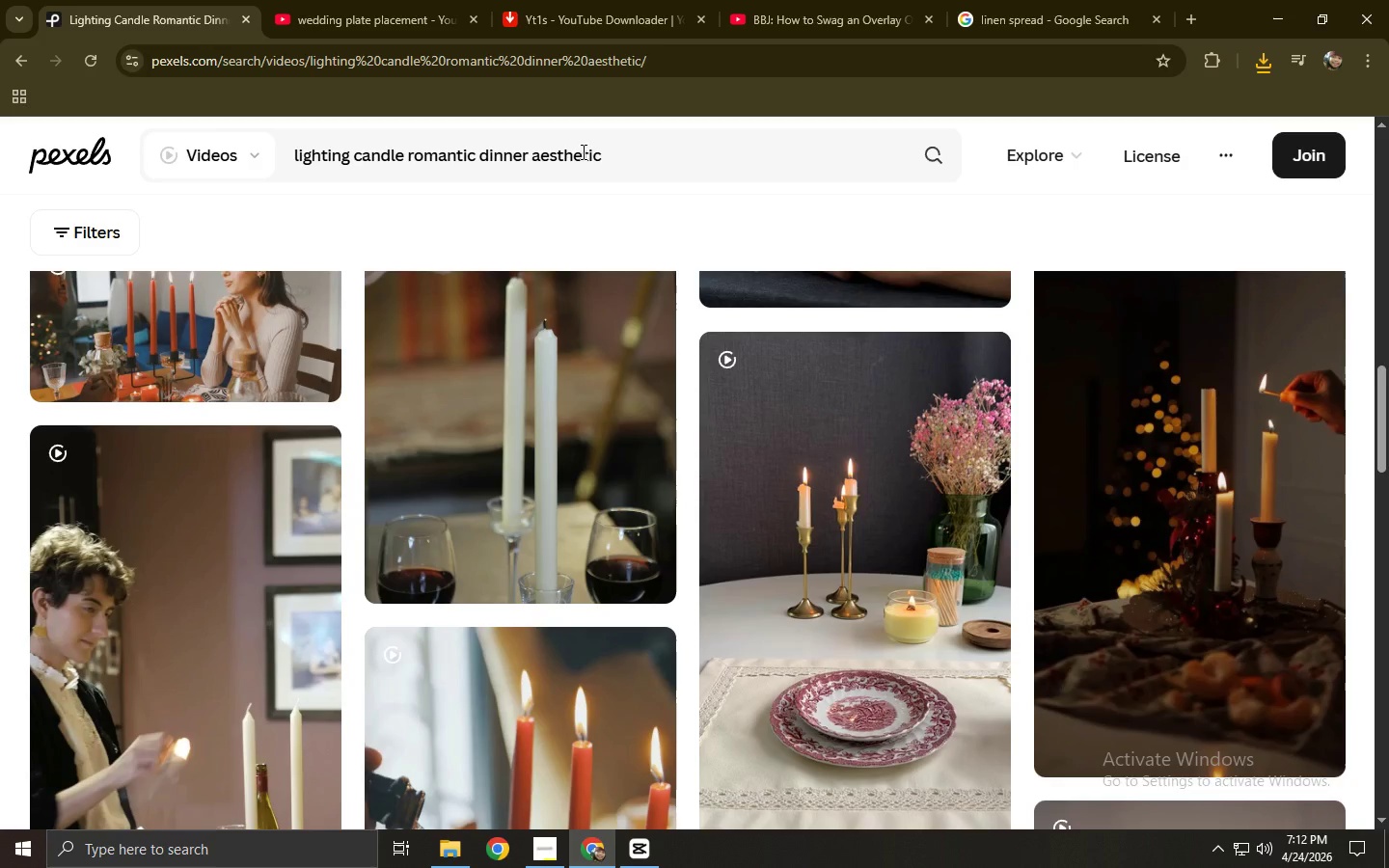 
left_click_drag(start_coordinate=[624, 156], to_coordinate=[263, 166])
 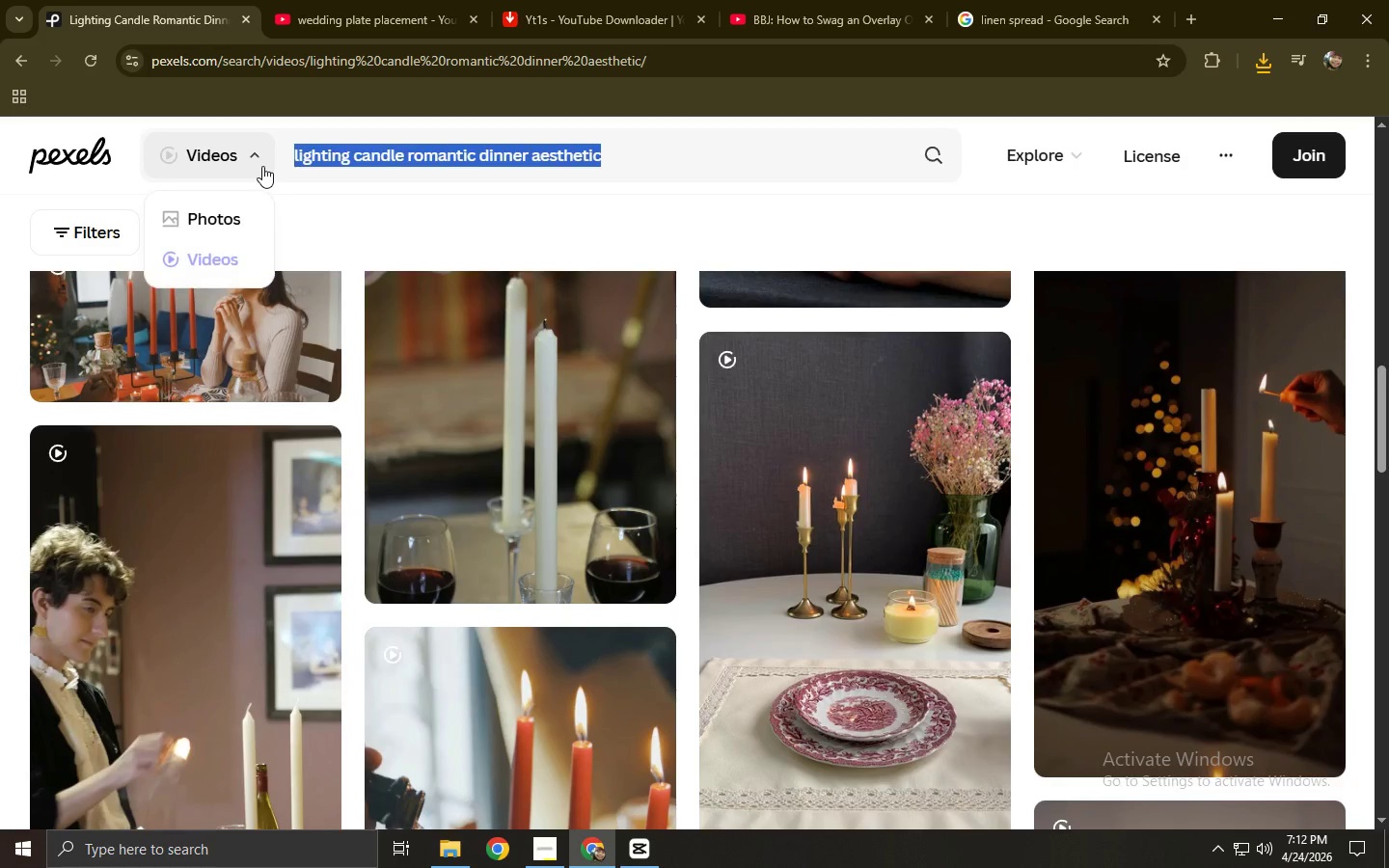 
type(candle lighting)
 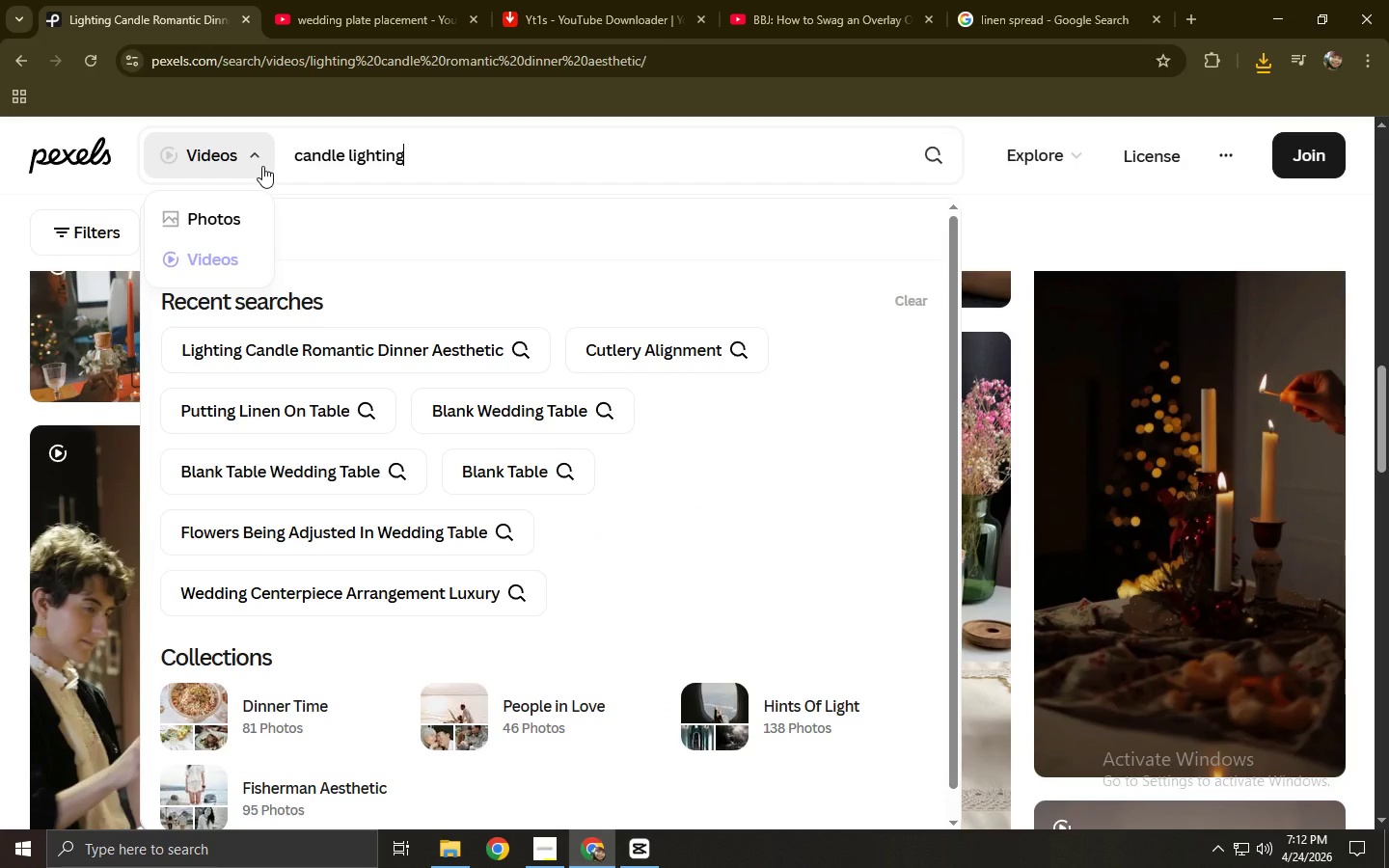 
key(Space)
 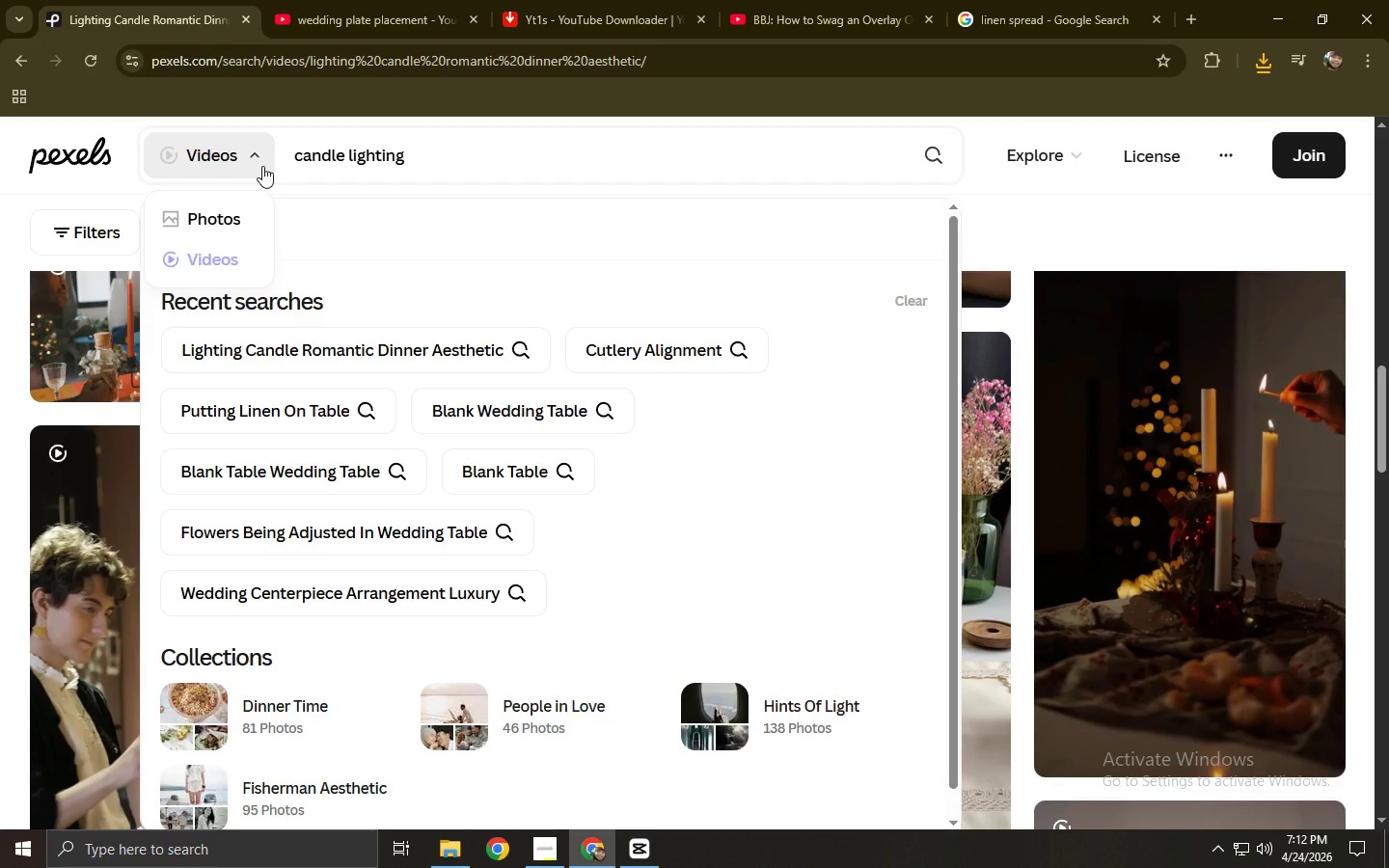 
wait(5.2)
 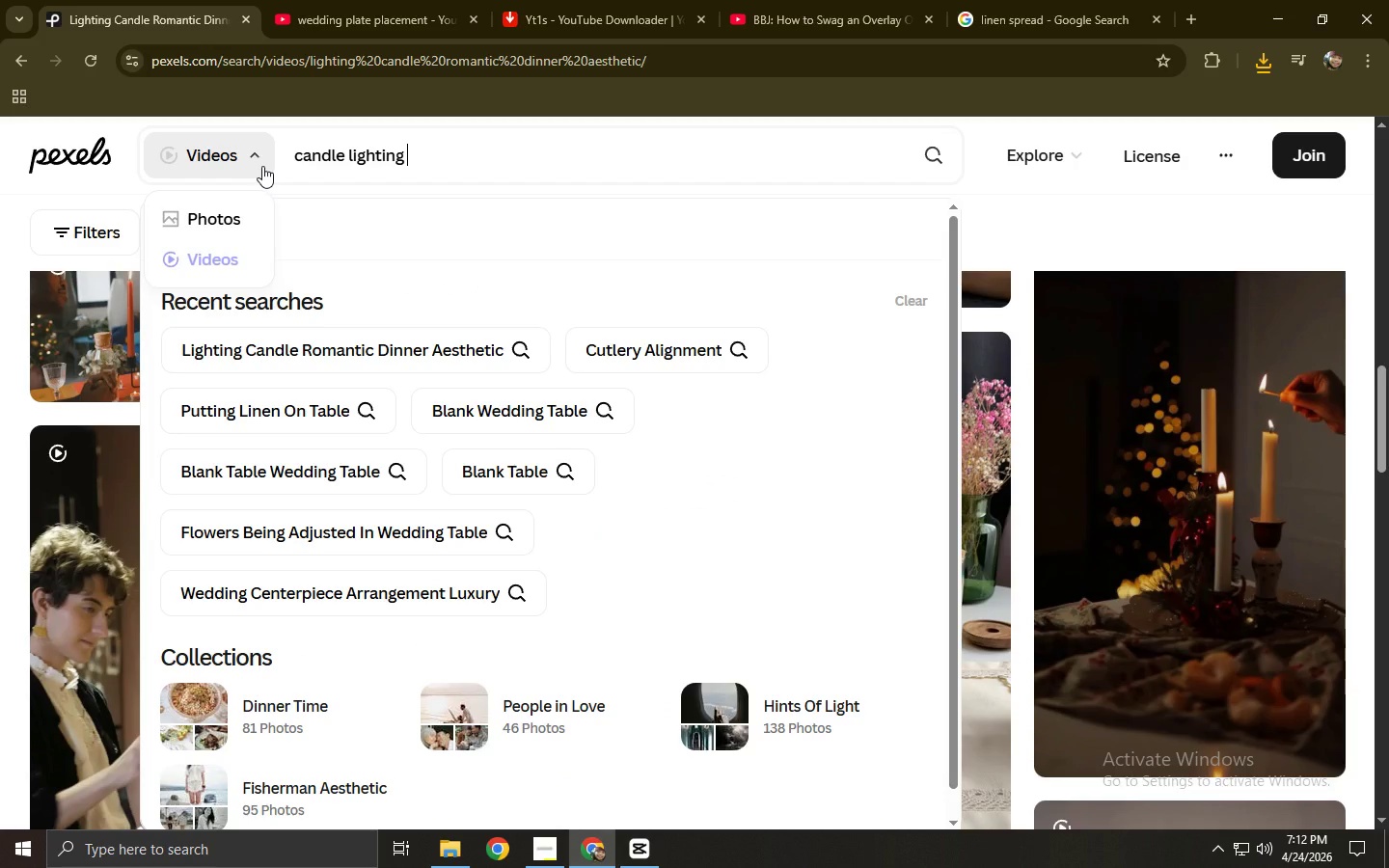 
key(Backspace)
 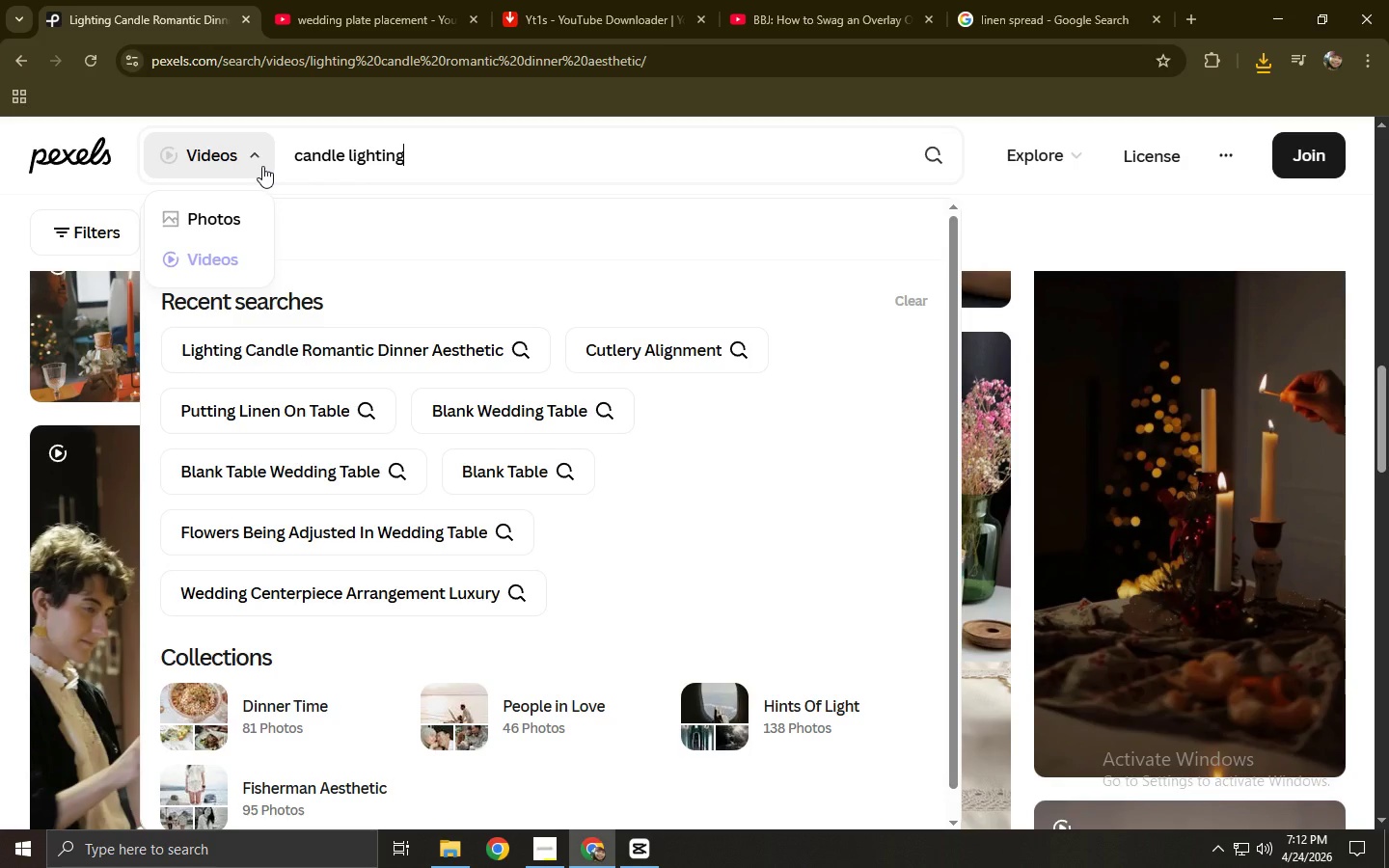 
key(Enter)
 